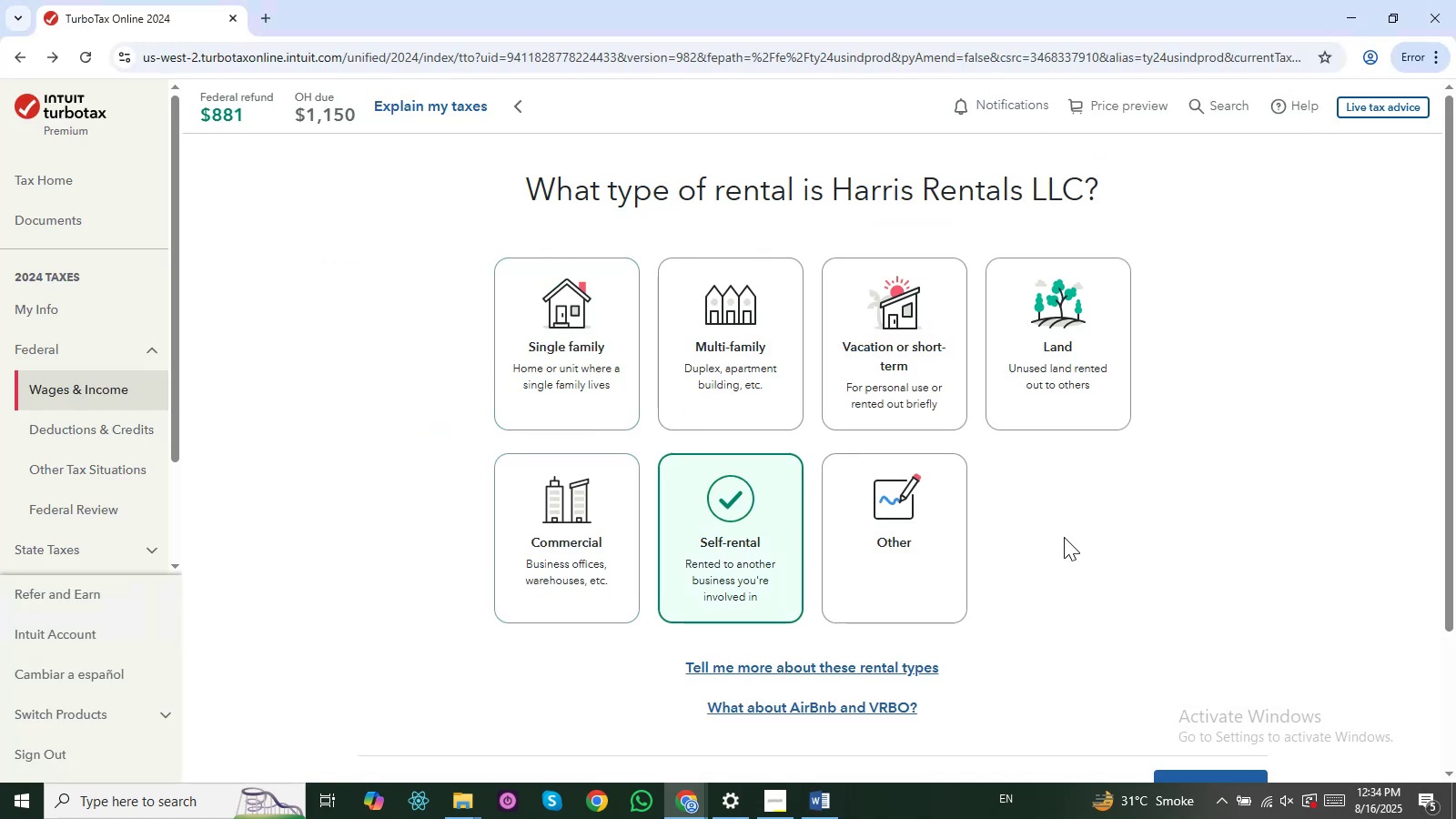 
left_click([1064, 537])
 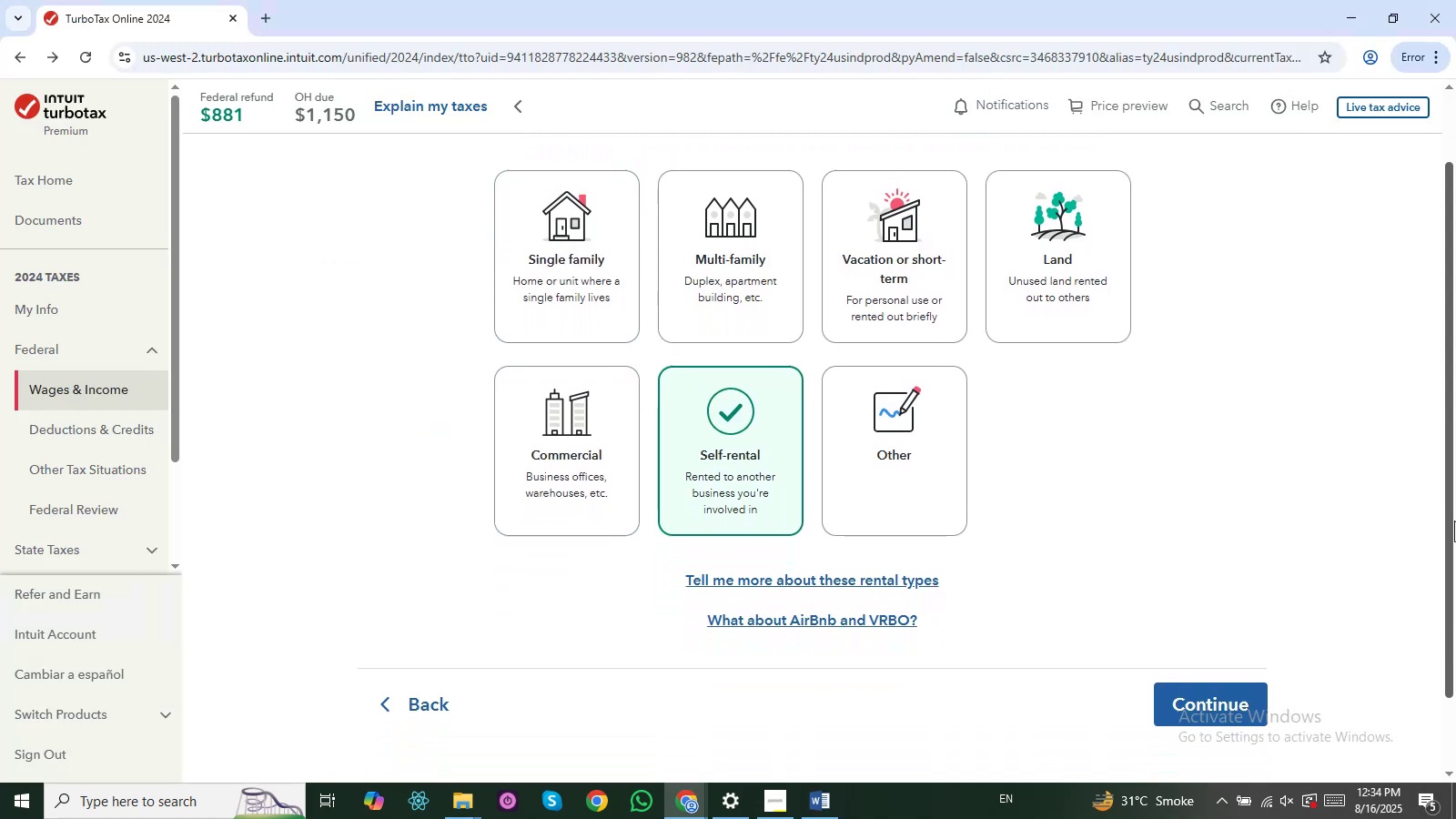 
left_click([1204, 694])
 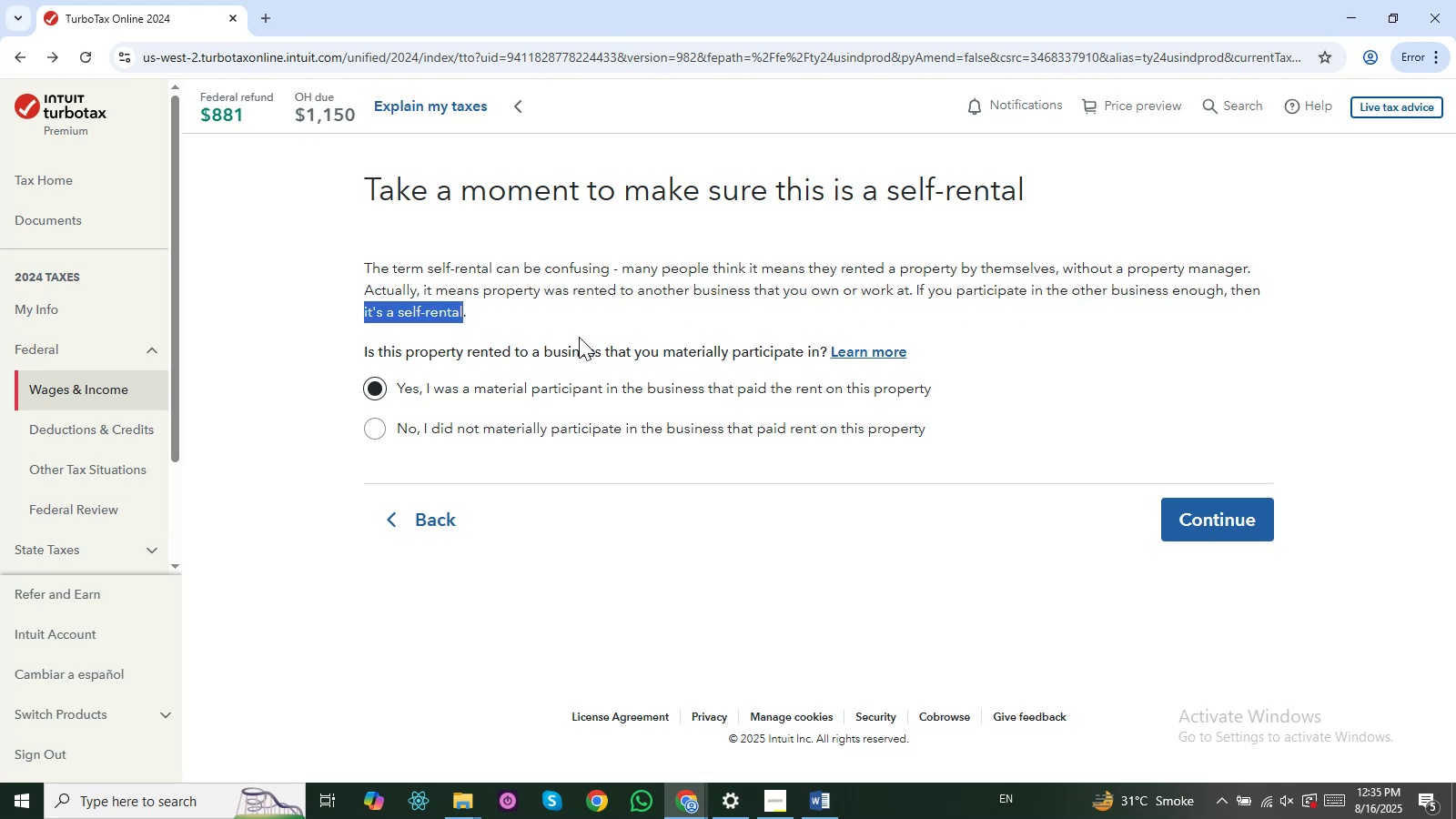 
wait(33.98)
 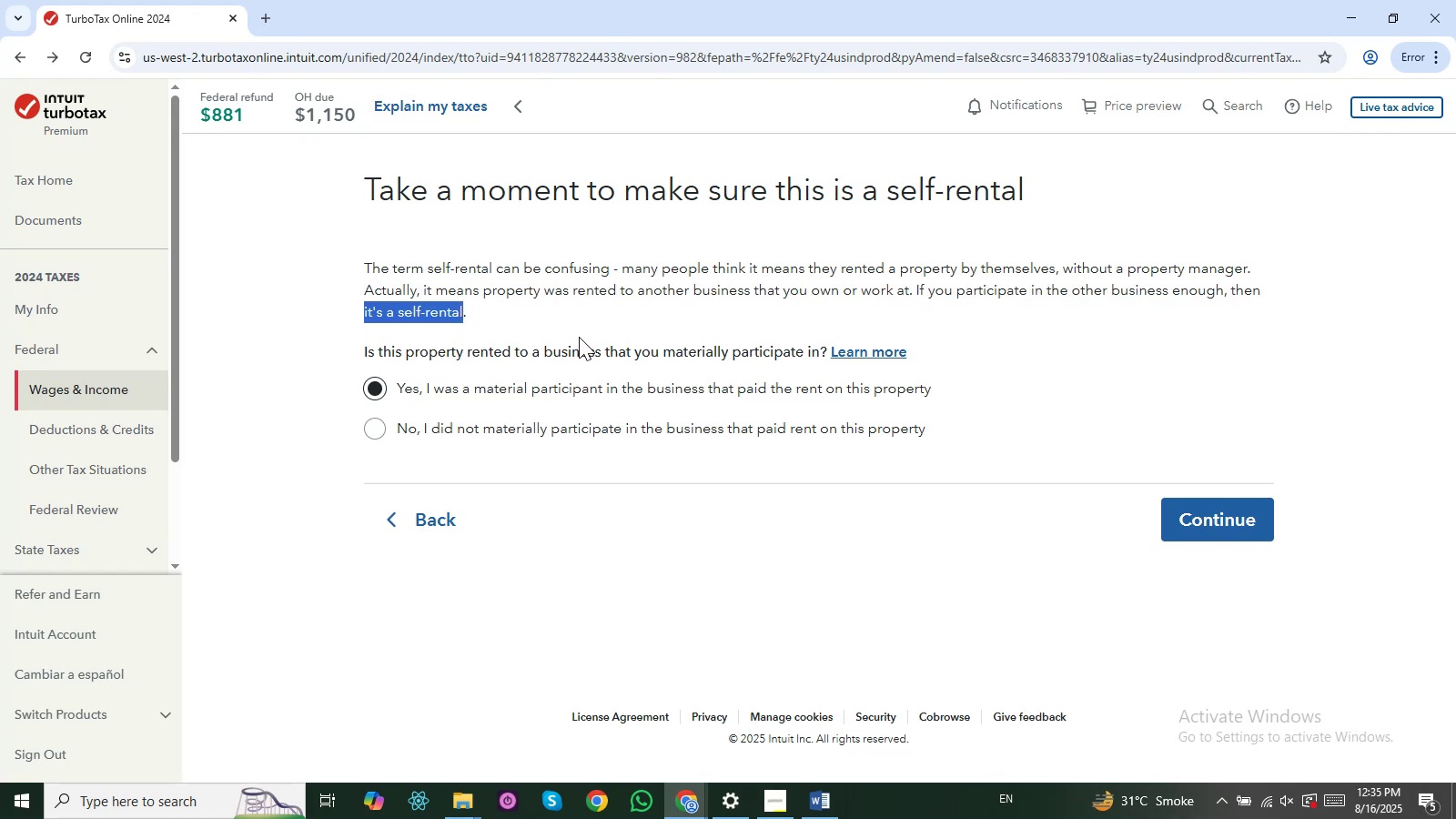 
left_click([1192, 519])
 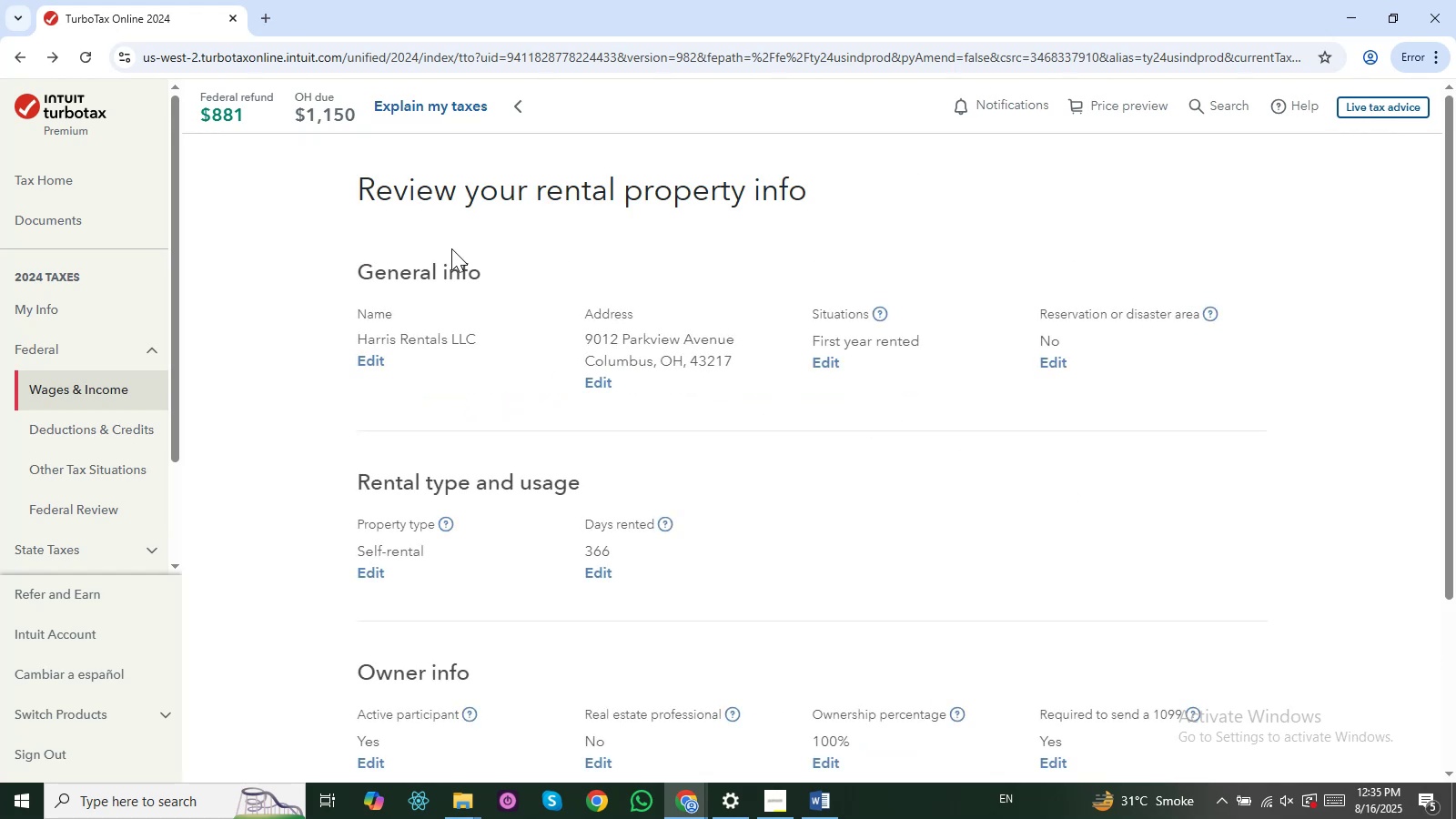 
scroll: coordinate [457, 359], scroll_direction: down, amount: 3.0
 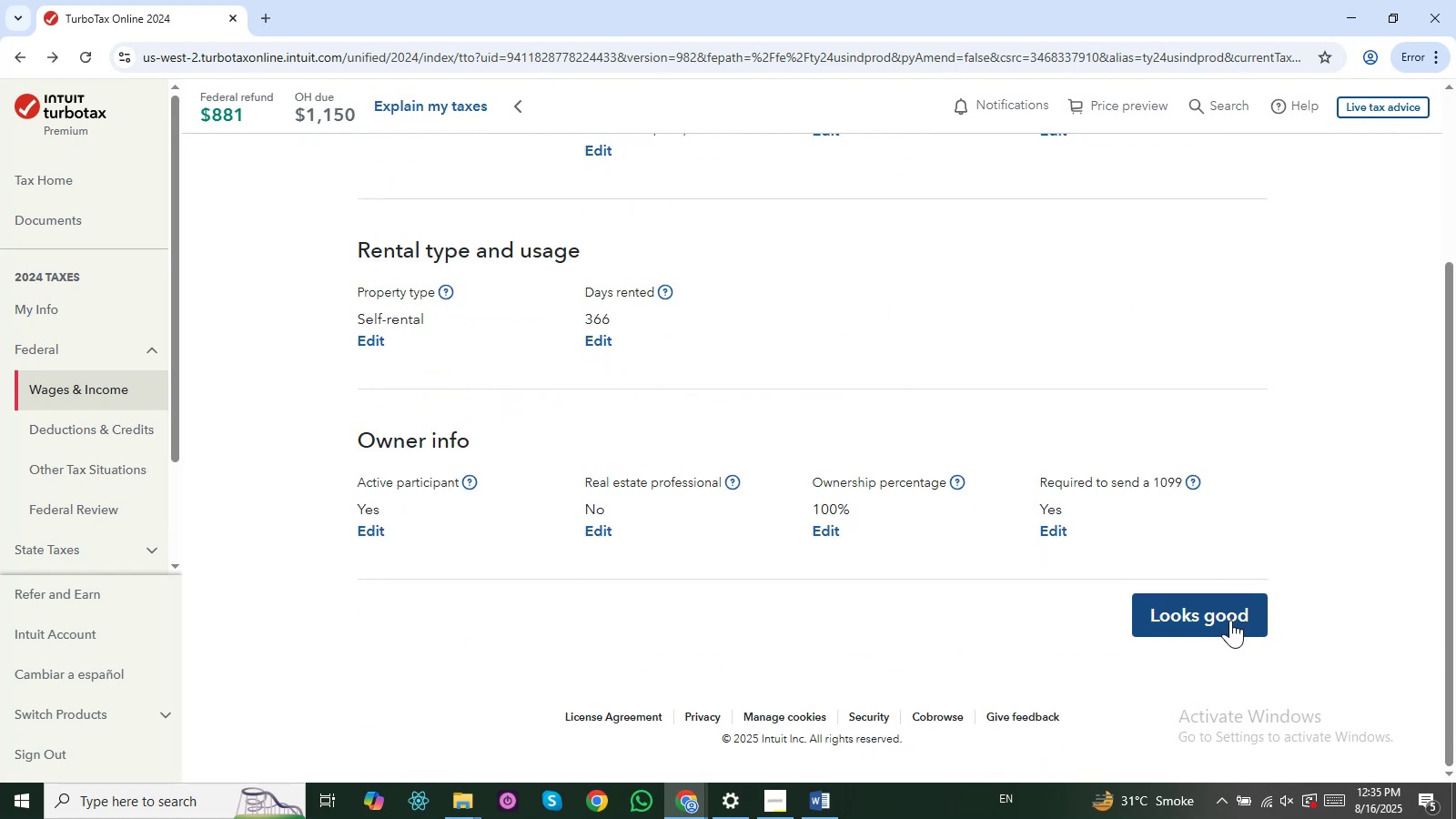 
left_click([1230, 620])
 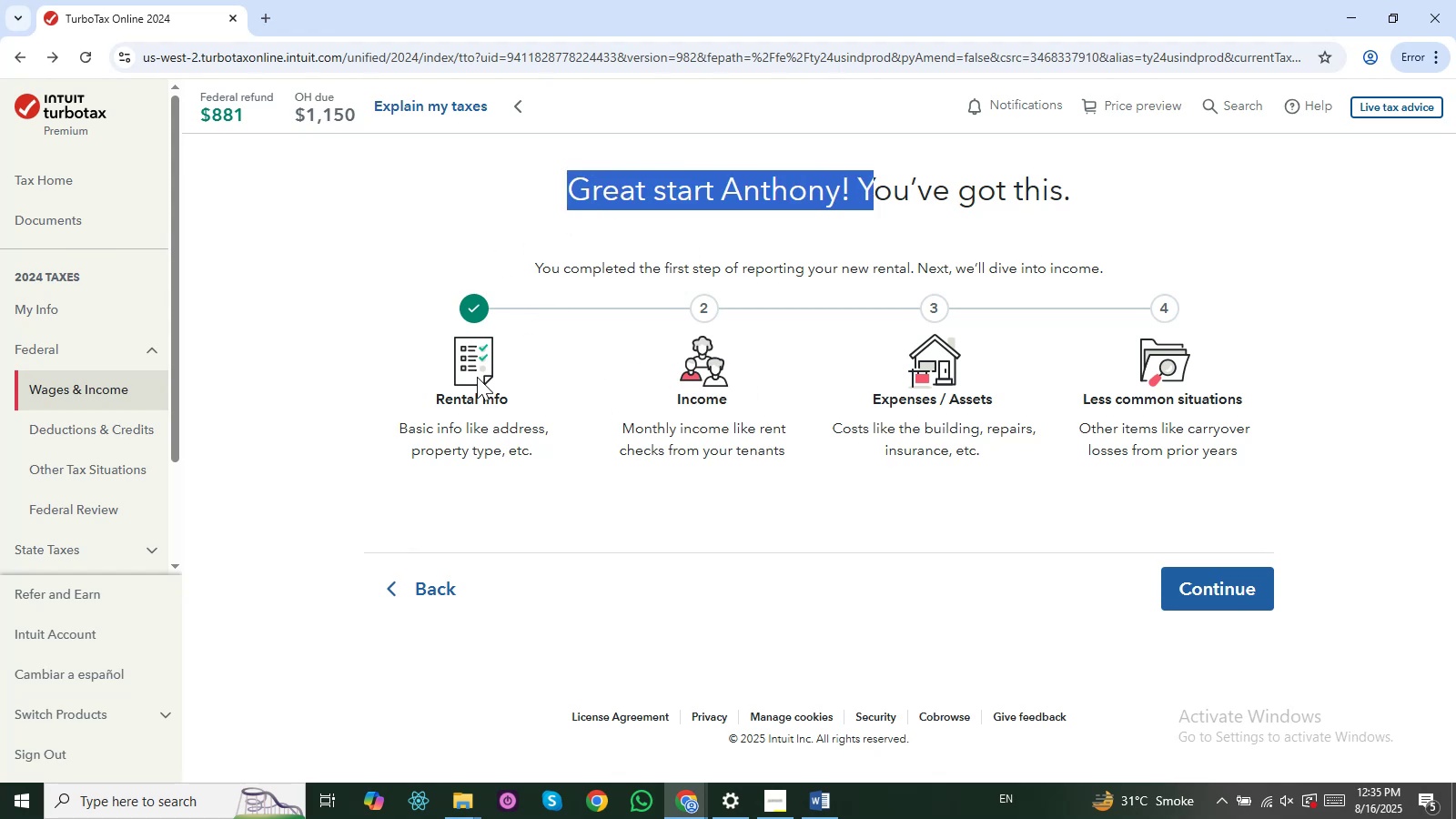 
wait(7.55)
 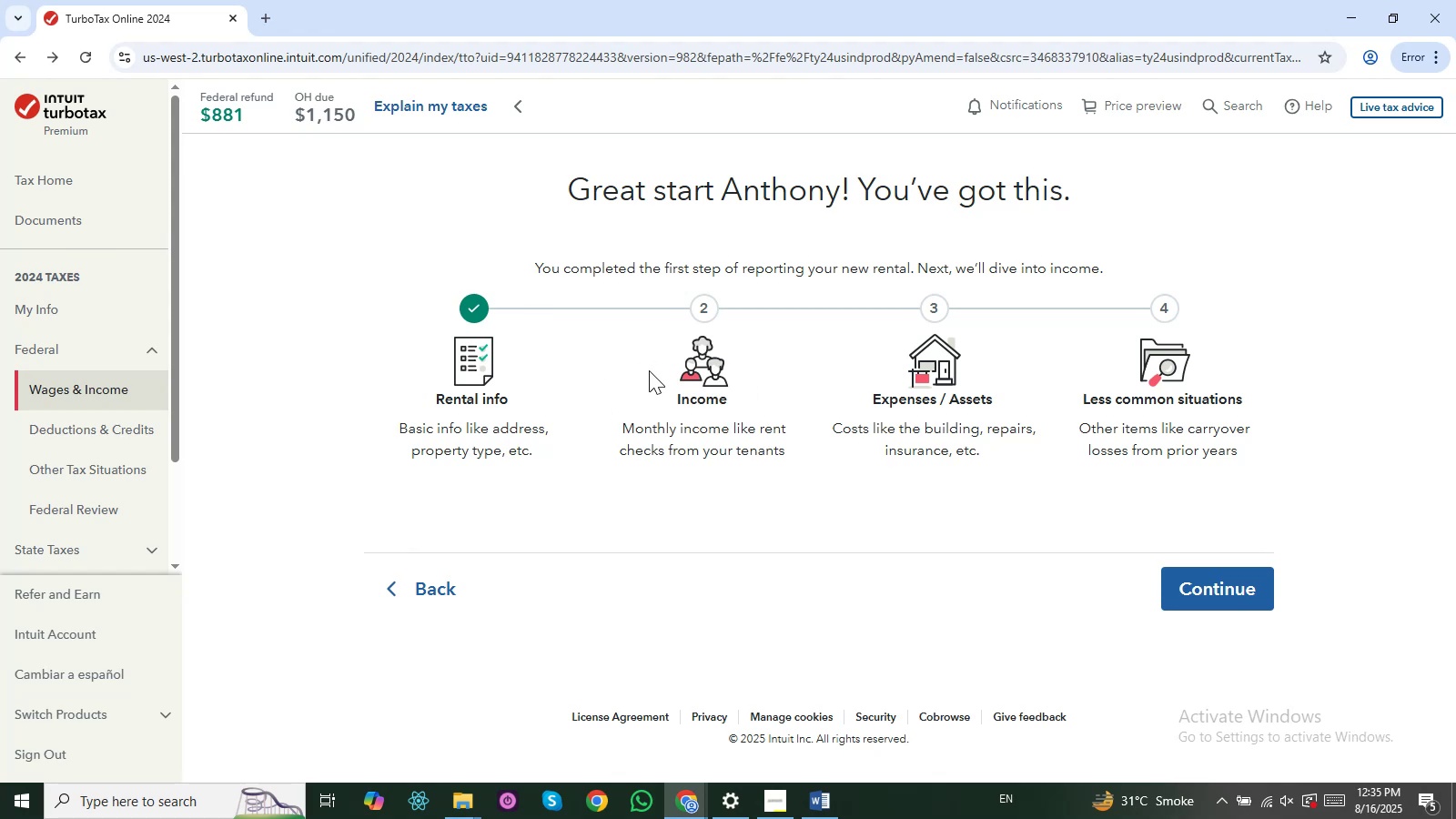 
left_click([1225, 590])
 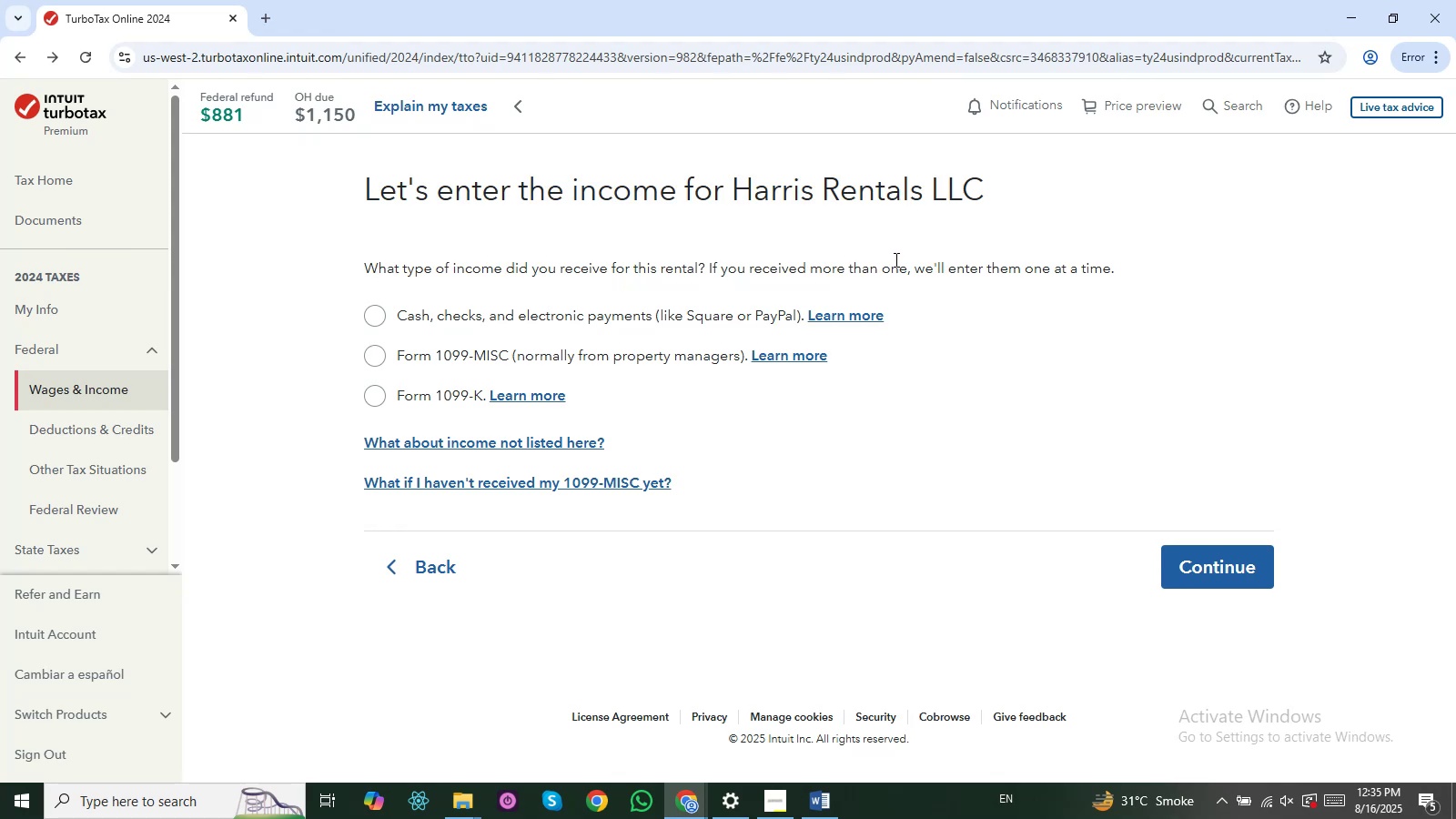 
wait(15.94)
 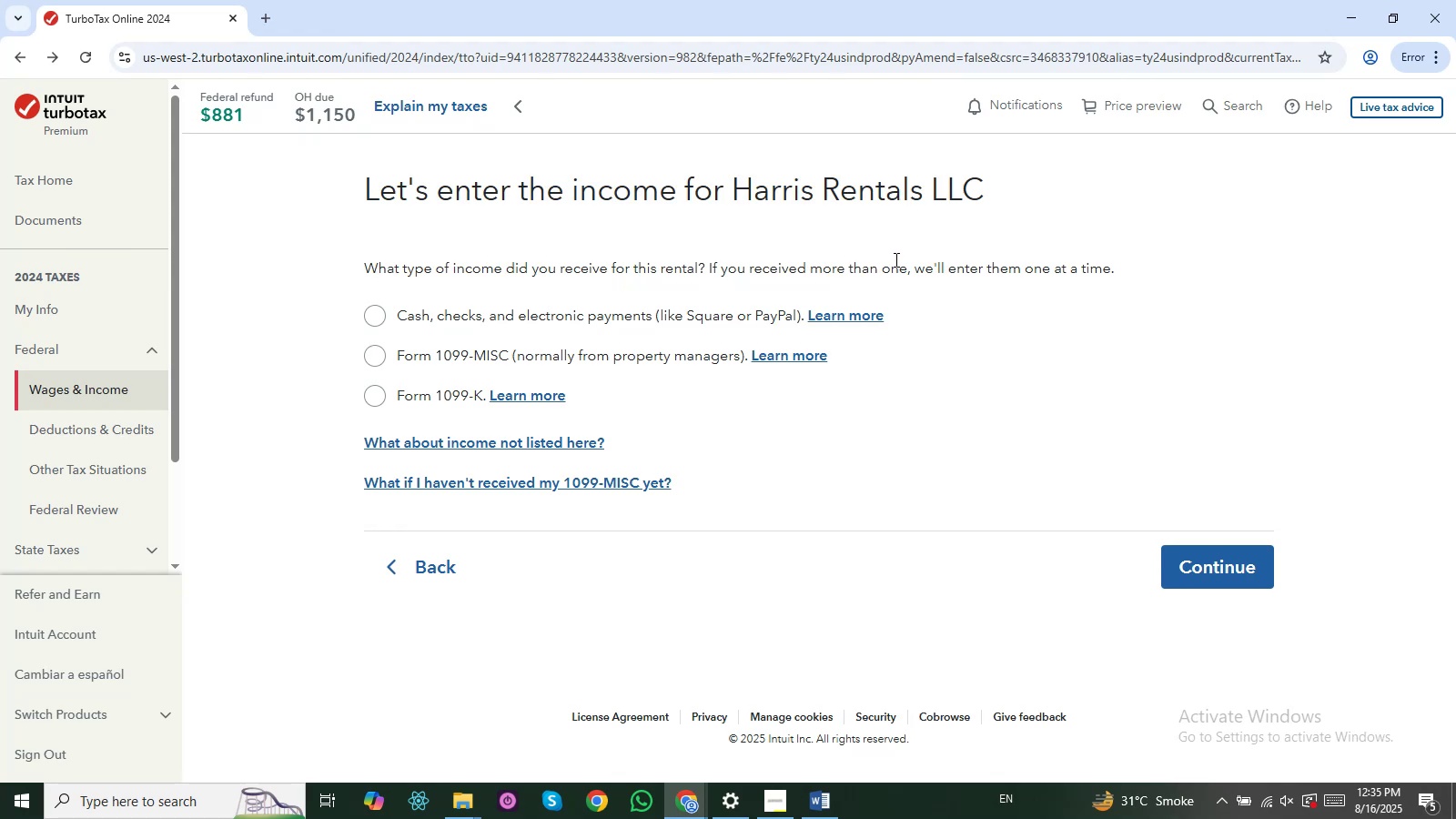 
left_click([373, 347])
 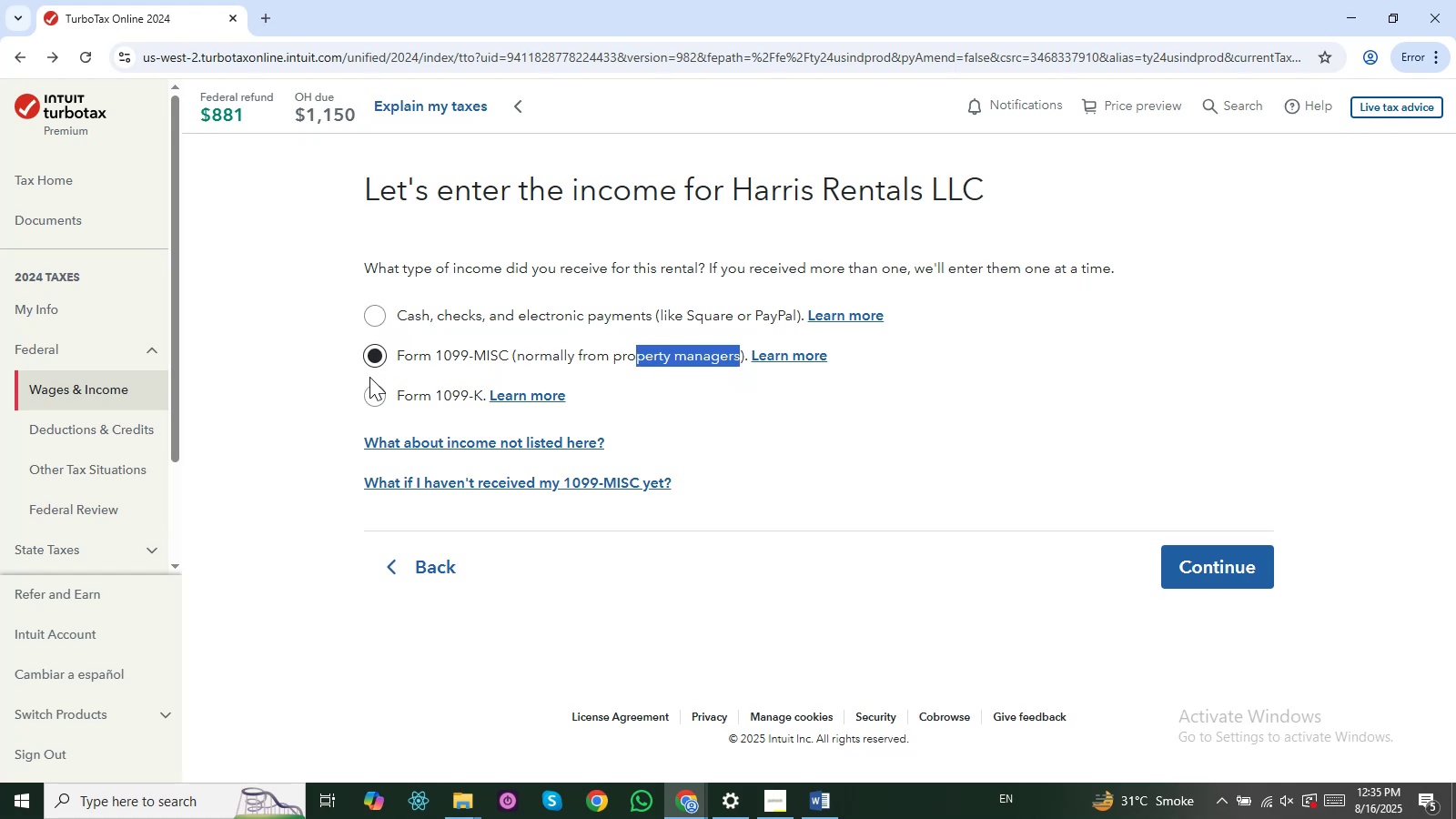 
left_click([329, 309])
 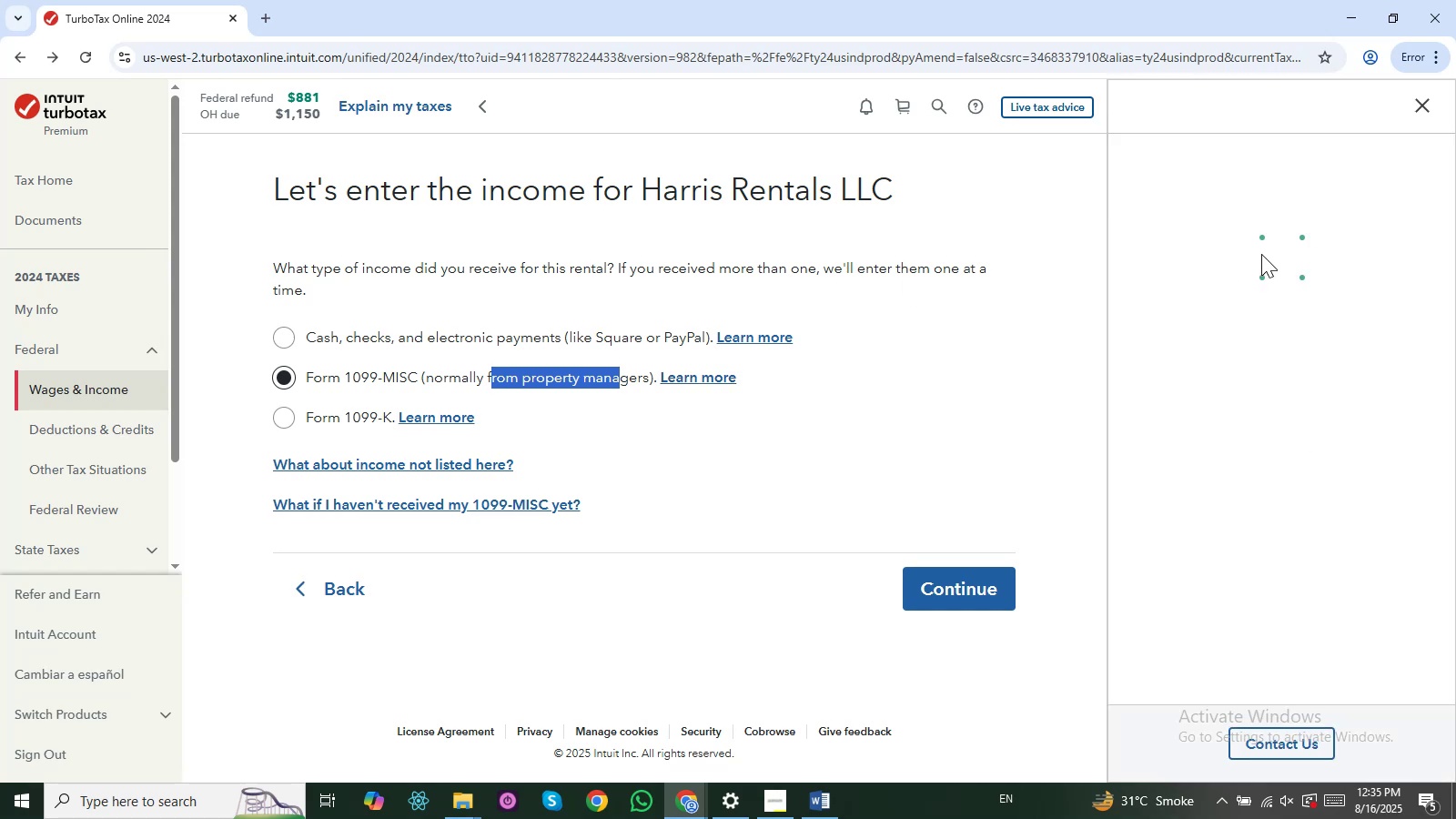 
wait(7.85)
 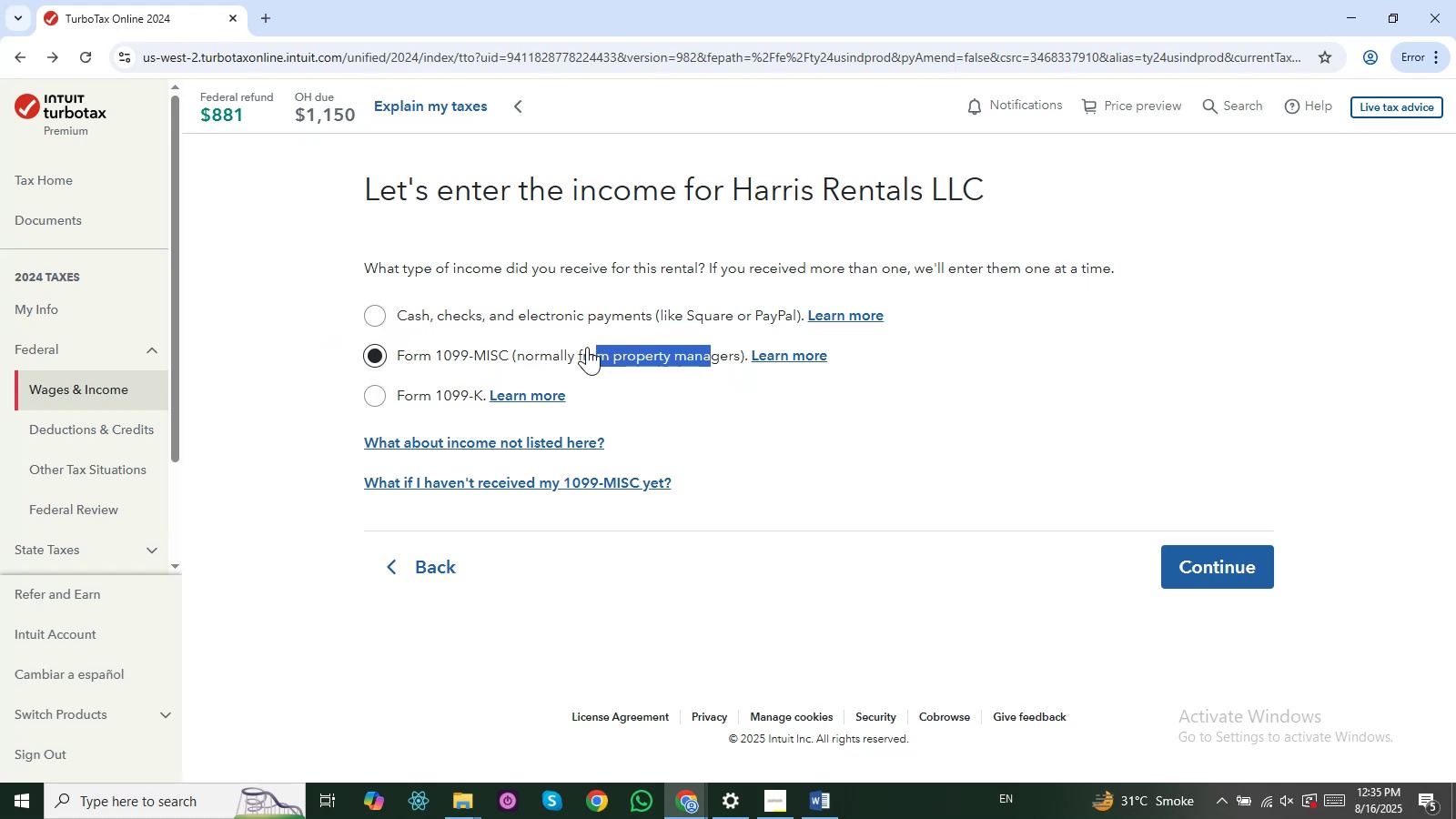 
mouse_move([1289, 188])
 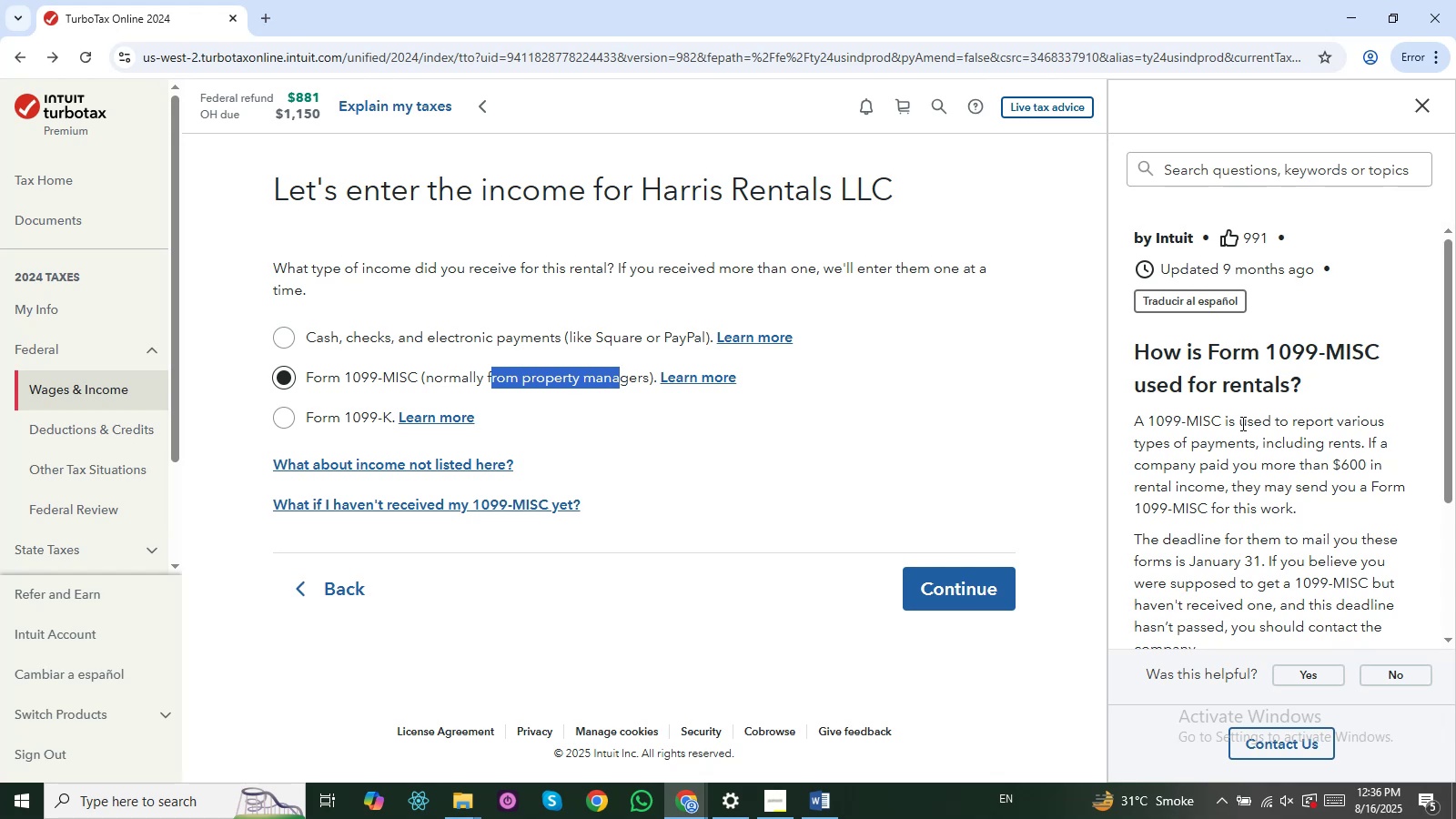 
wait(24.43)
 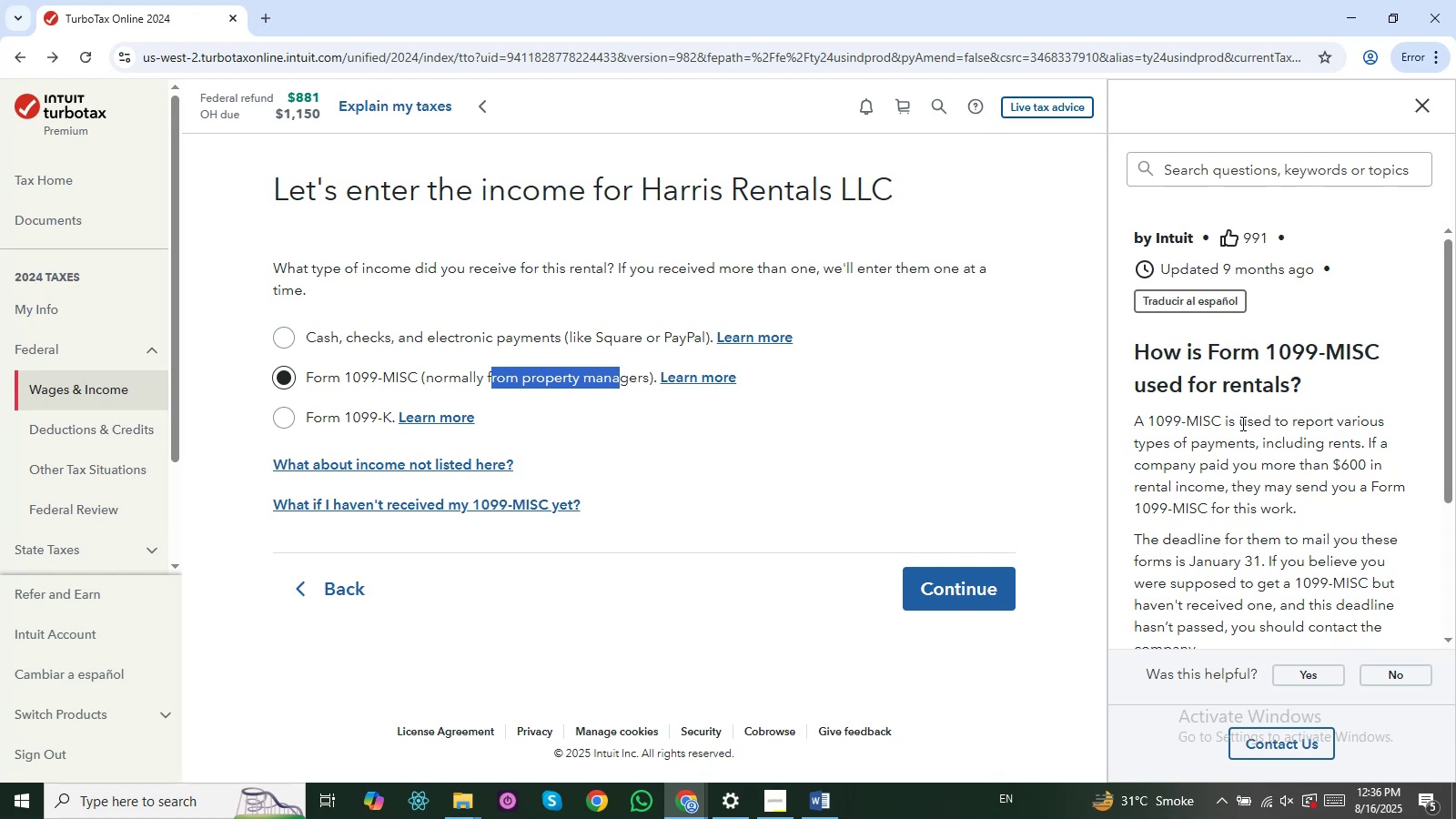 
left_click([961, 586])
 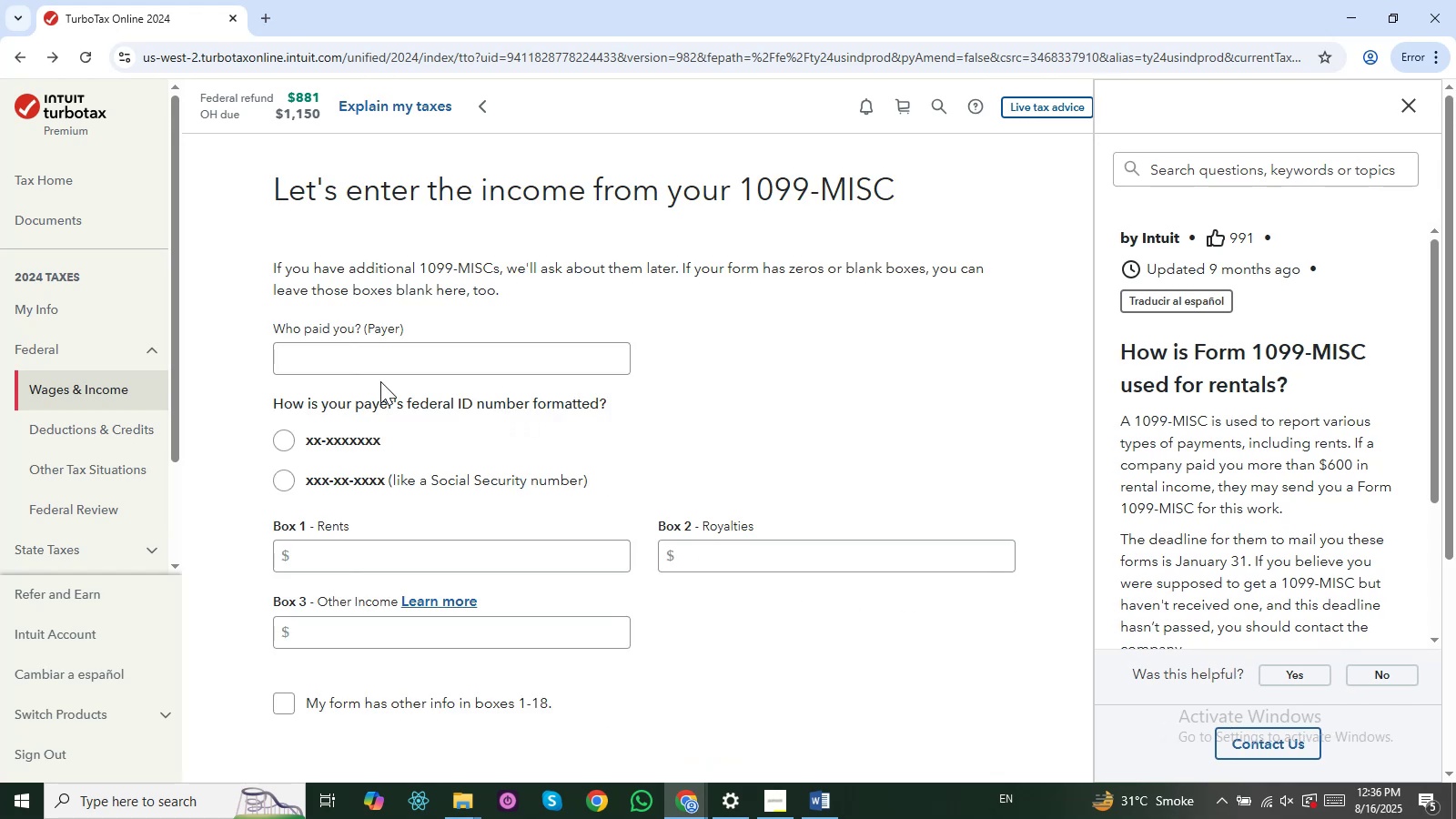 
wait(9.79)
 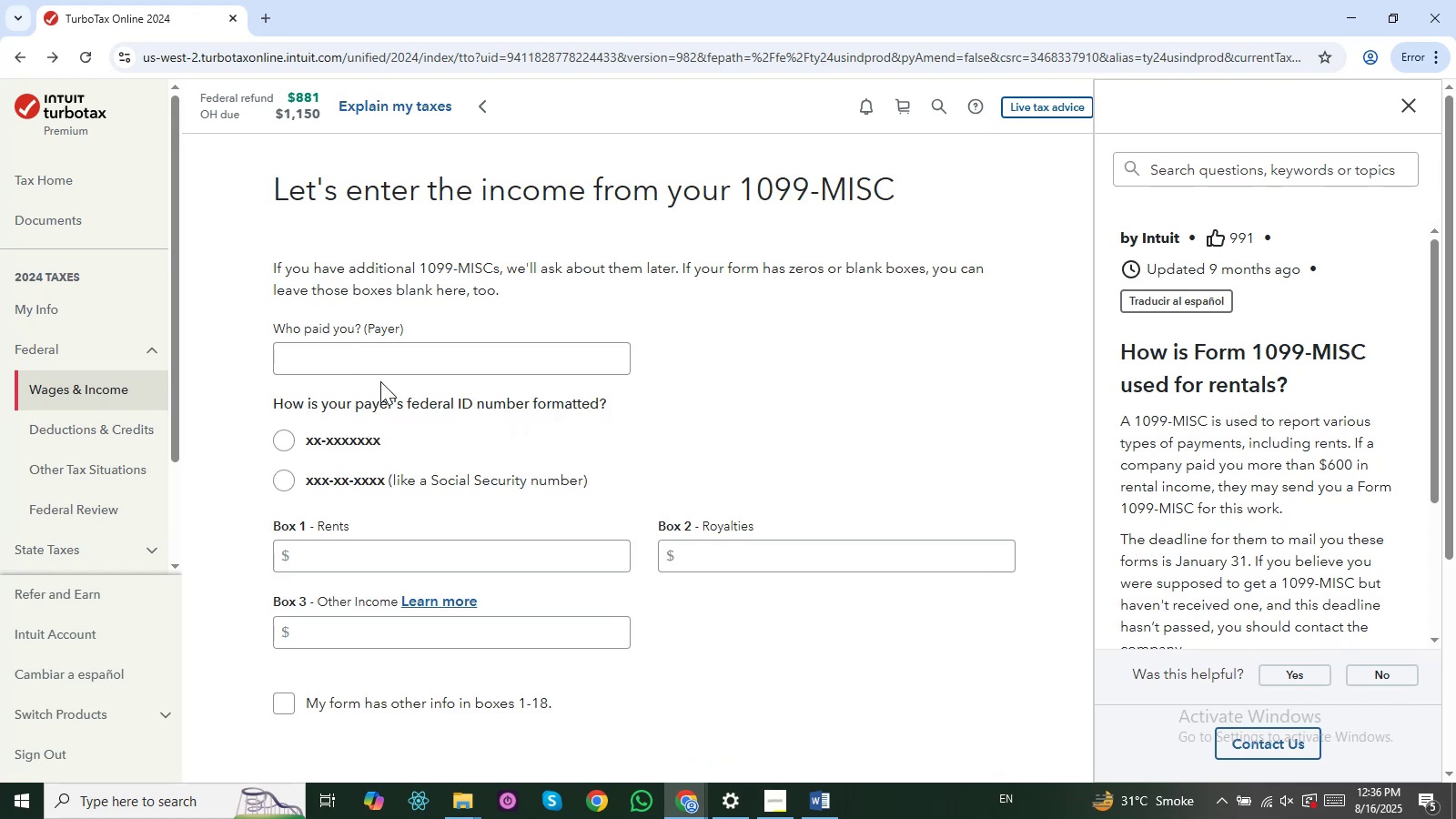 
left_click([380, 359])
 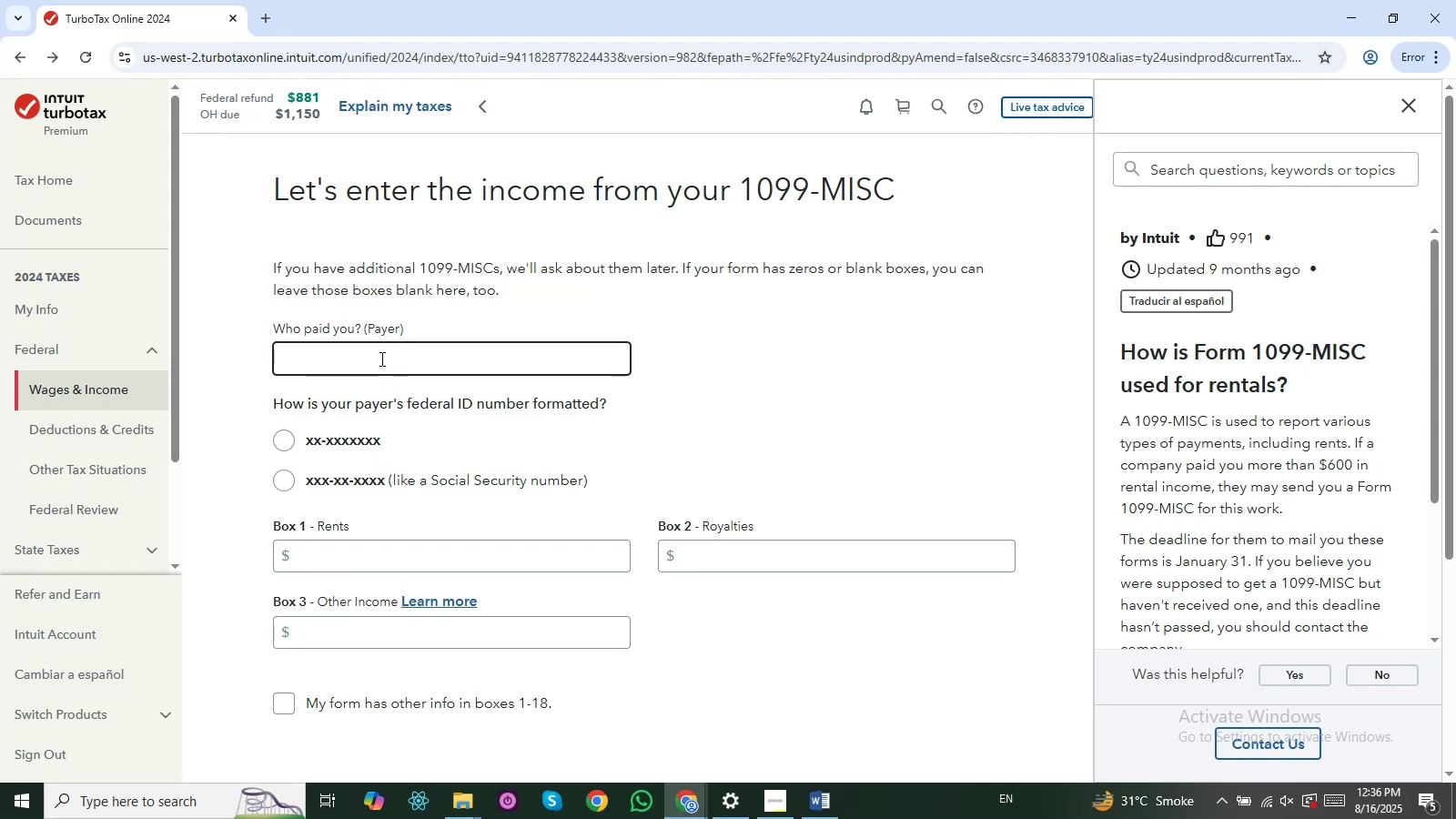 
key(Alt+AltLeft)
 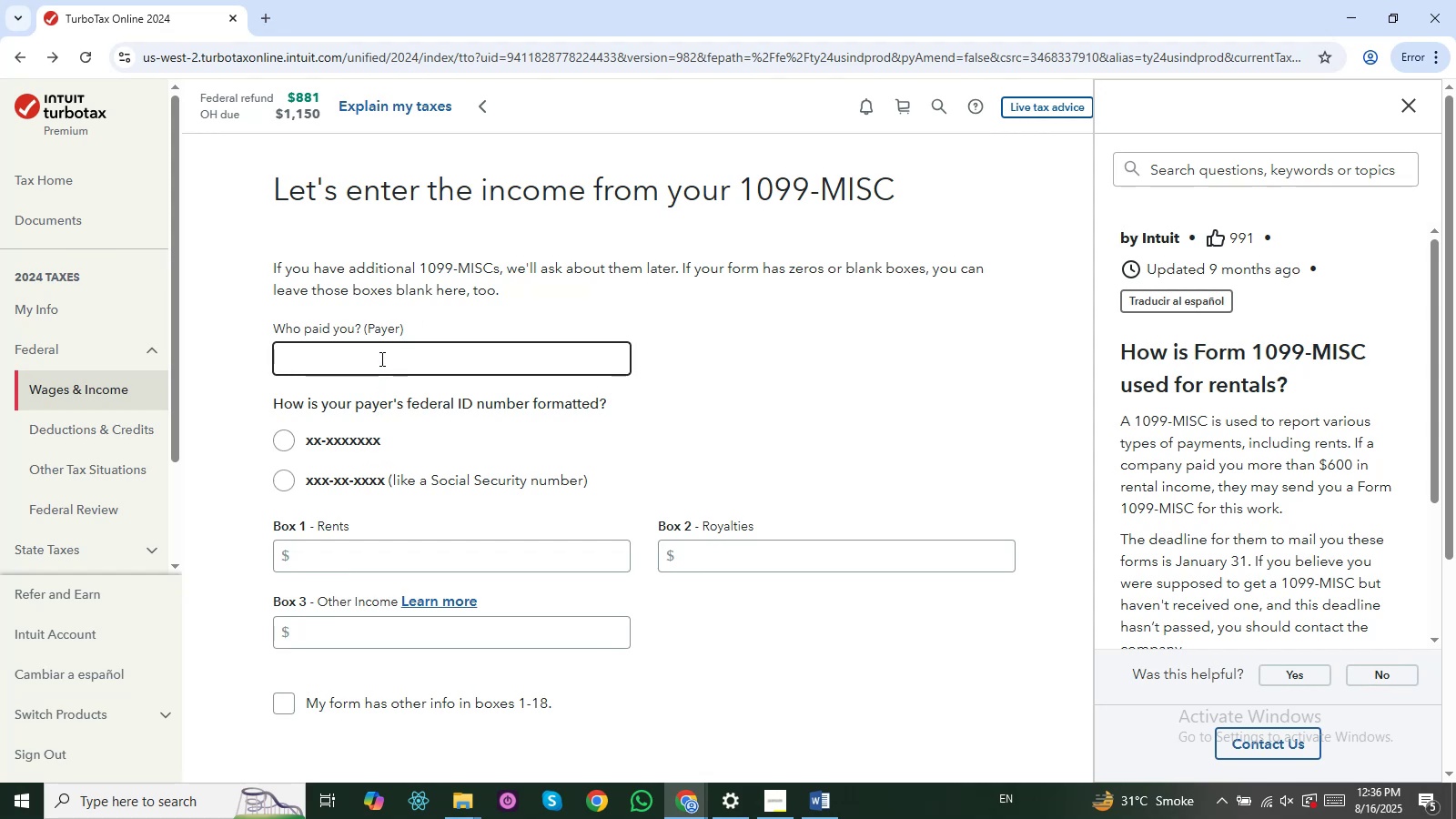 
key(Alt+Tab)
 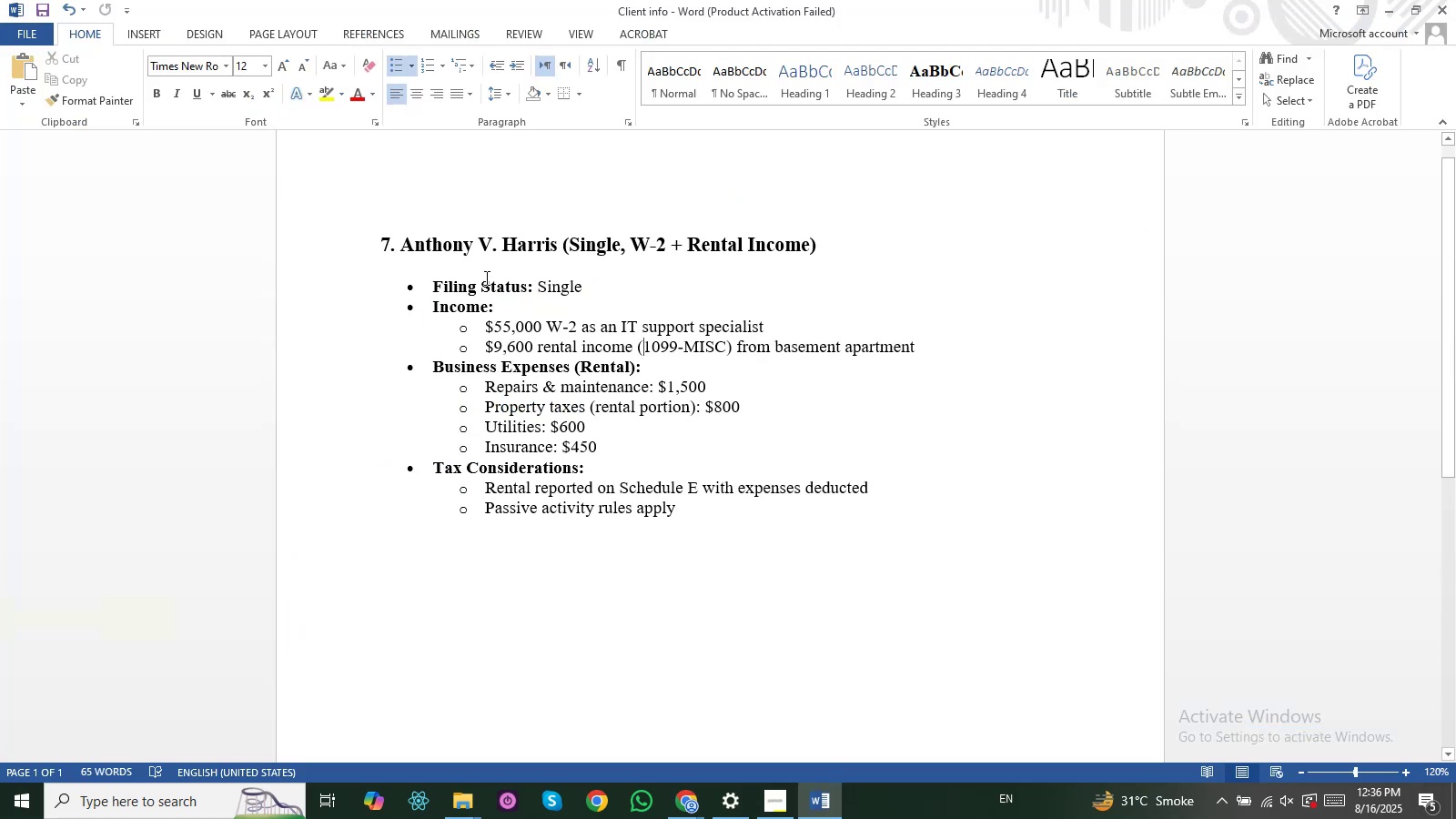 
key(Alt+AltLeft)
 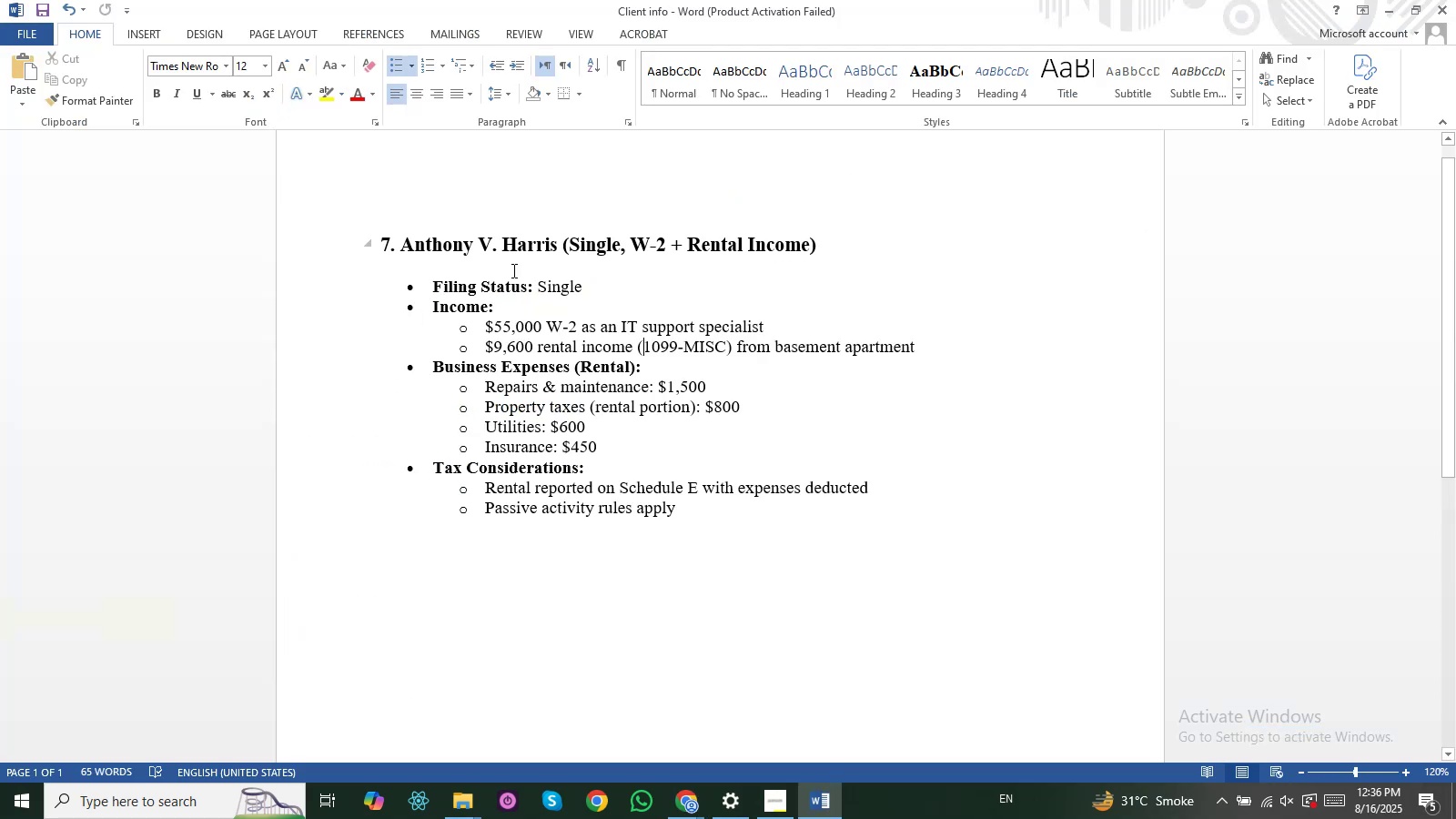 
key(Alt+Tab)
 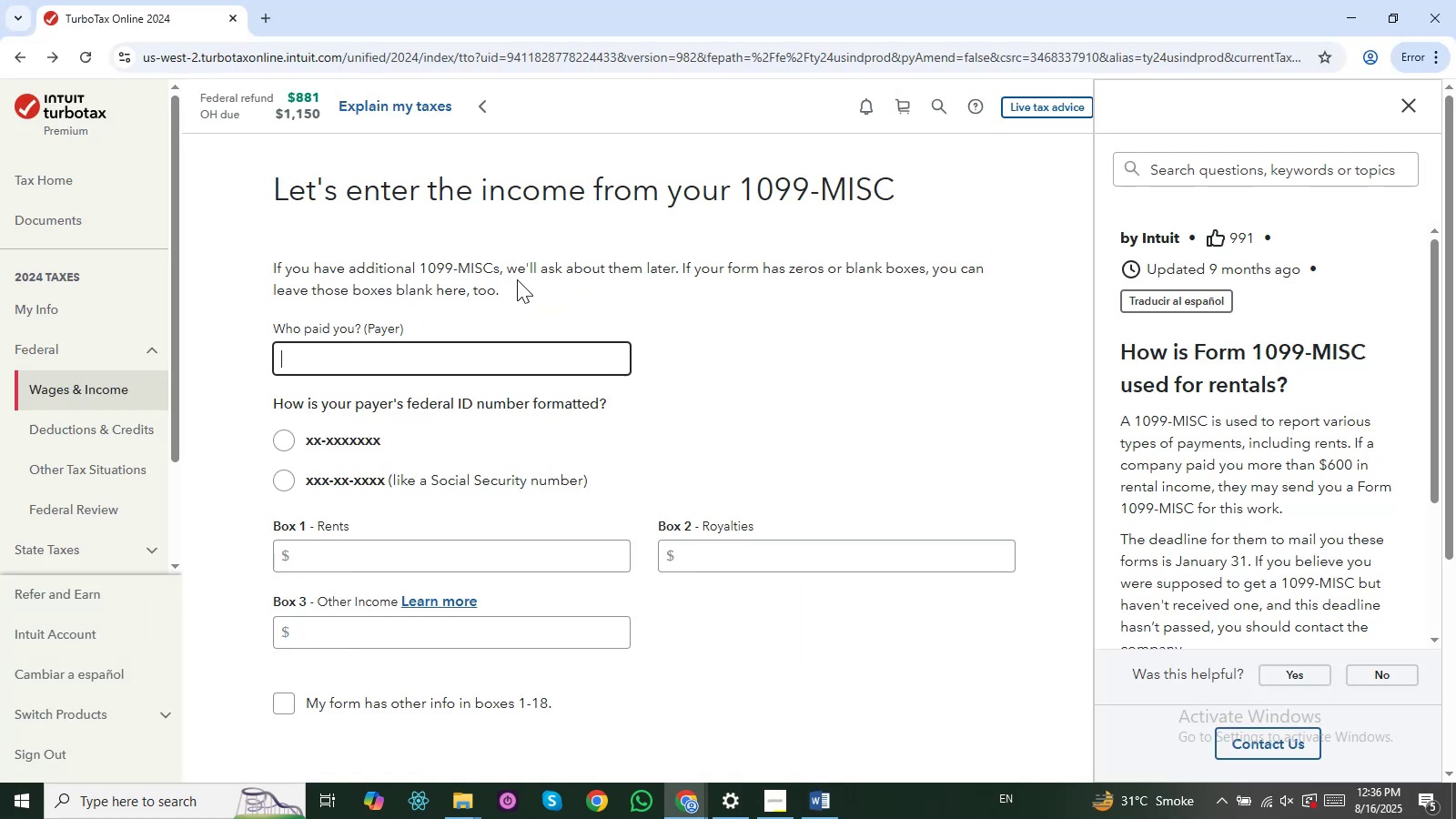 
key(Alt+Tab)
 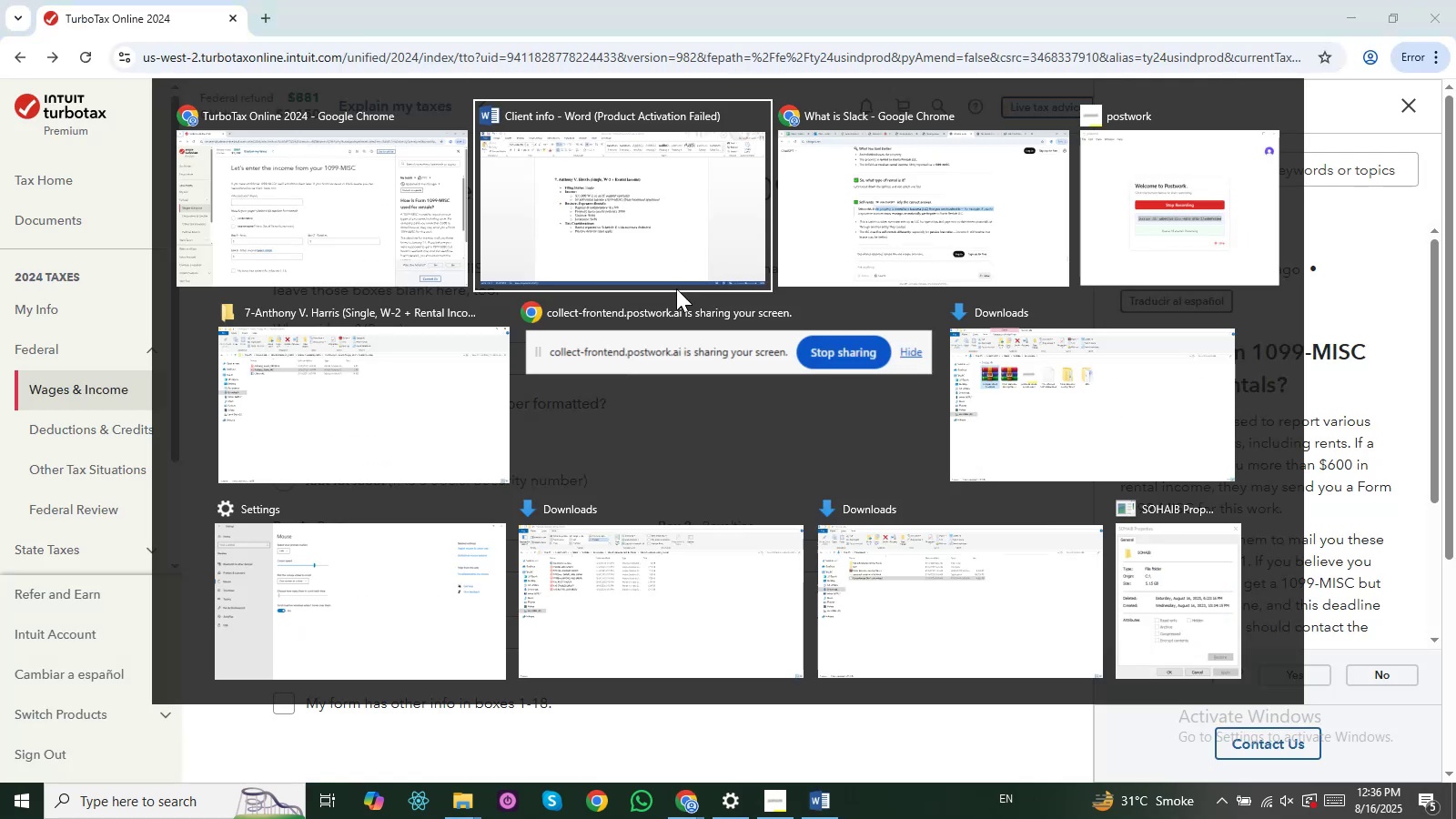 
key(Alt+Tab)
 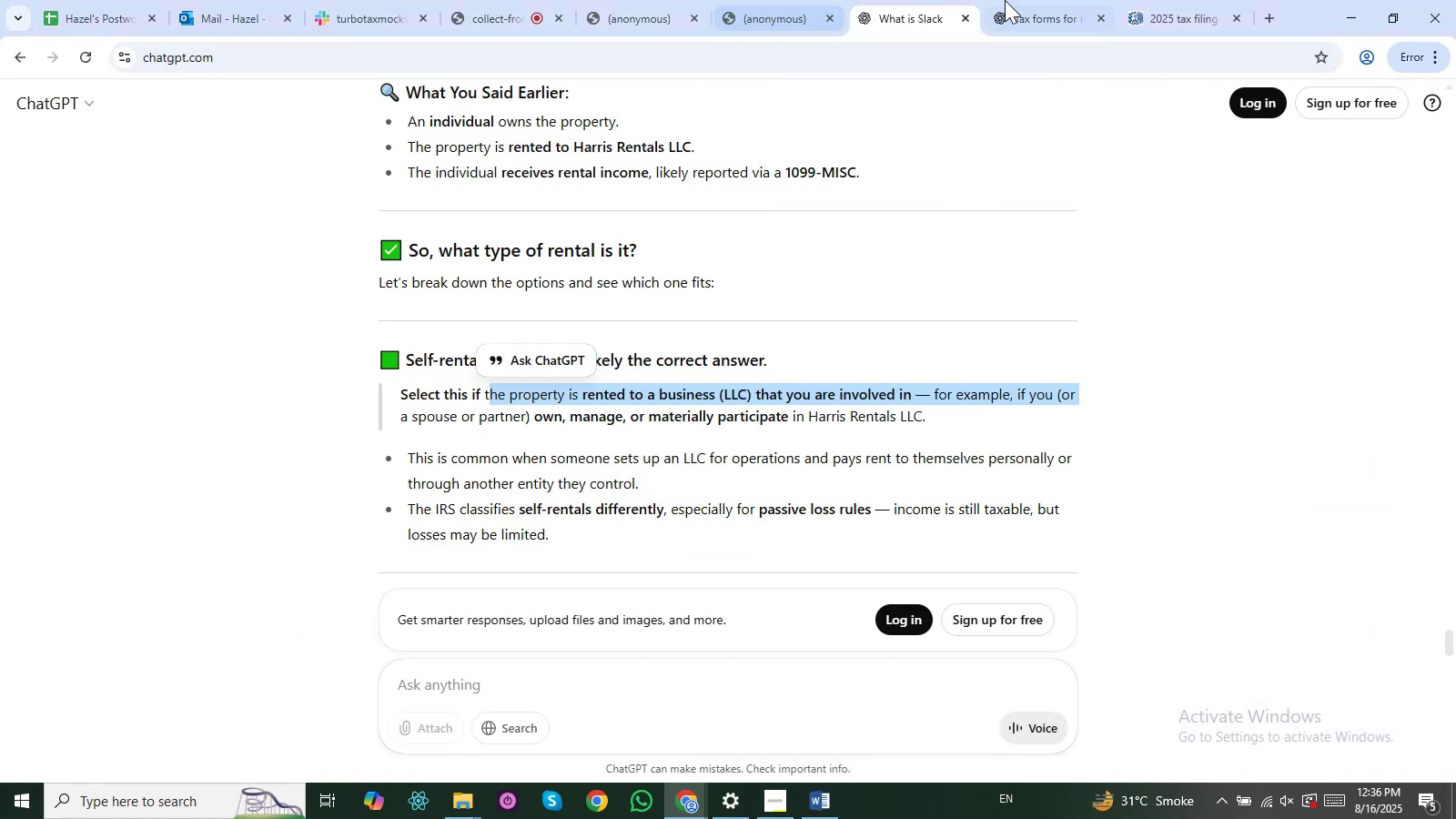 
left_click([779, 0])
 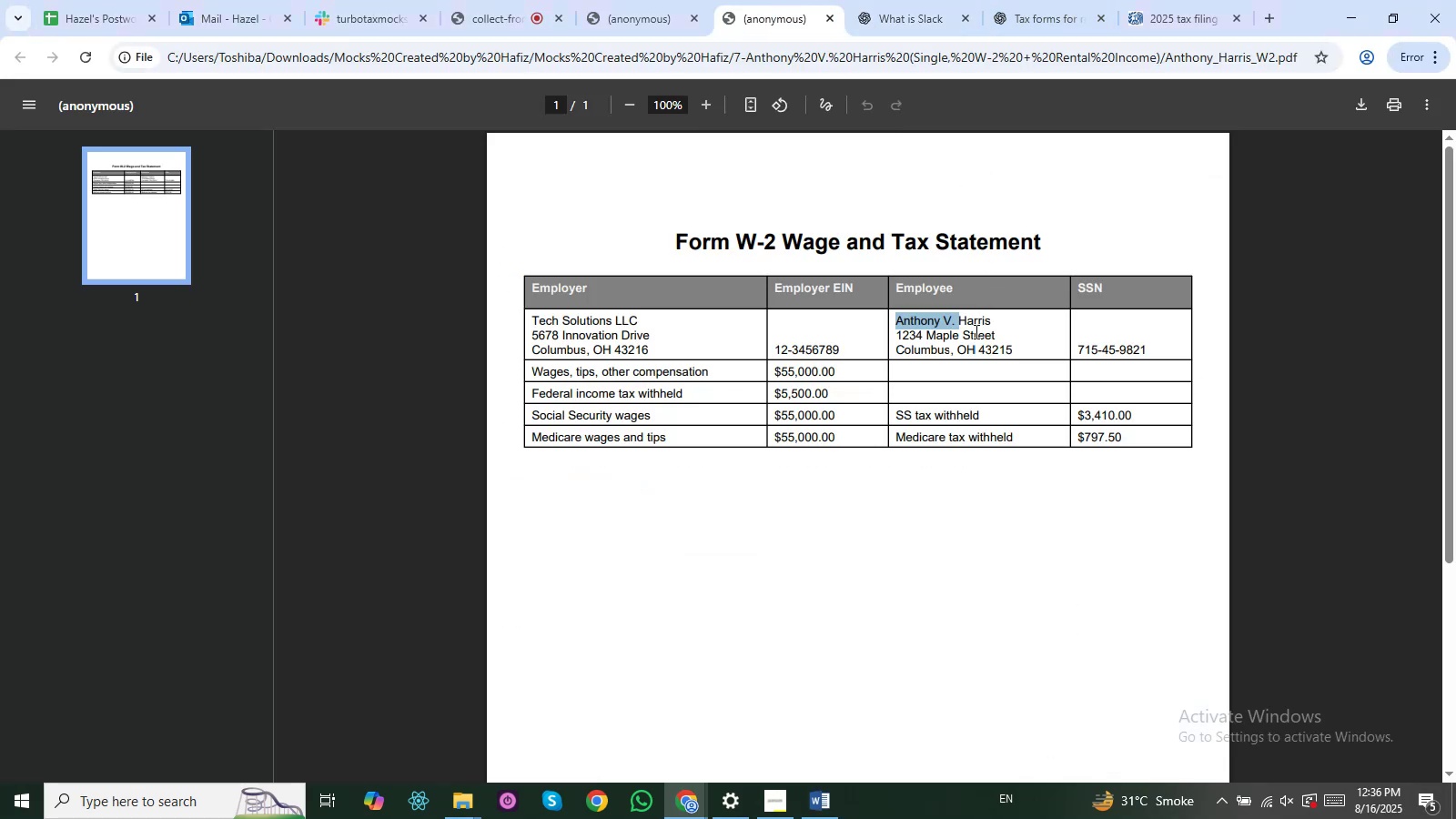 
left_click([975, 331])
 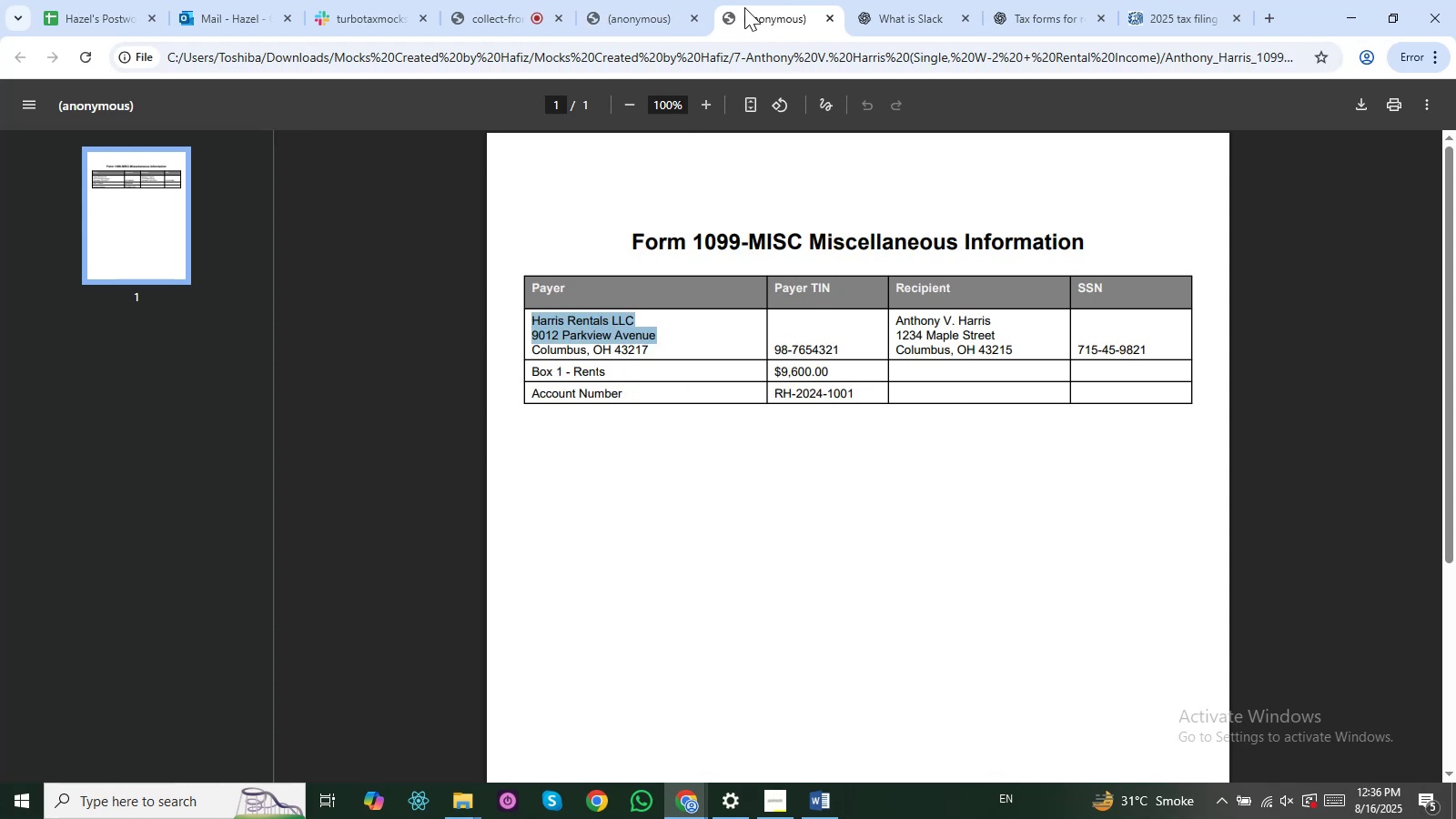 
left_click([906, 310])
 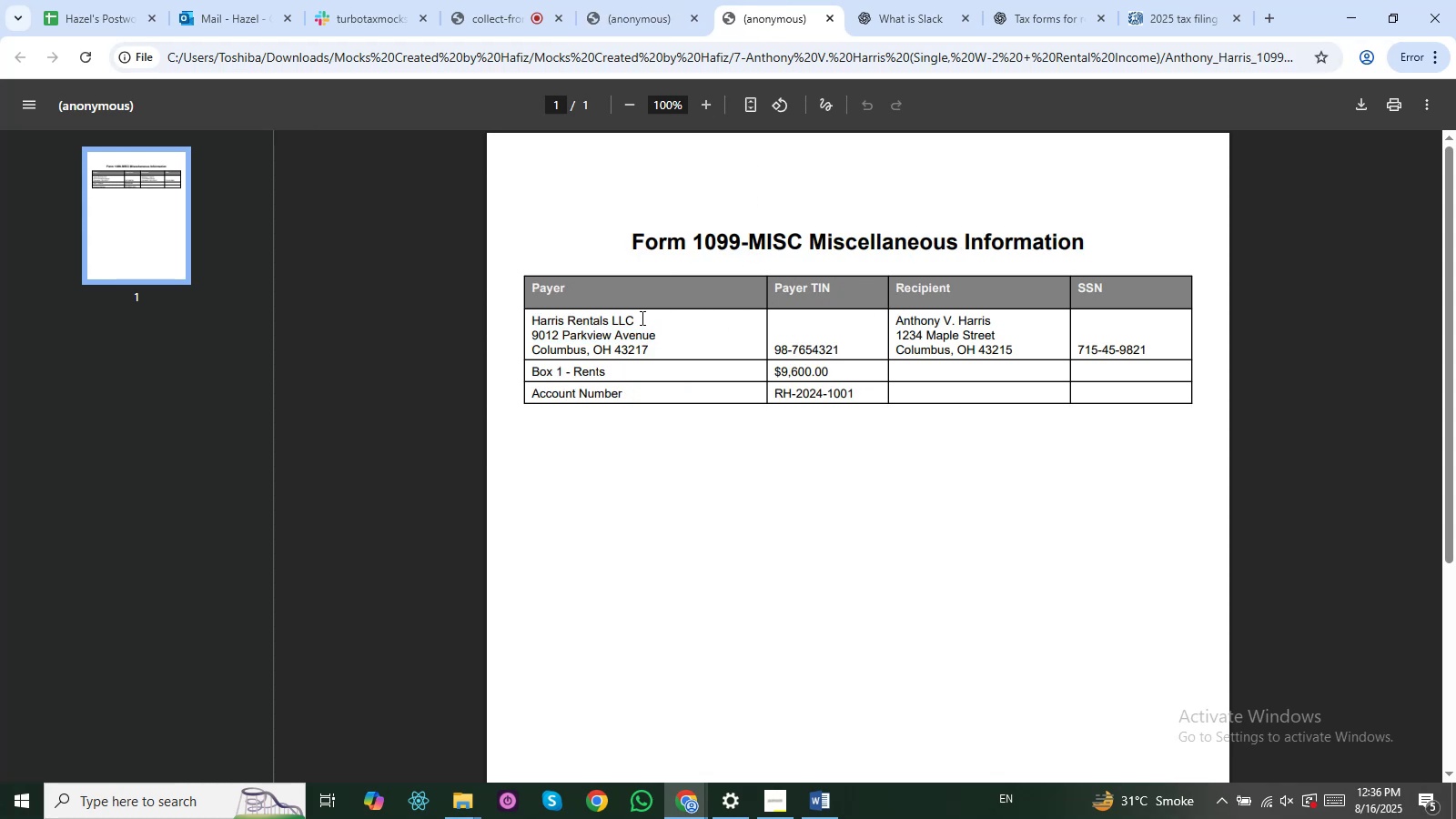 
key(Control+C)
 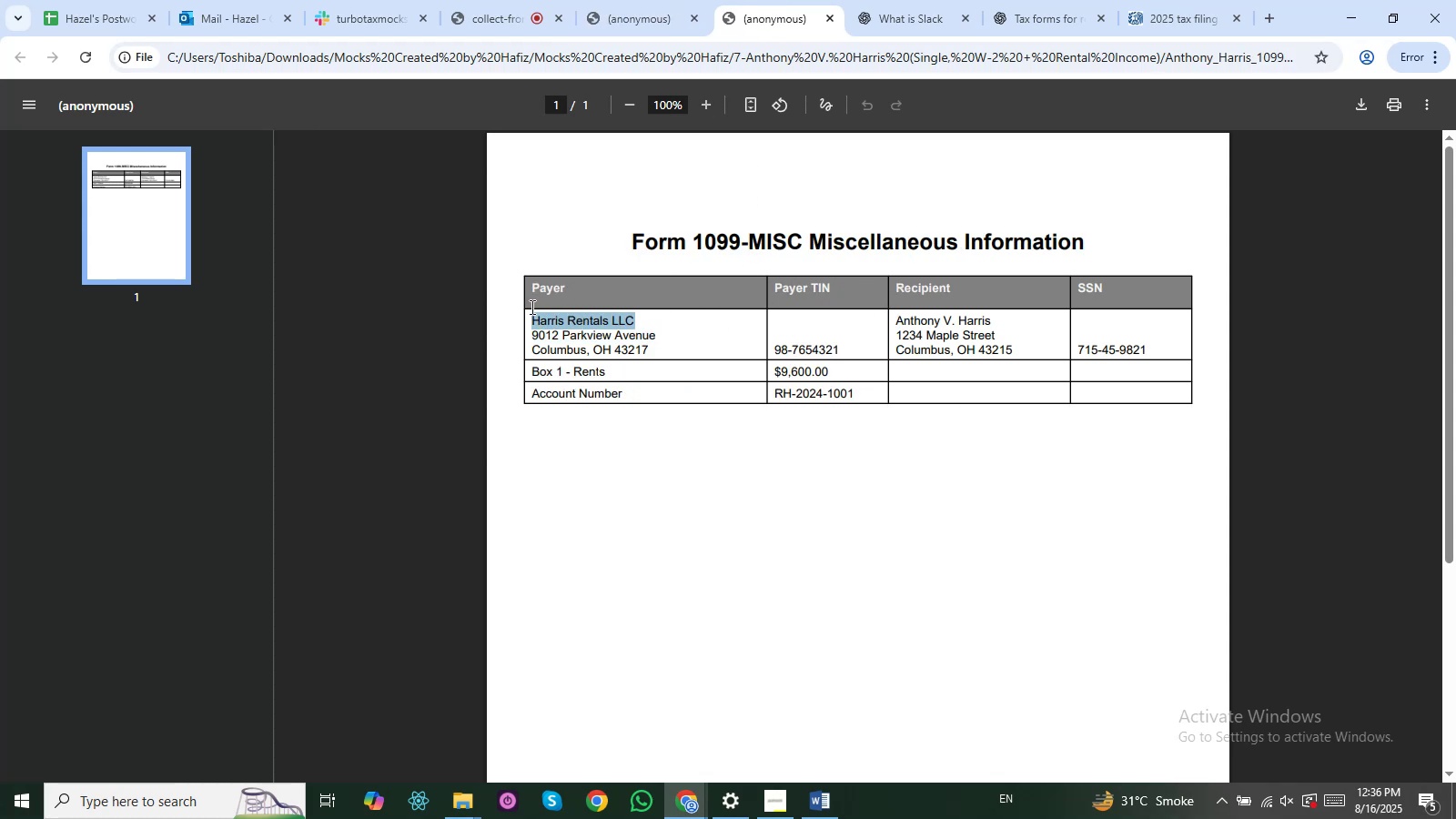 
key(Alt+AltLeft)
 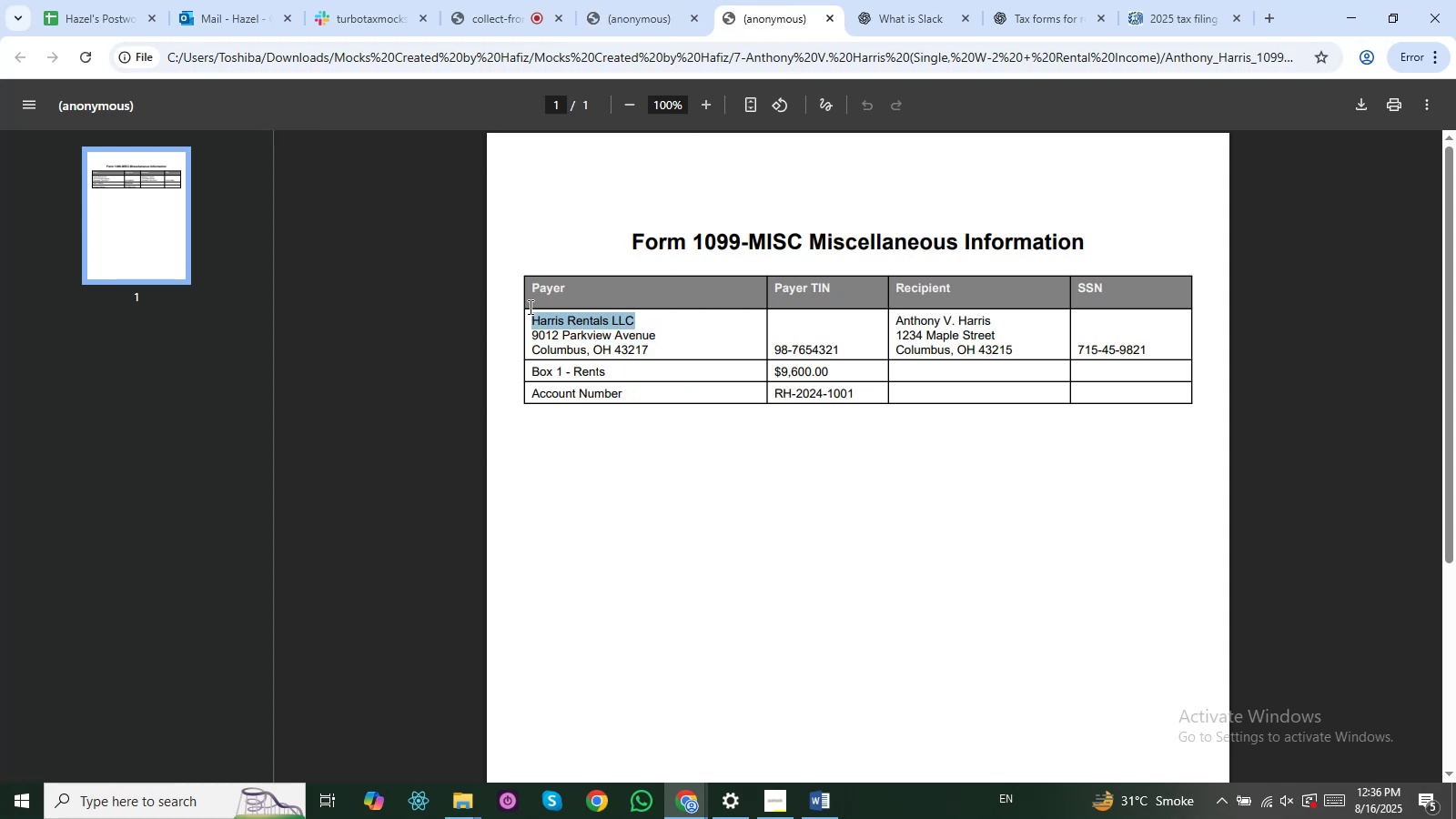 
key(Alt+Tab)
 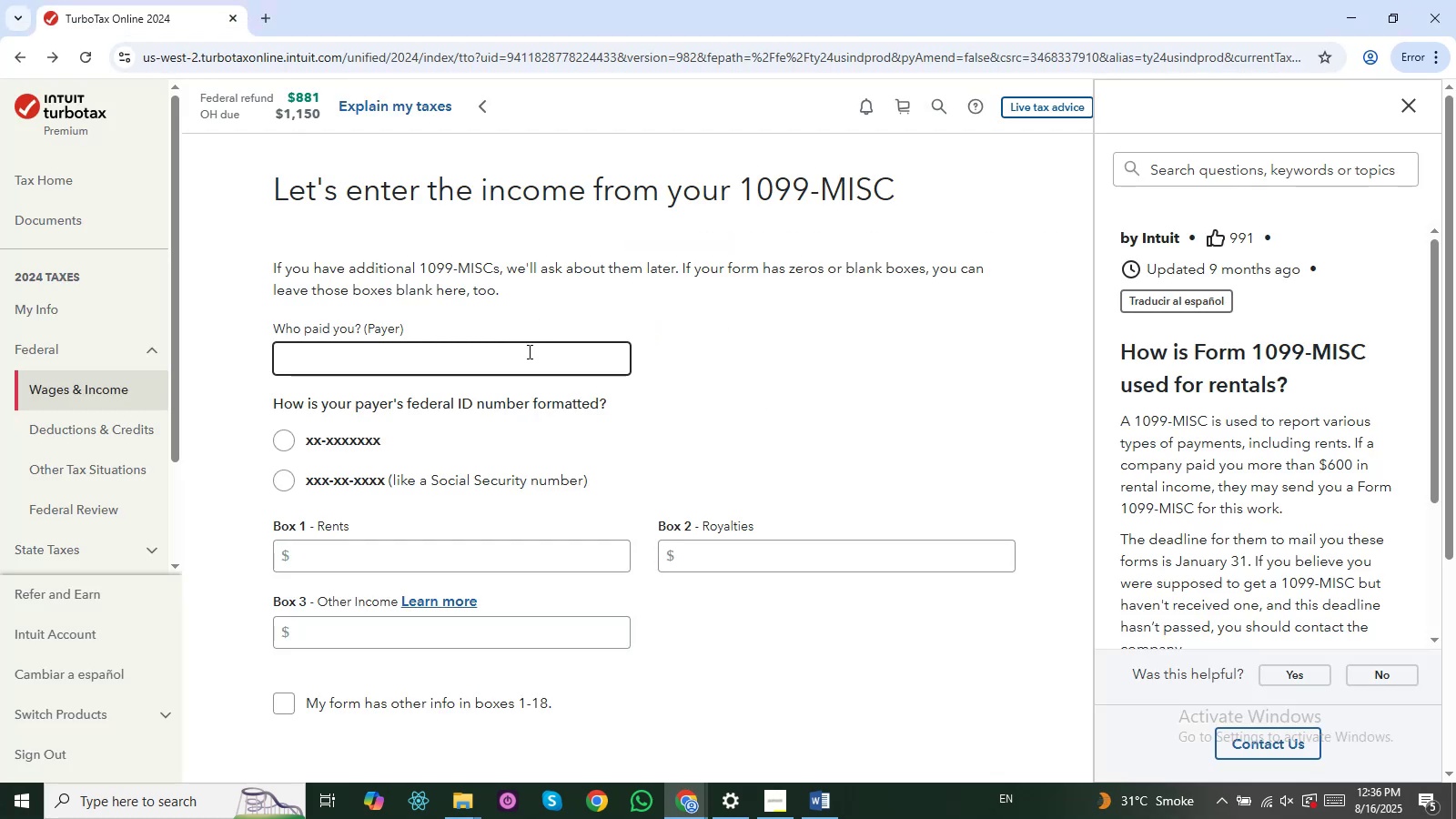 
left_click([505, 350])
 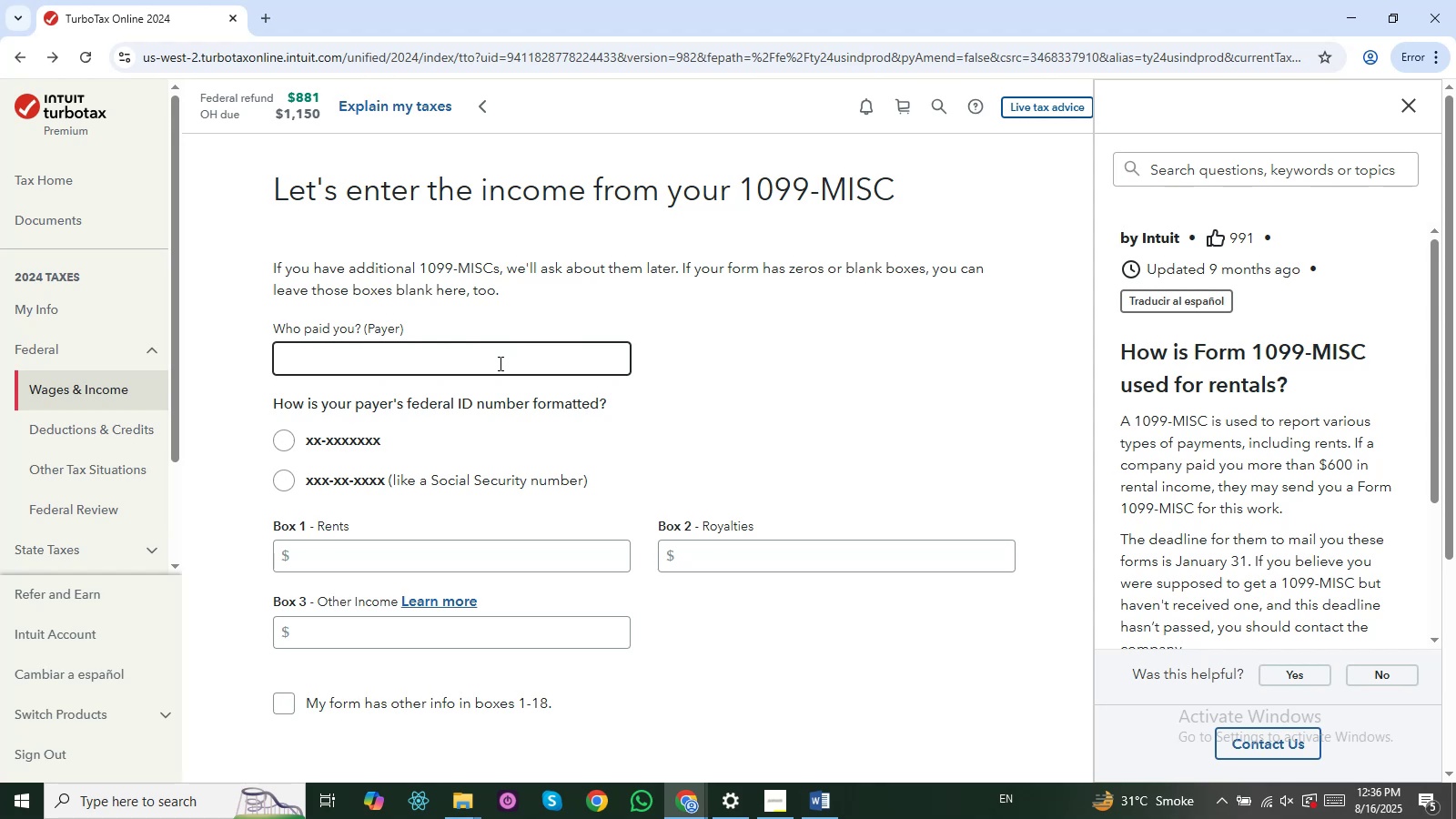 
key(Control+V)
 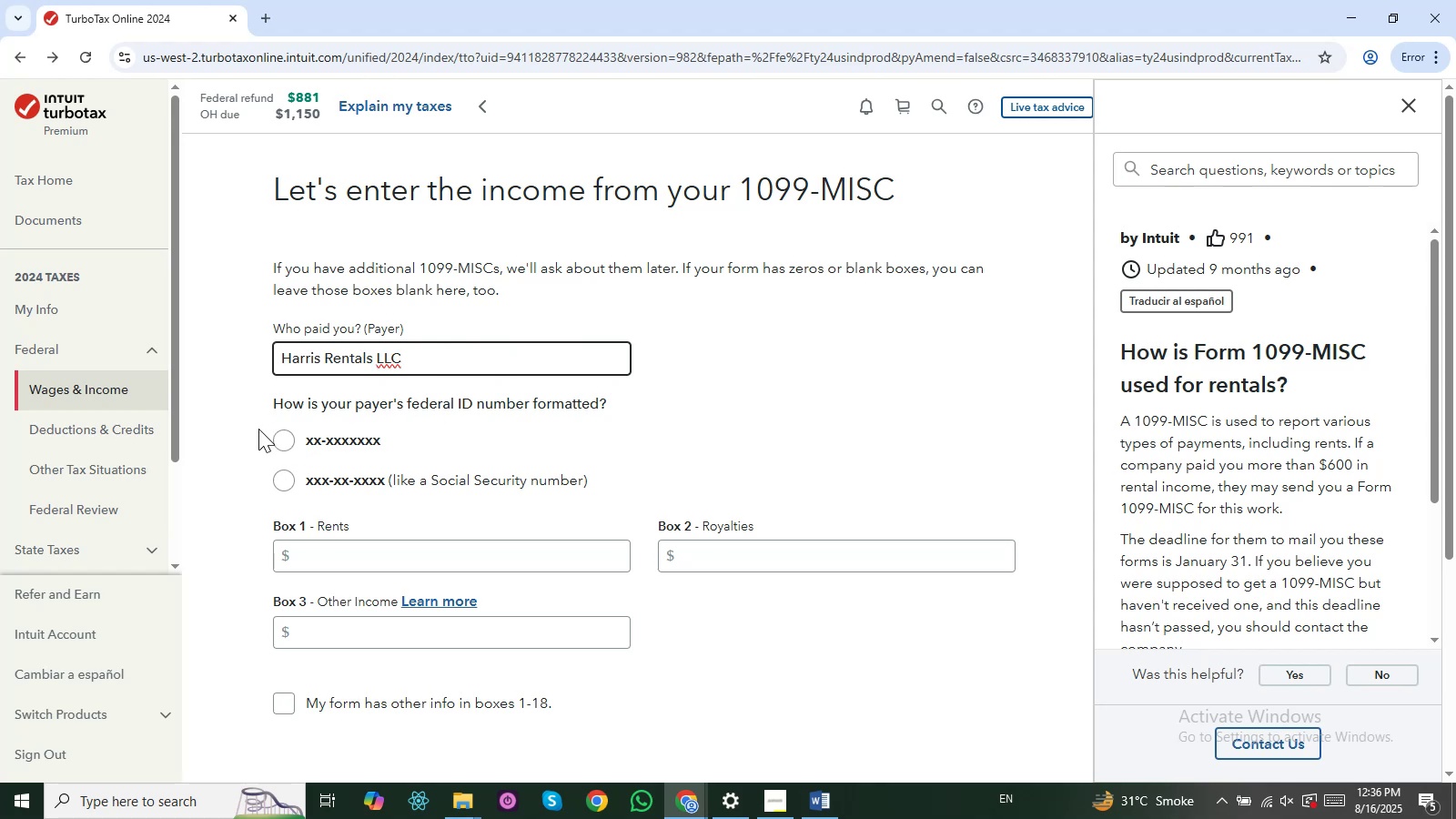 
left_click([254, 422])
 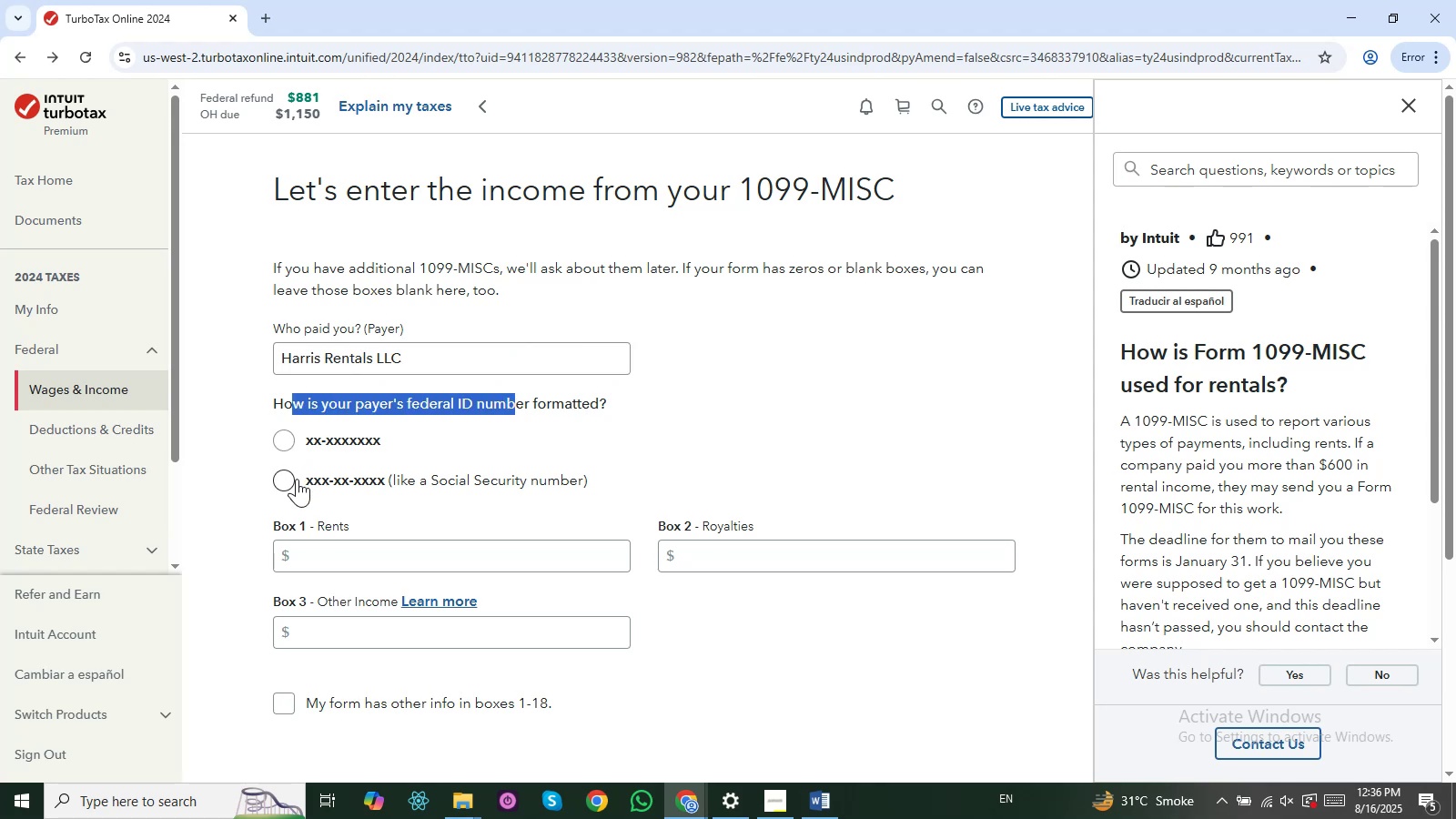 
key(Alt+AltLeft)
 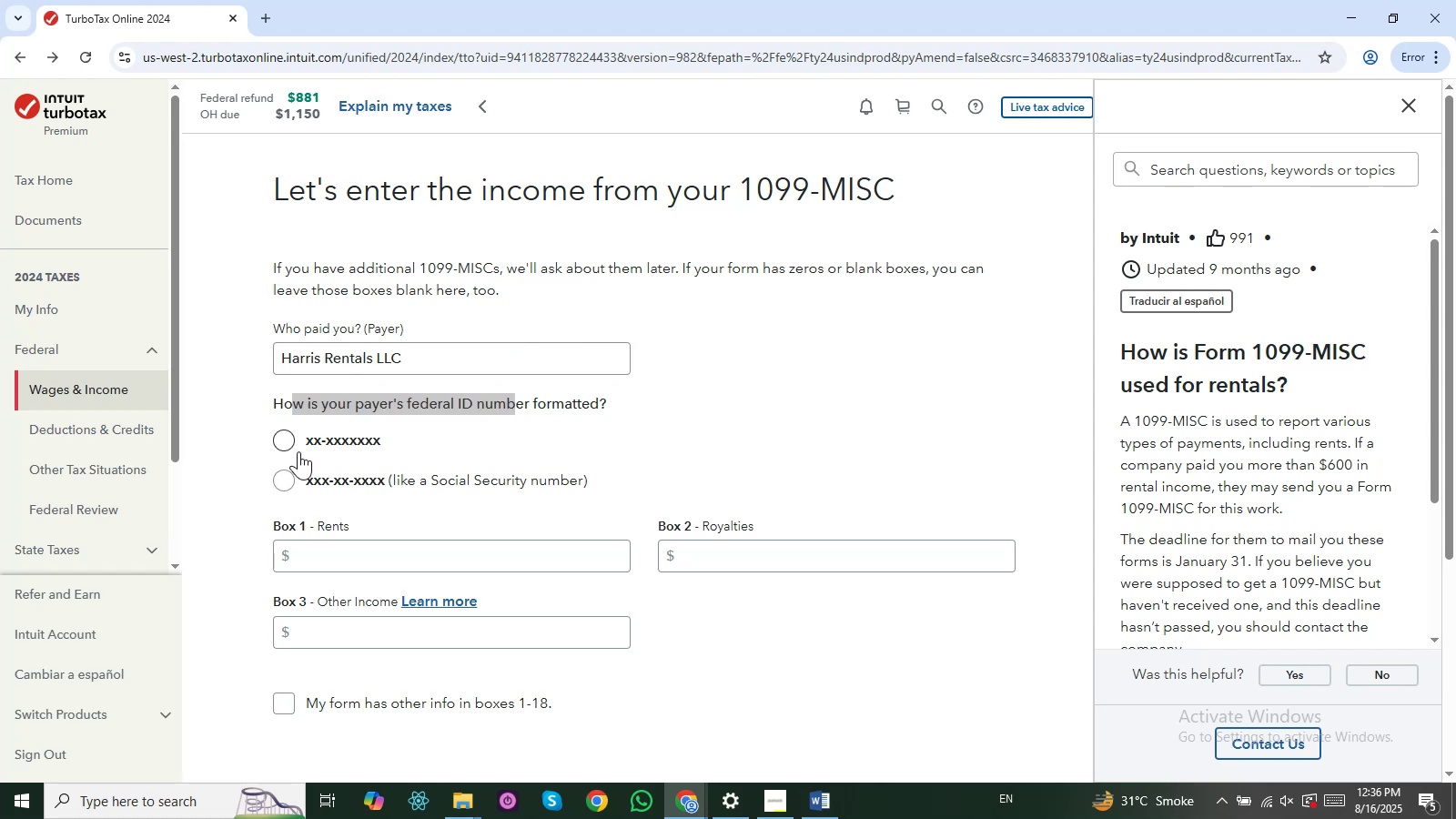 
key(Alt+Tab)
 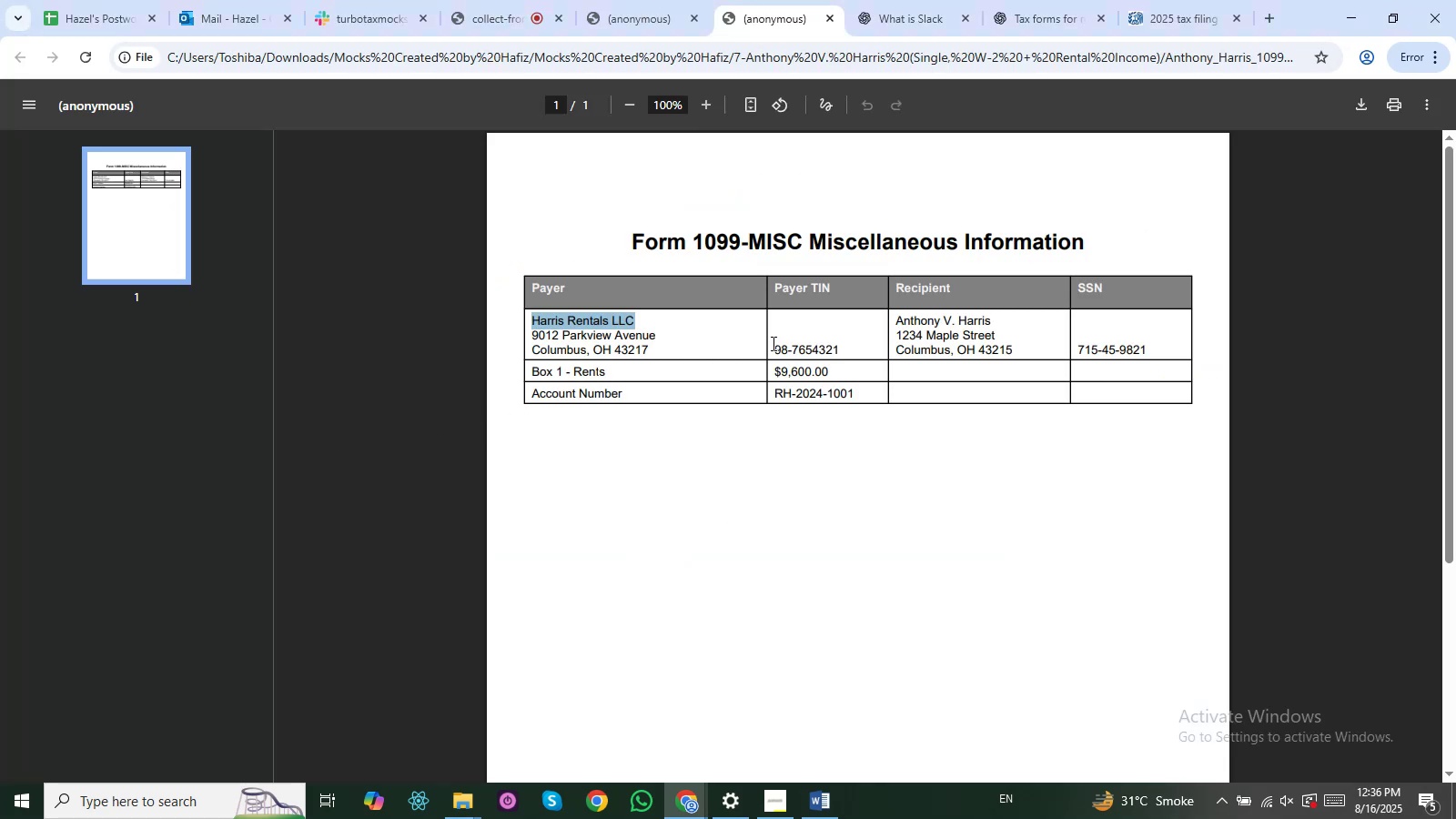 
key(Control+C)
 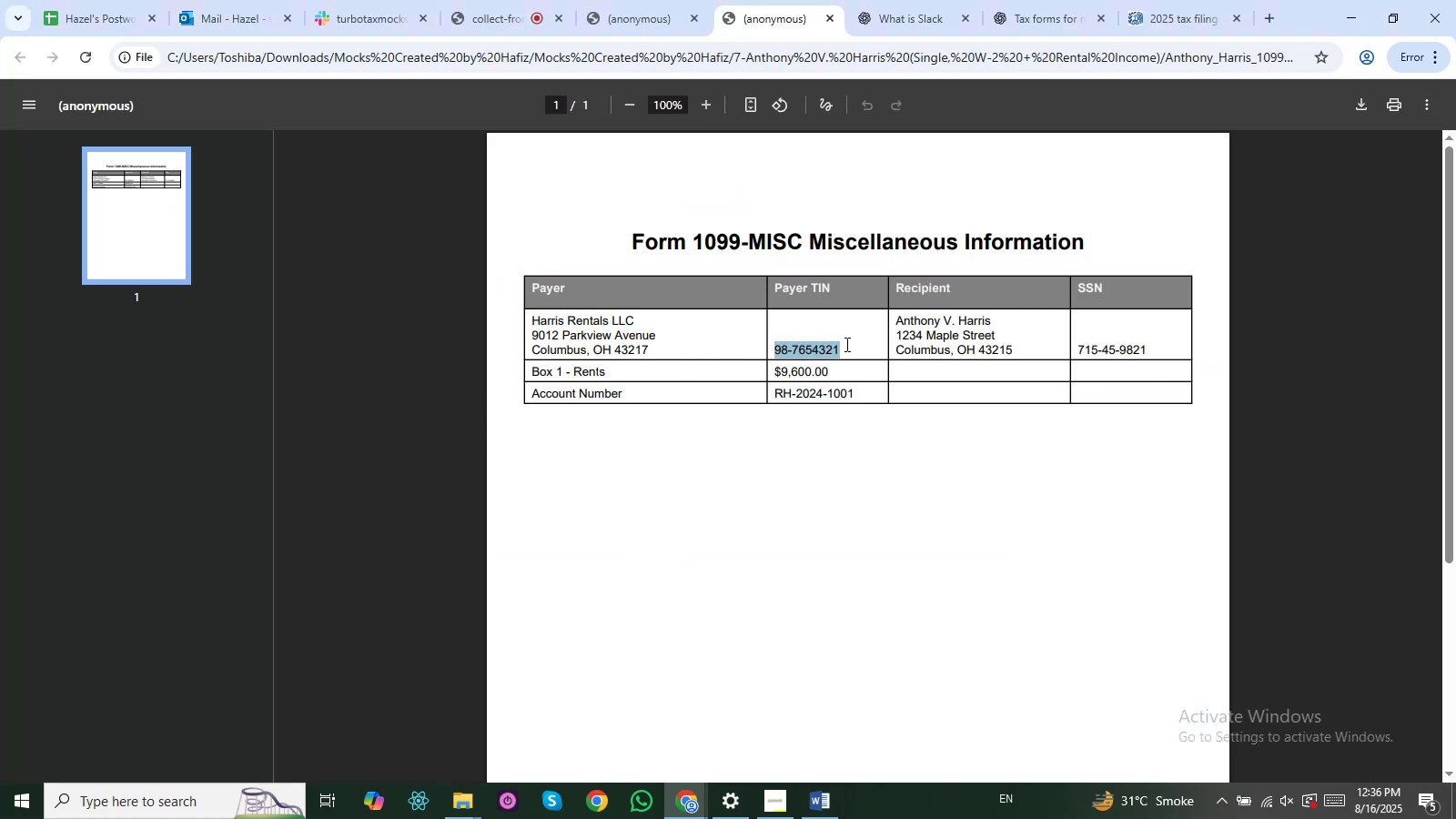 
key(Control+C)
 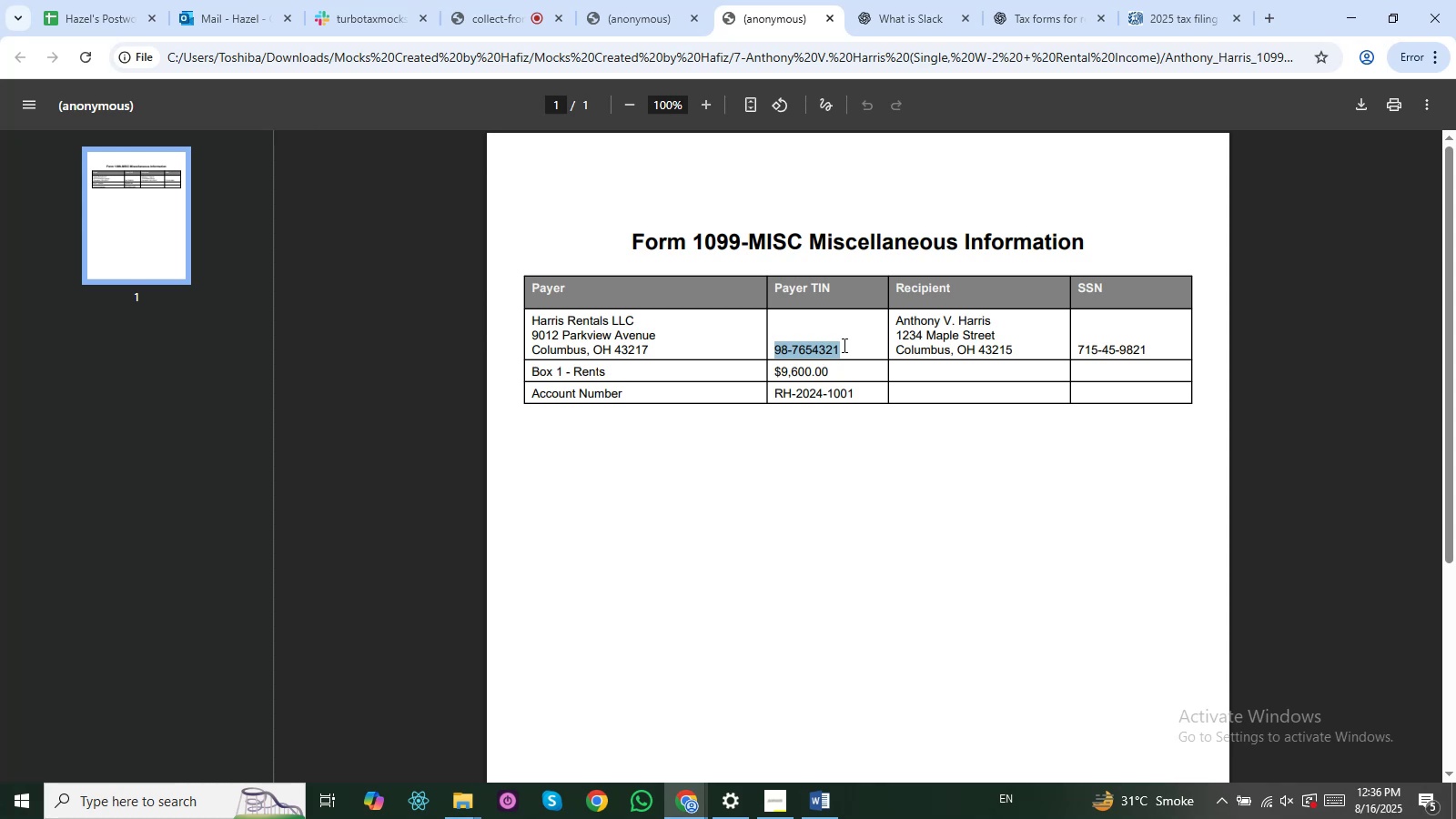 
key(Alt+AltLeft)
 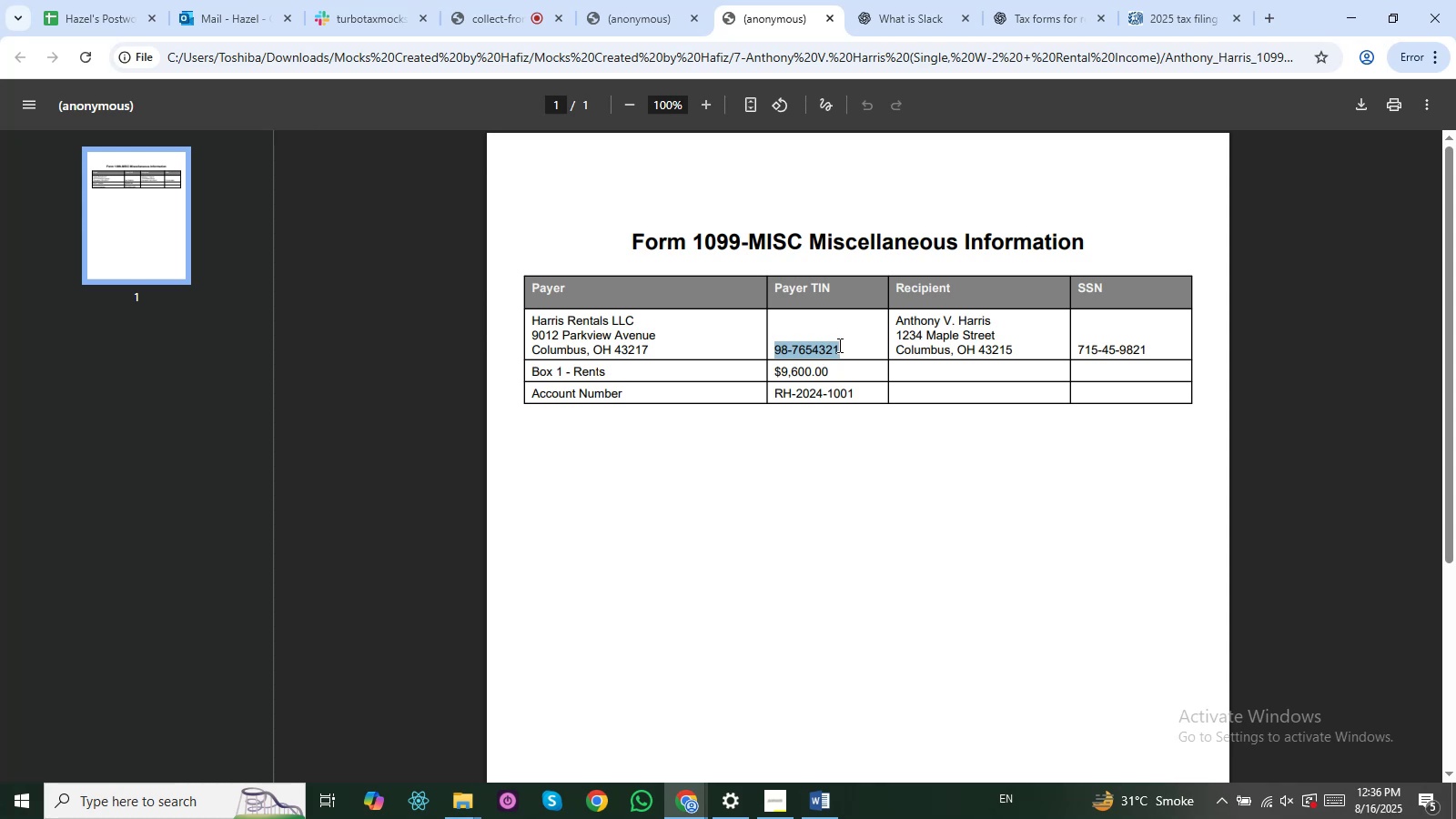 
key(Alt+Tab)
 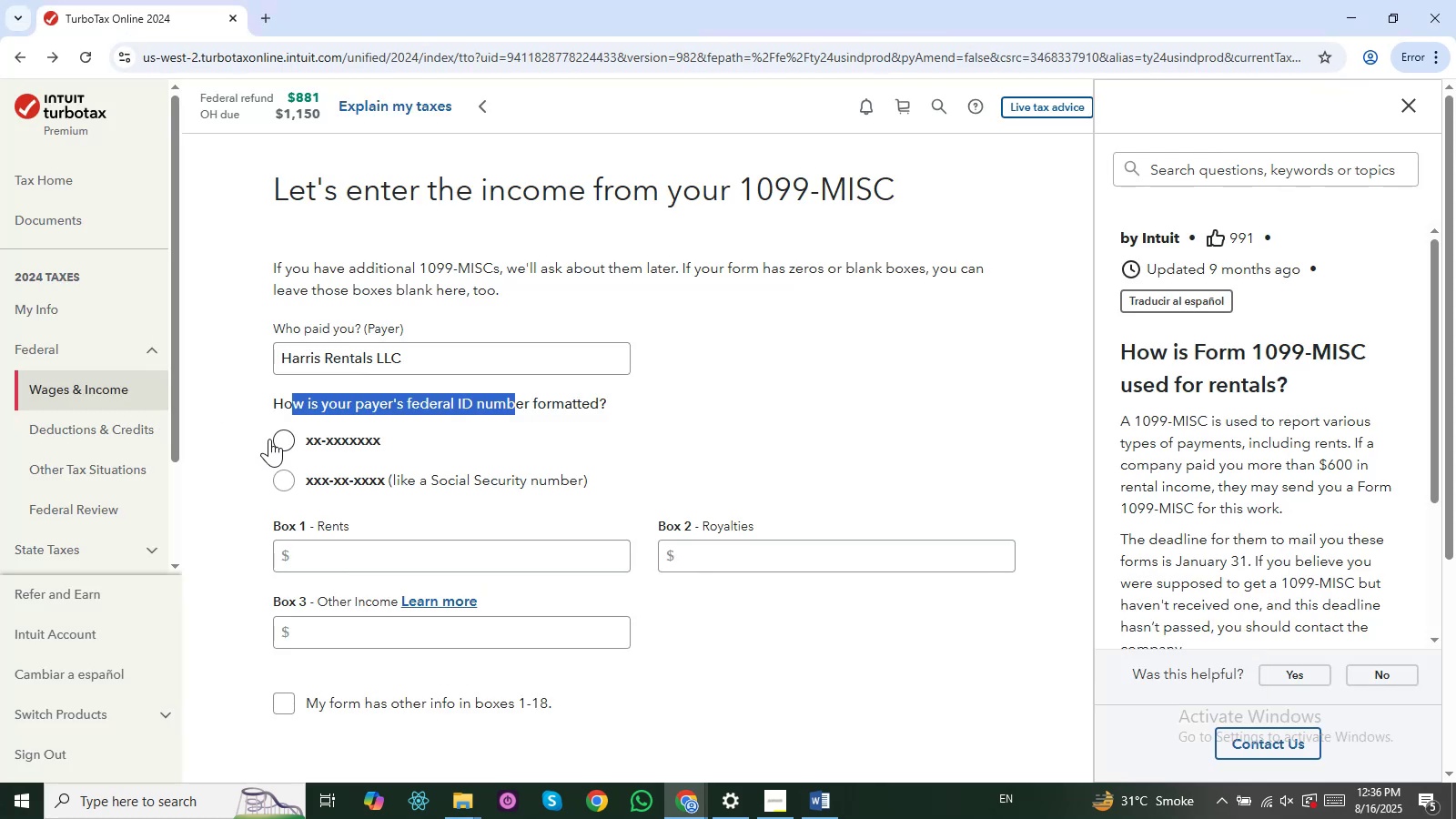 
double_click([281, 440])
 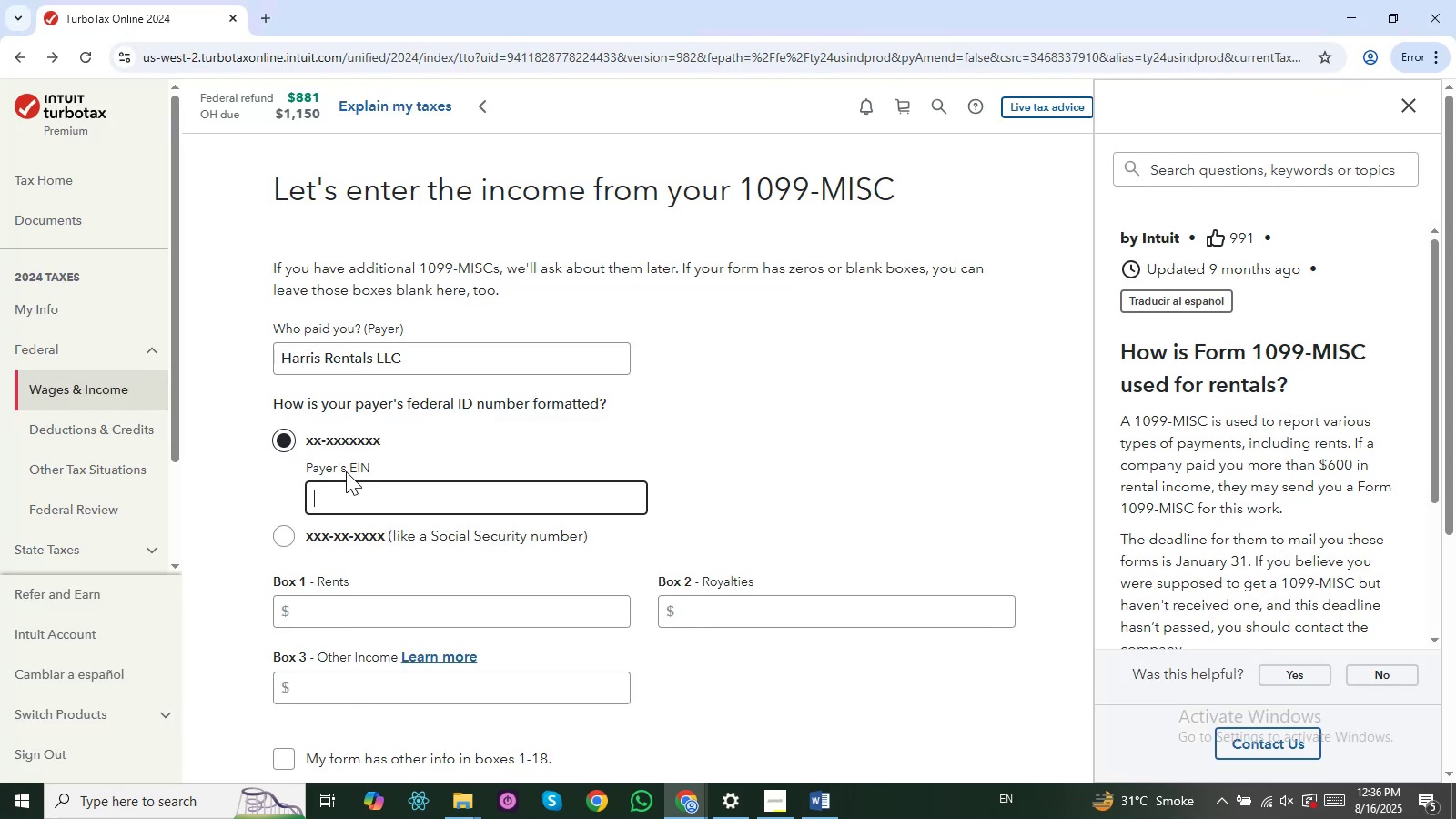 
double_click([352, 489])
 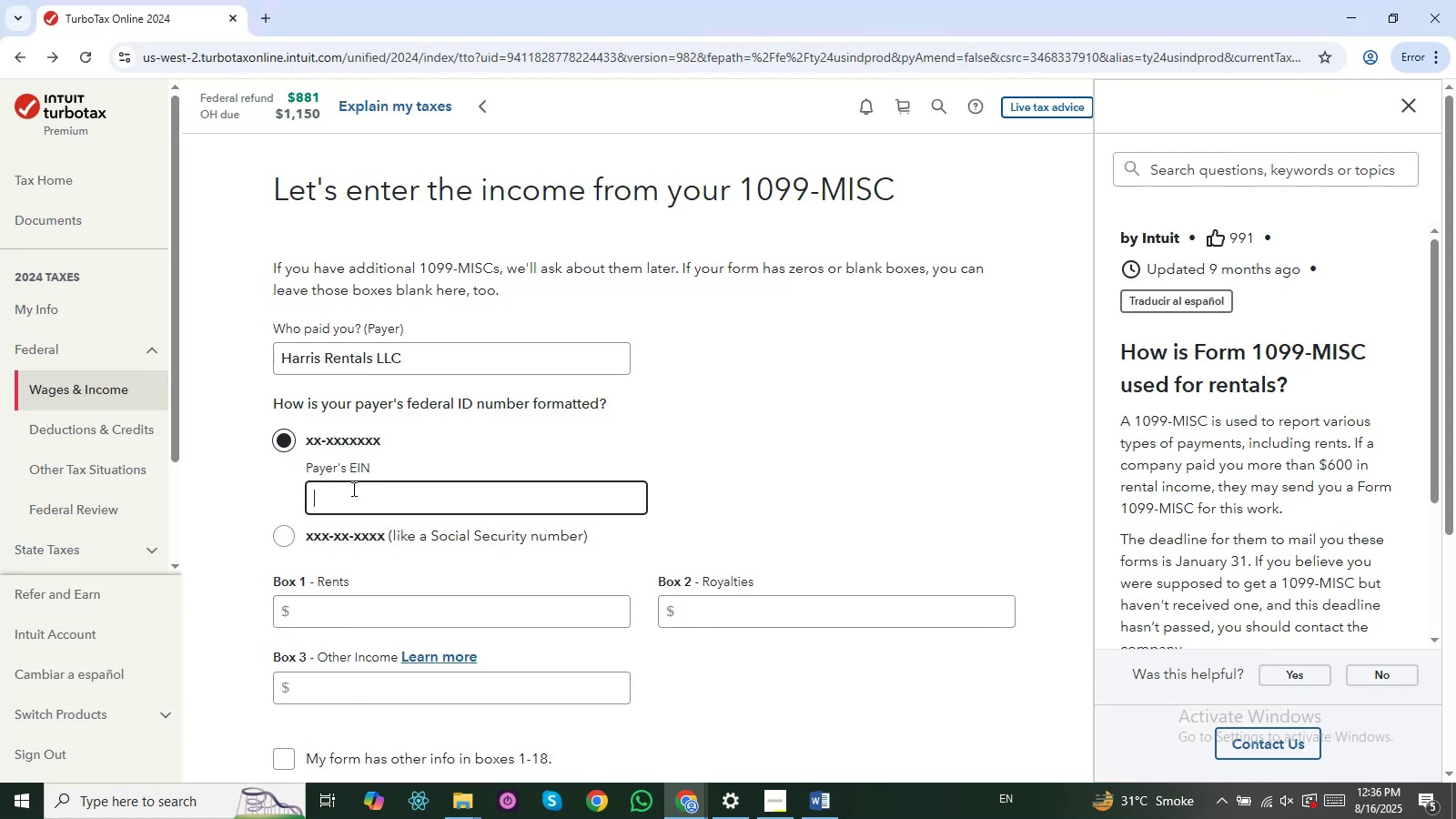 
key(Control+V)
 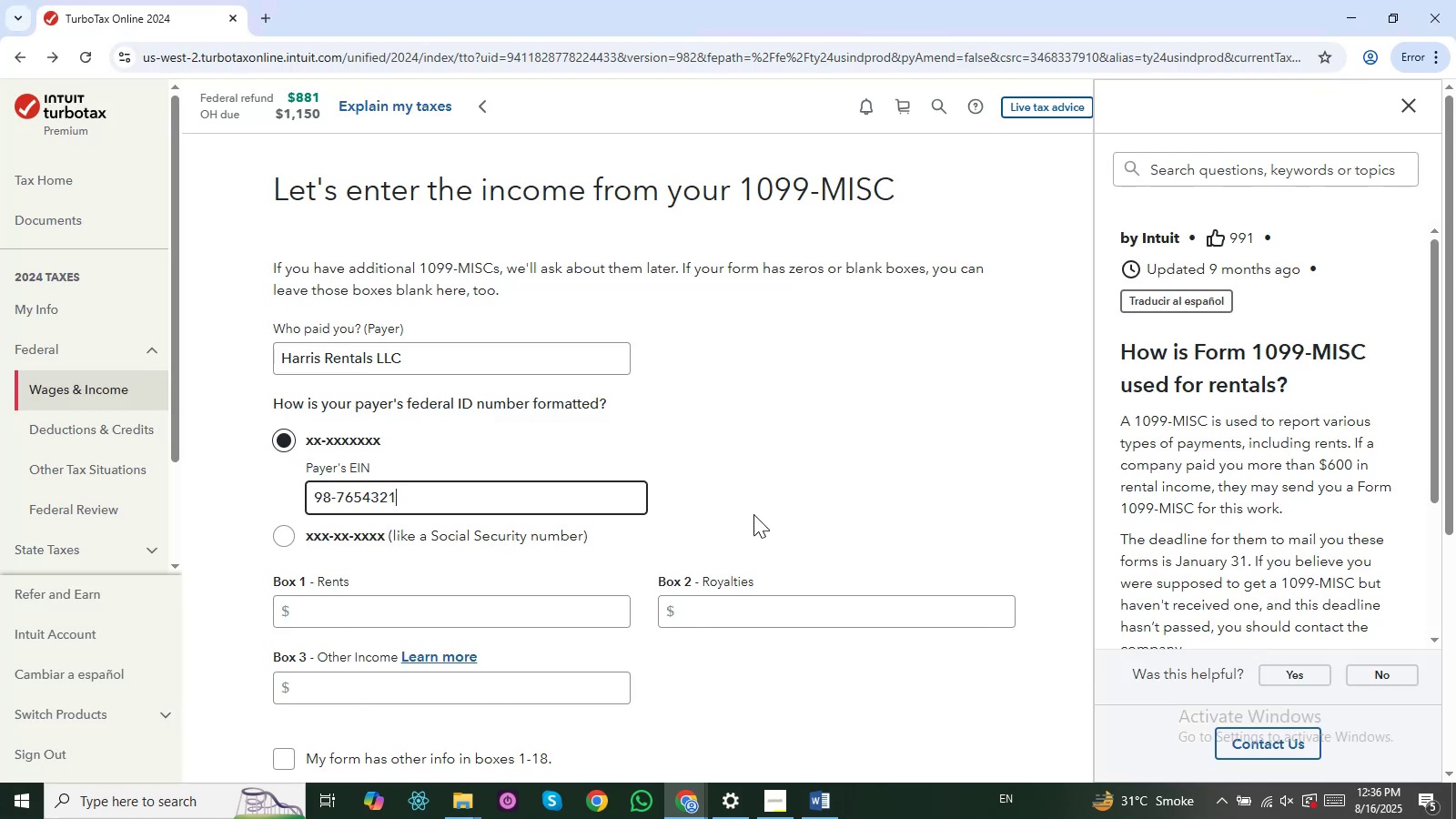 
left_click([776, 513])
 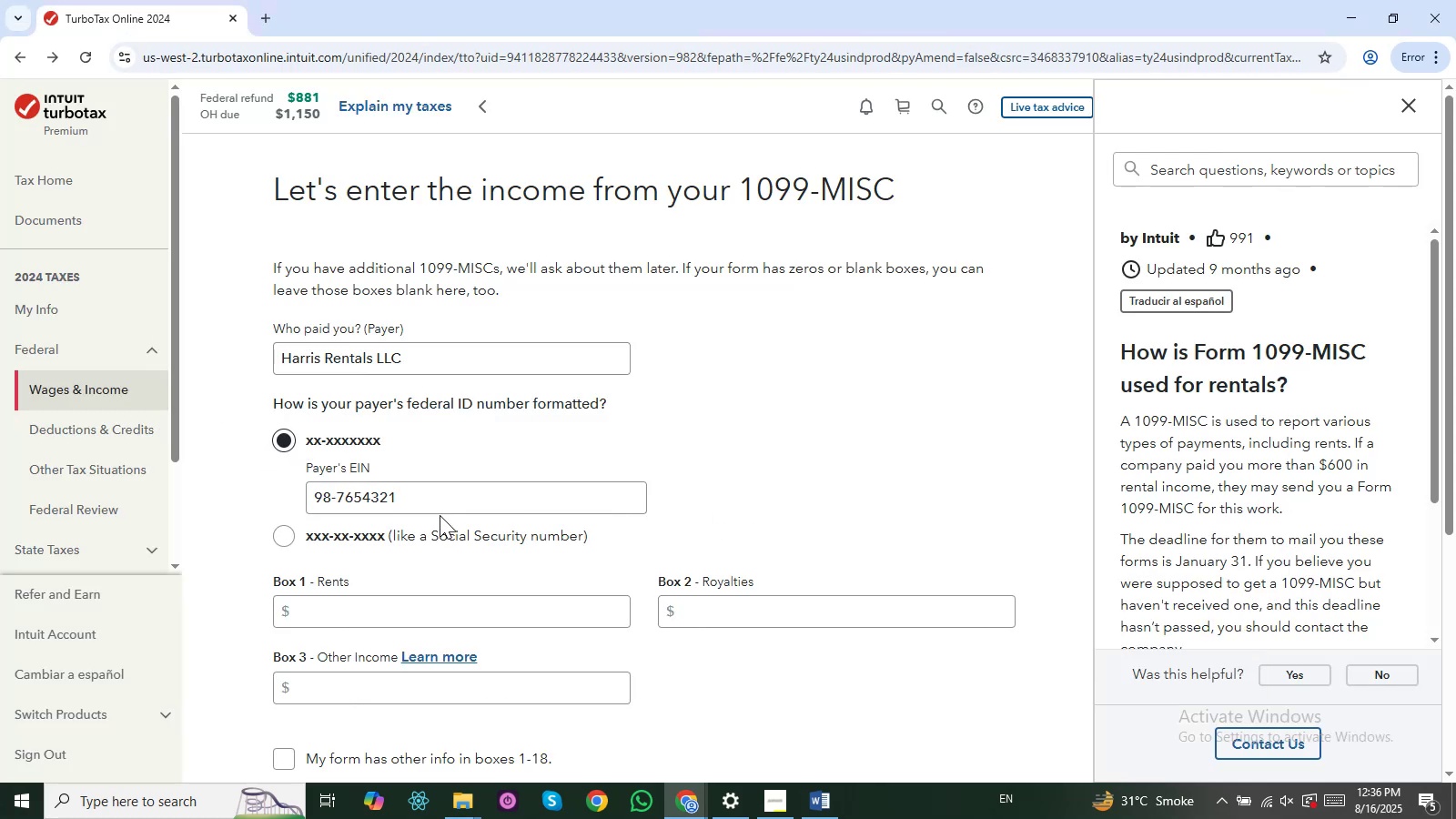 
scroll: coordinate [436, 521], scroll_direction: down, amount: 1.0
 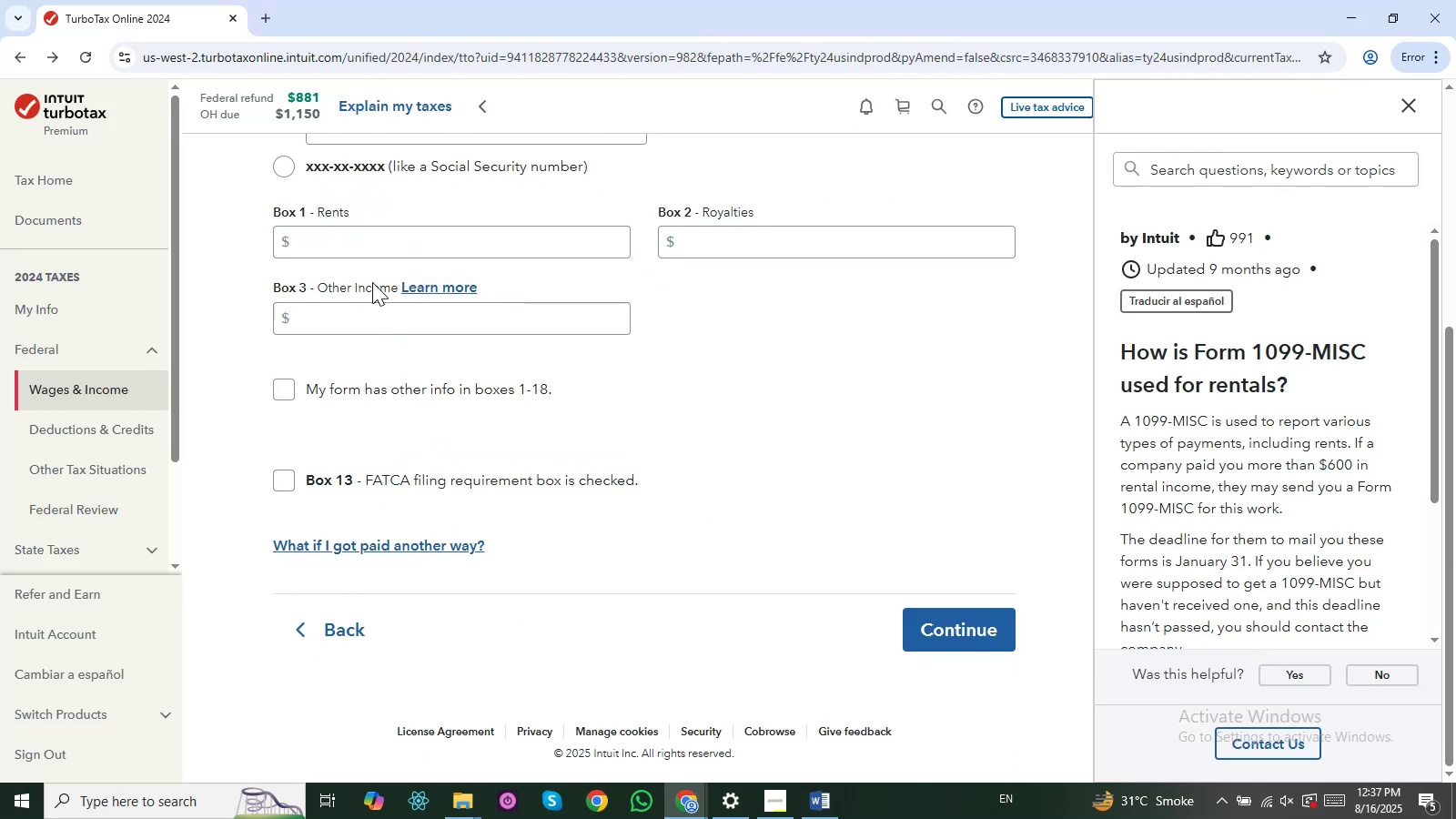 
left_click([366, 254])
 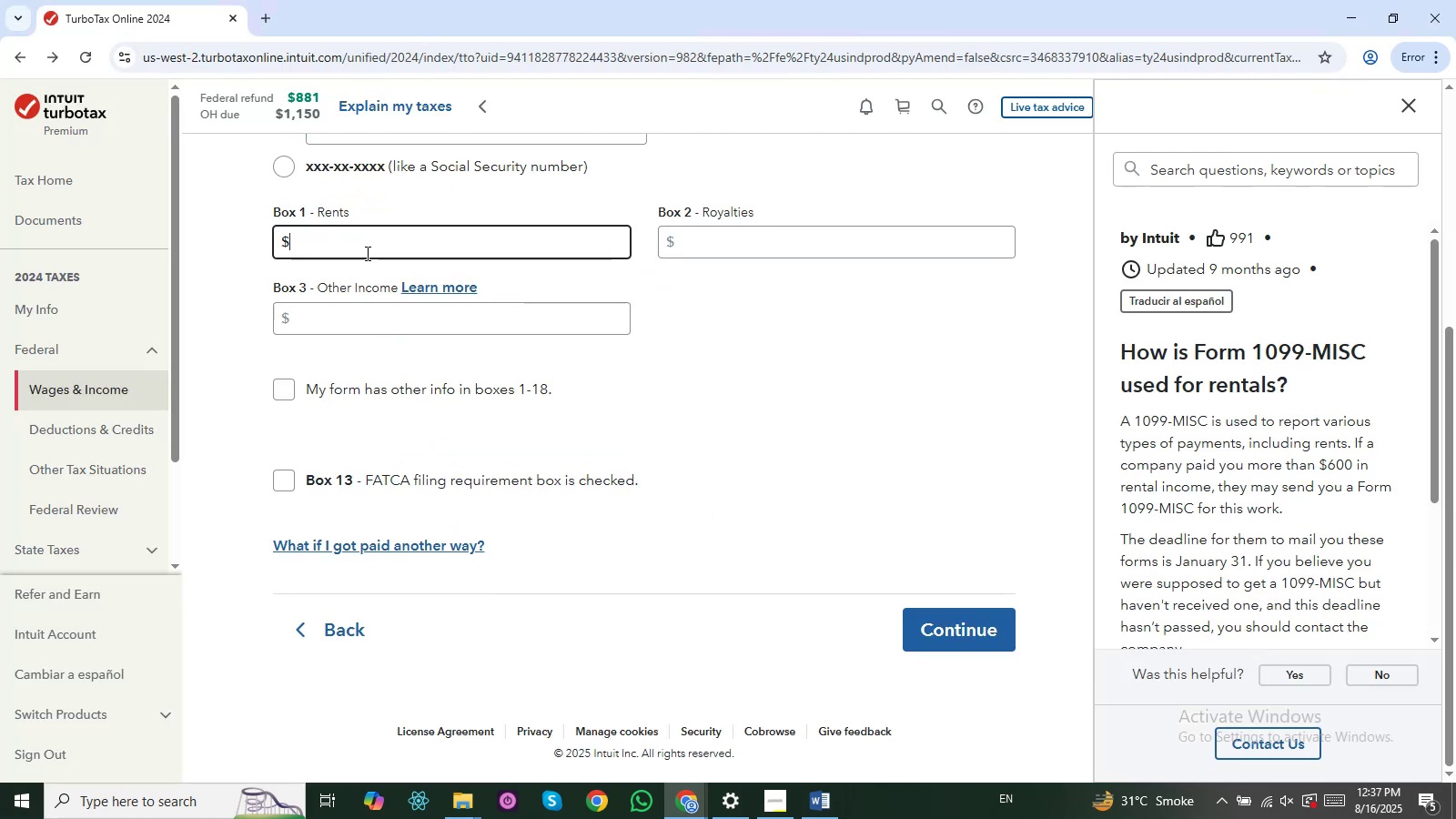 
key(Alt+AltLeft)
 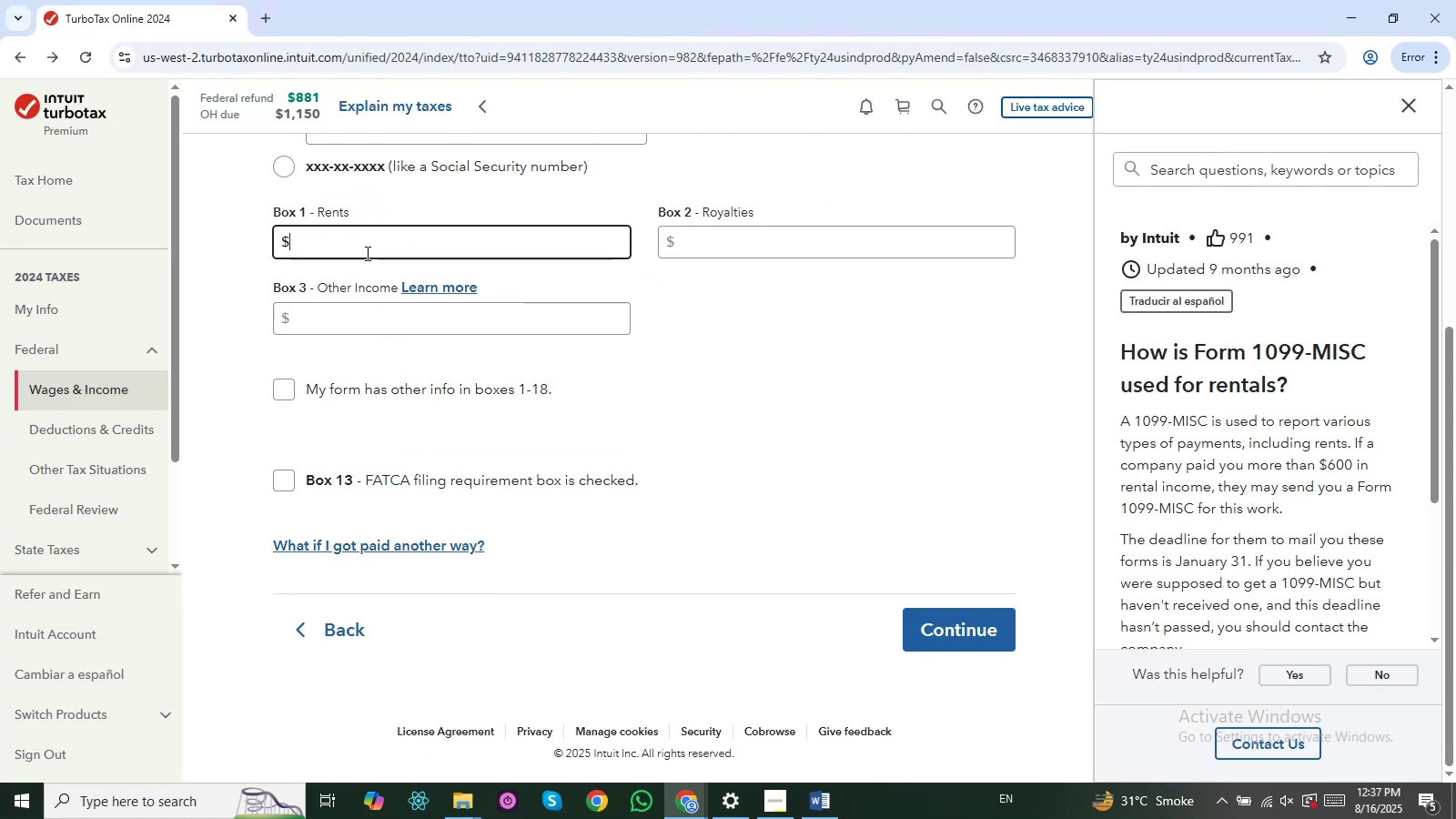 
key(Alt+Tab)
 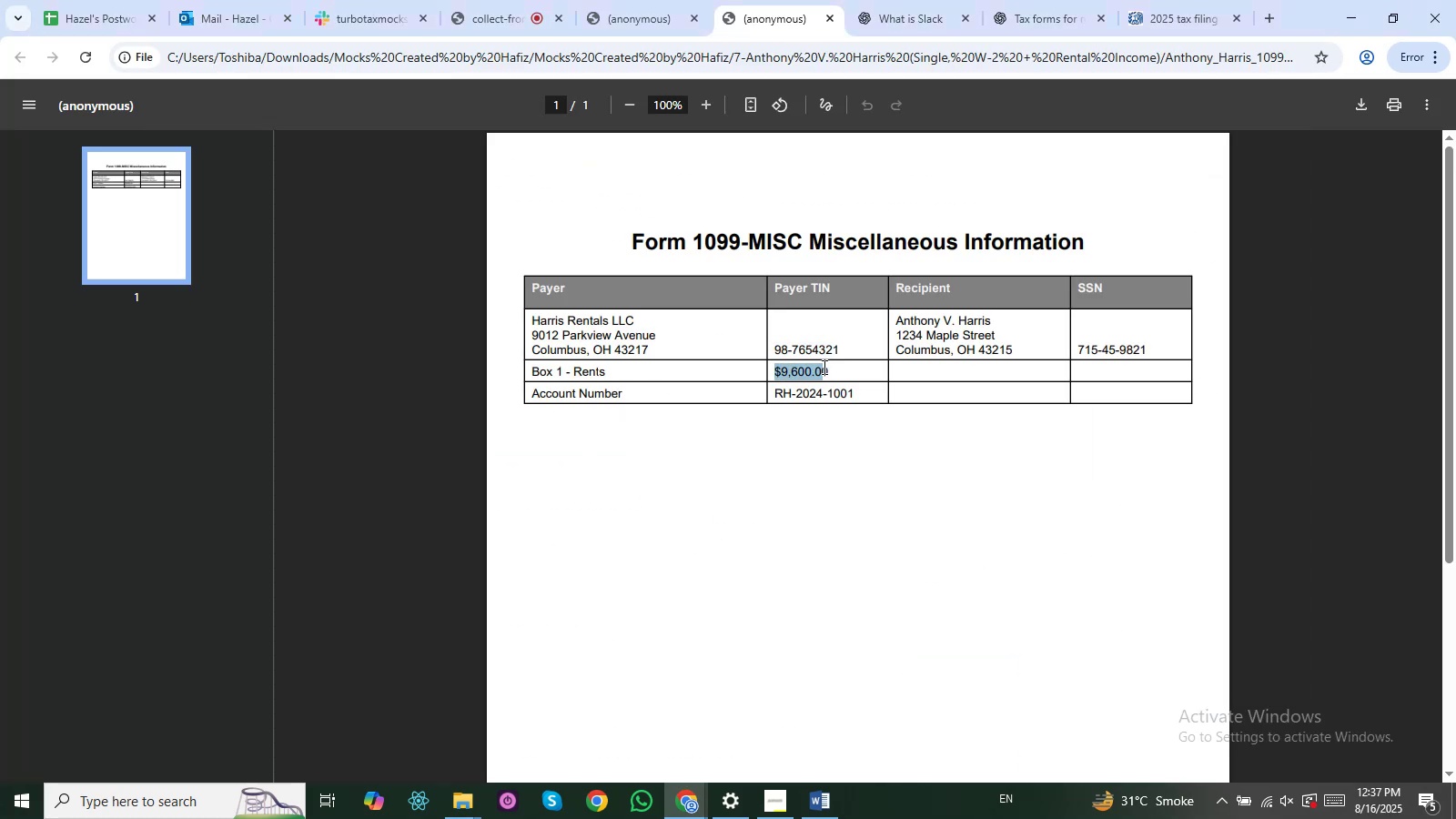 
key(Control+ControlLeft)
 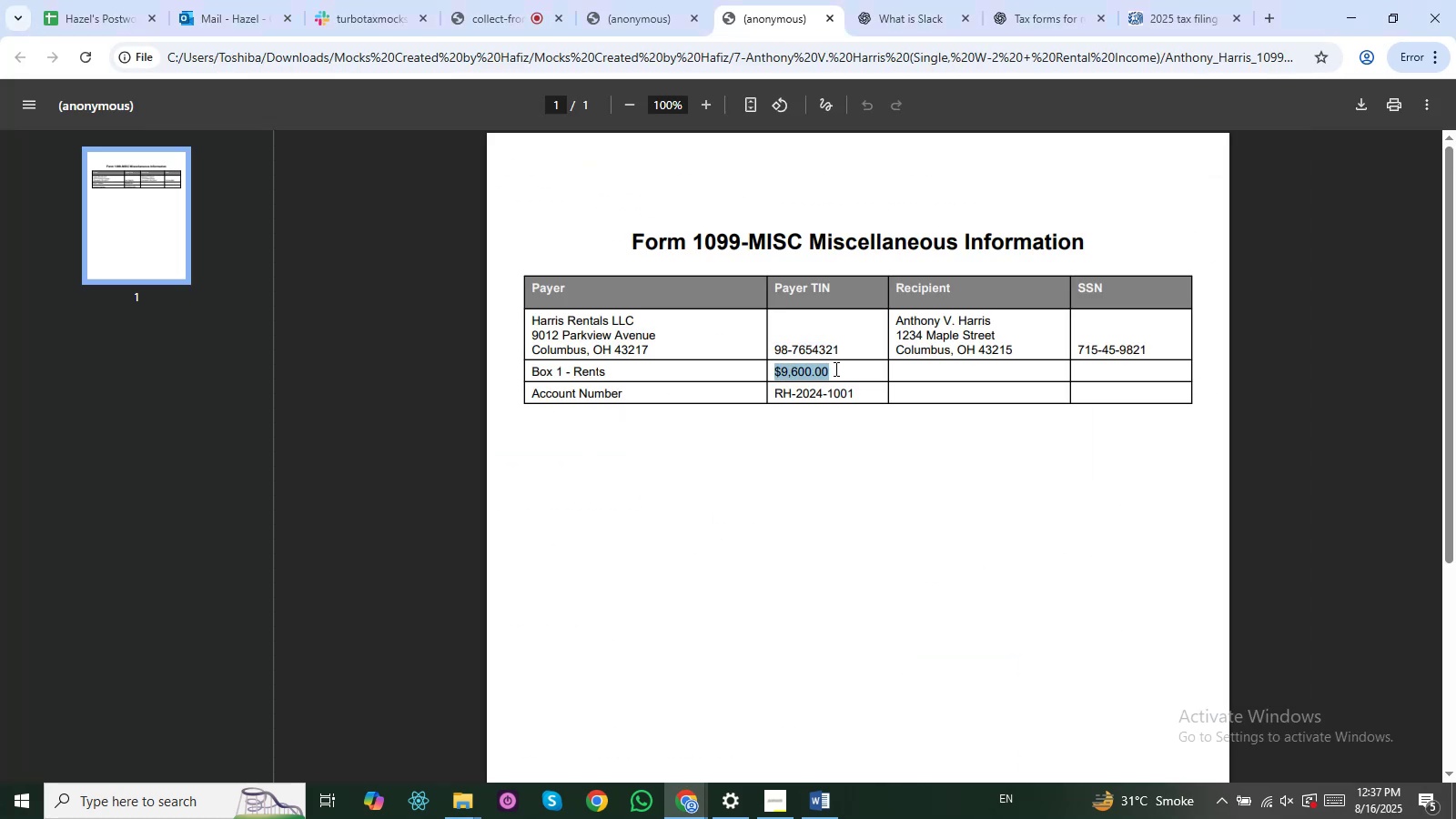 
key(Control+C)
 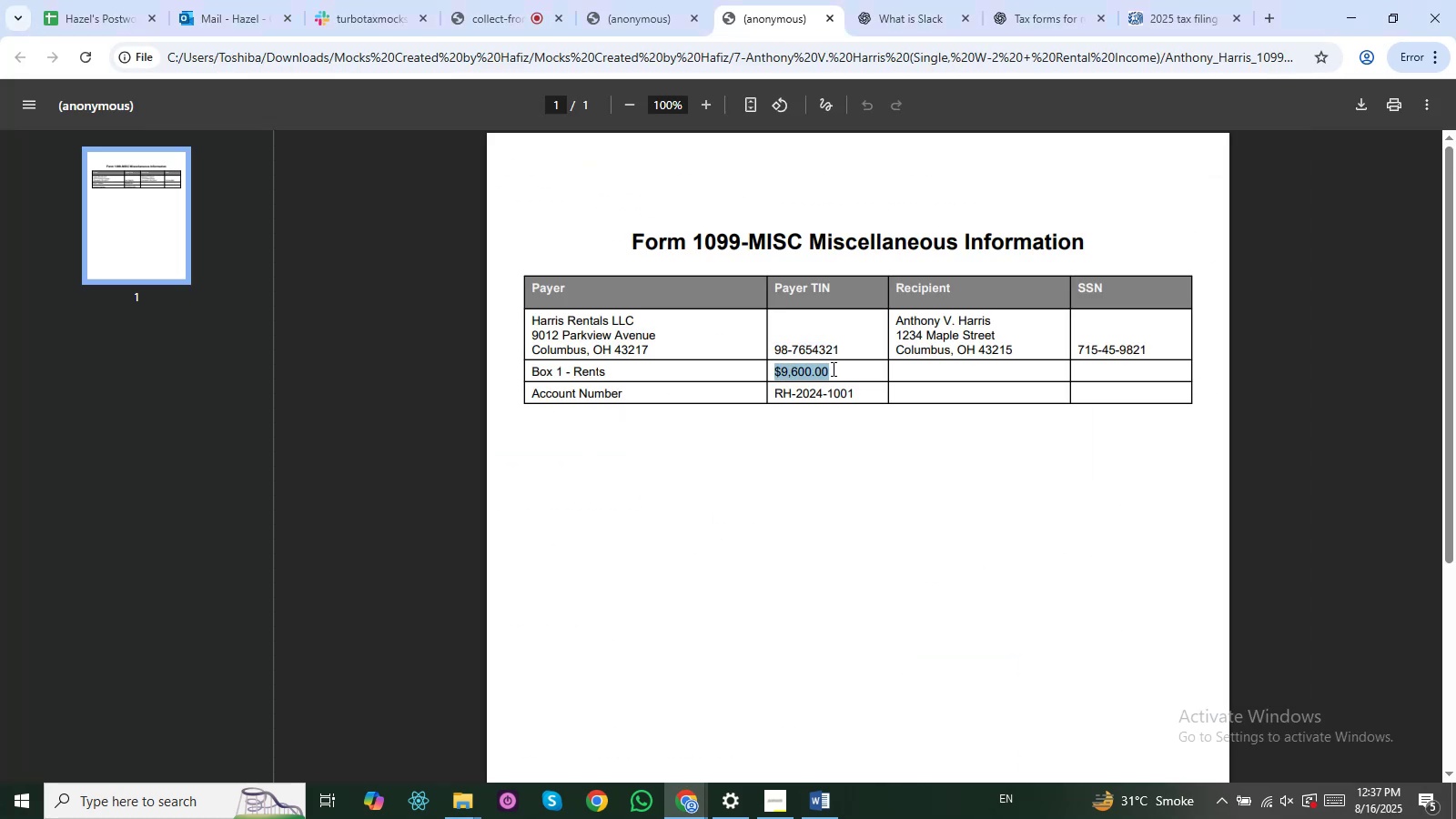 
key(Alt+AltLeft)
 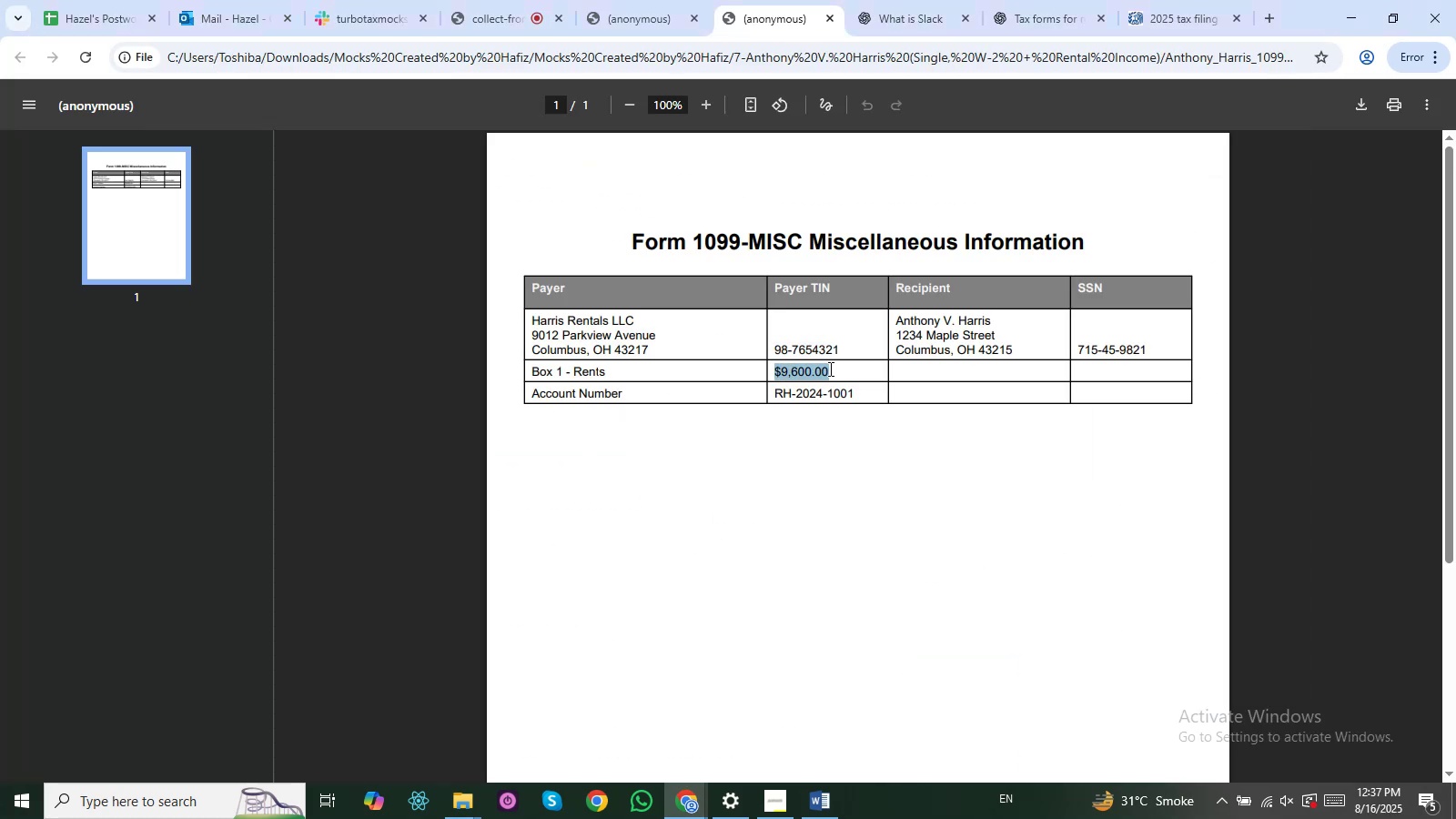 
key(Alt+Tab)
 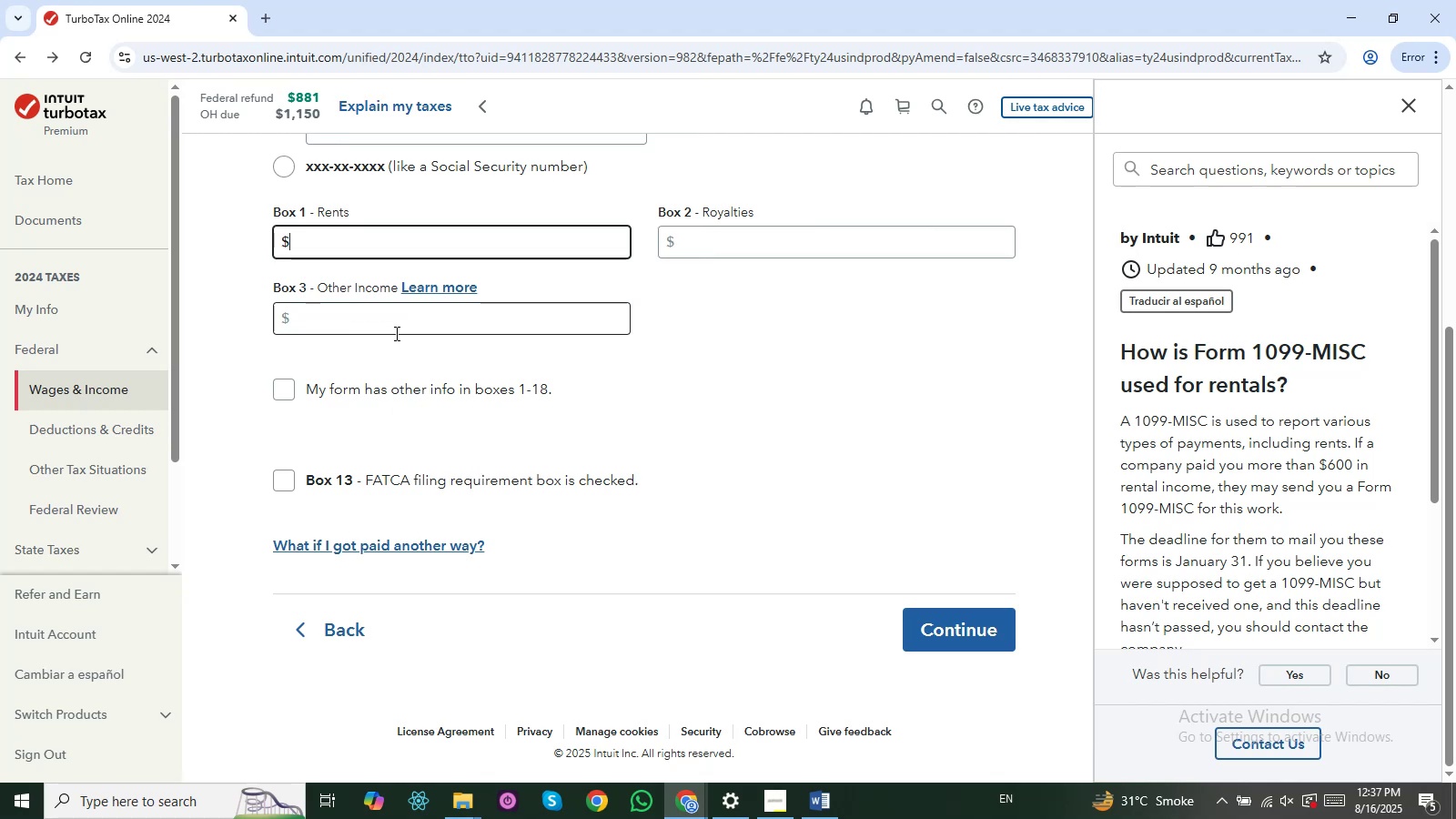 
left_click([393, 321])
 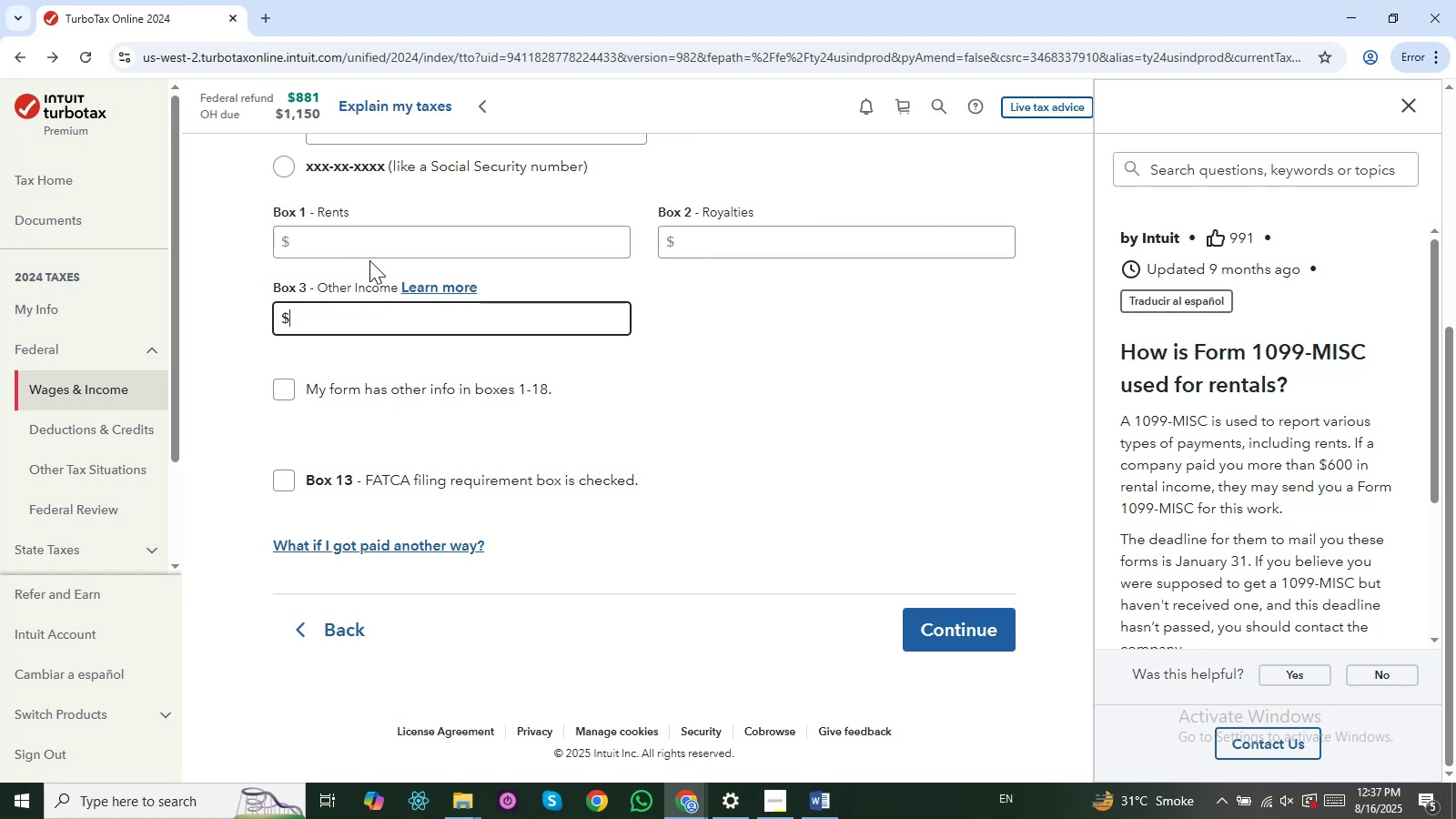 
left_click([380, 242])
 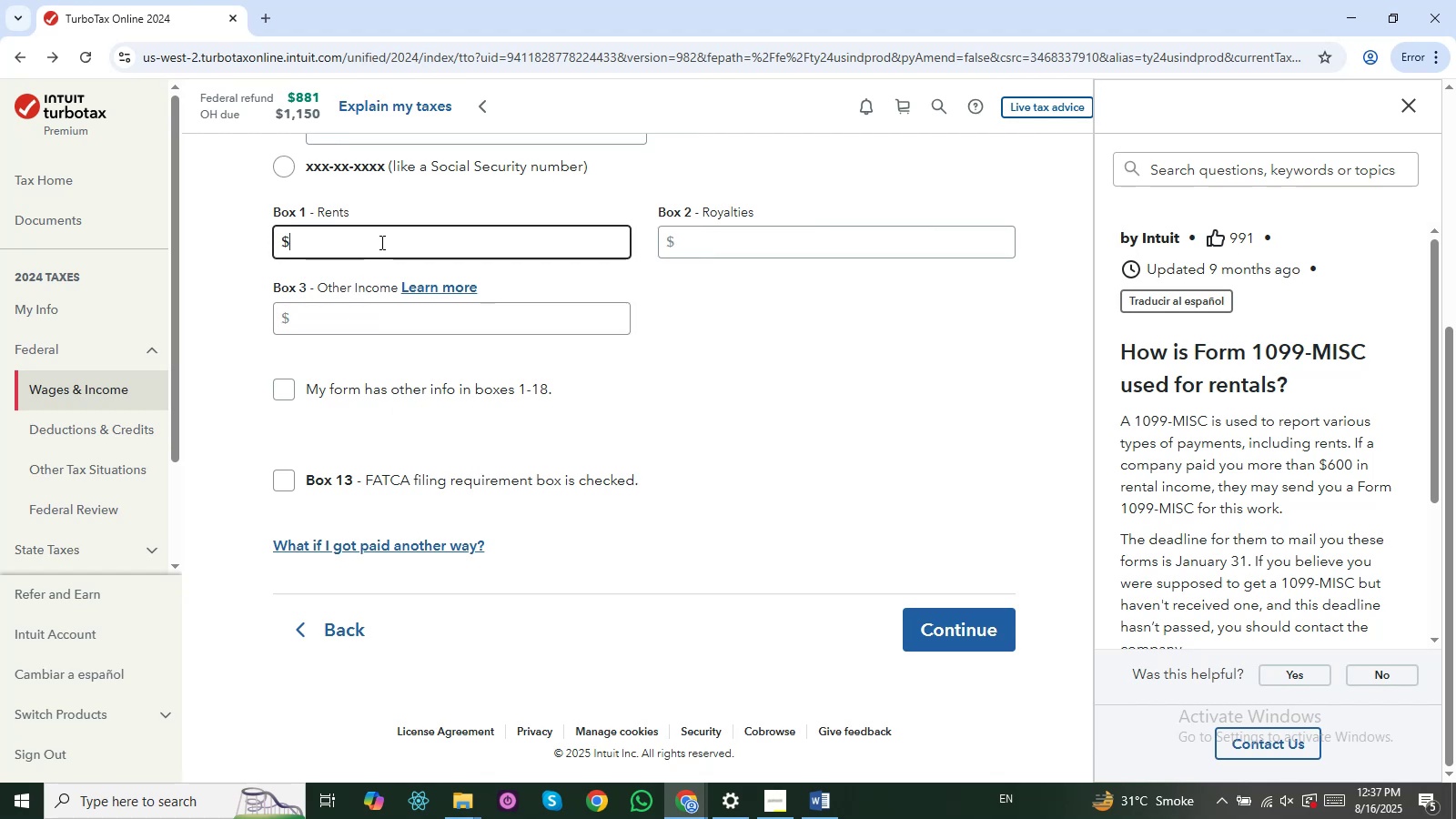 
key(Control+V)
 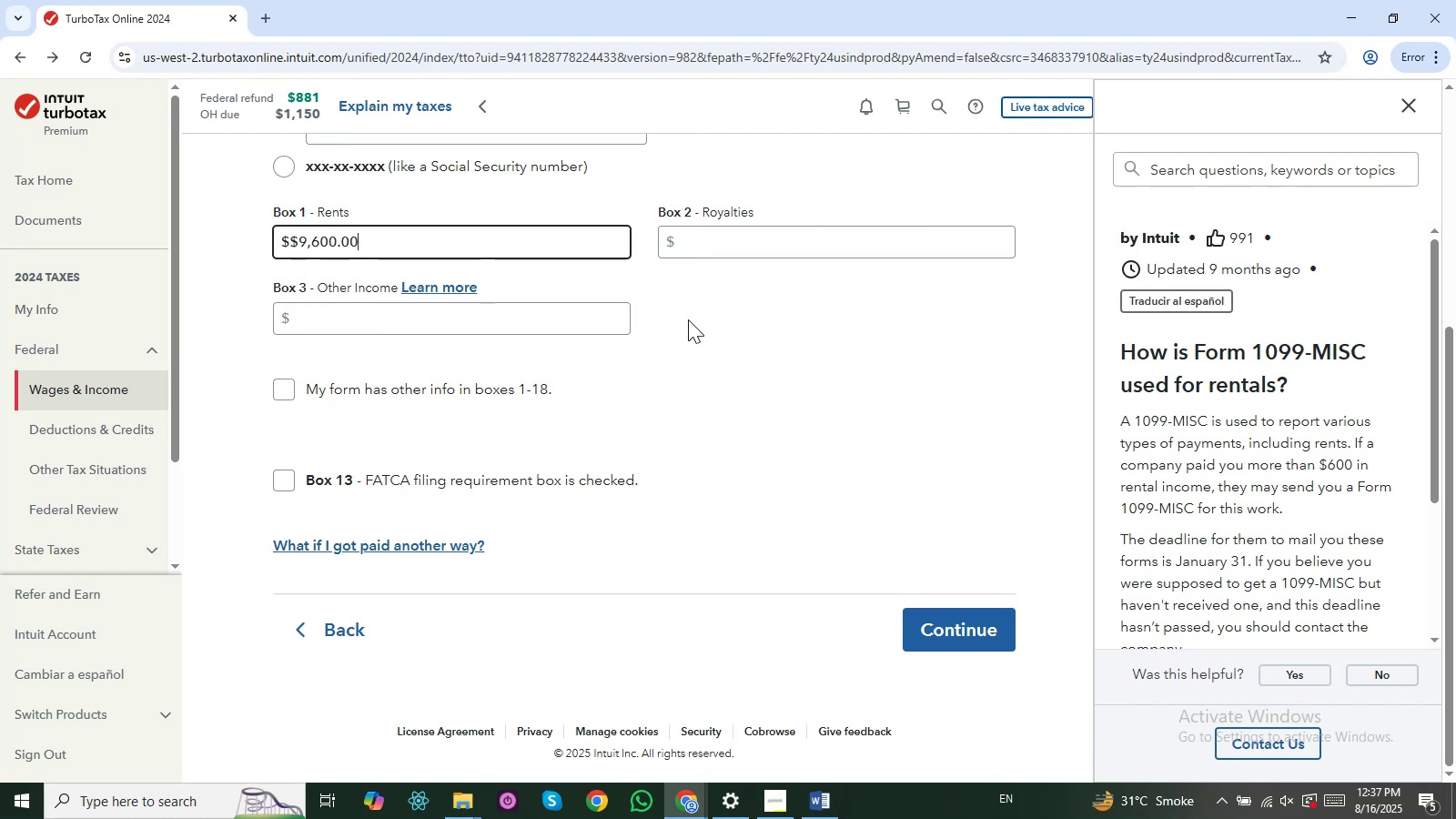 
left_click([696, 320])
 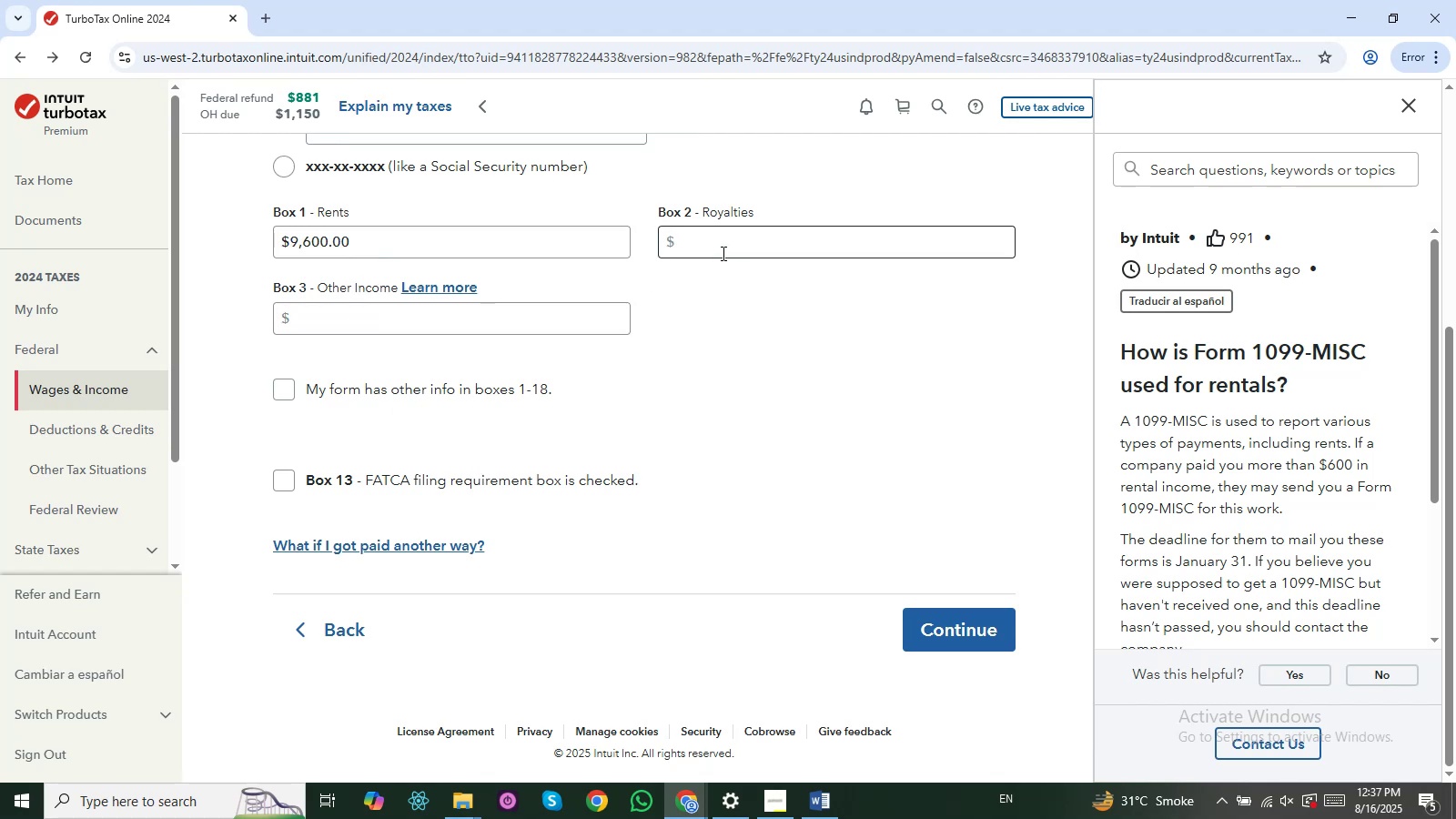 
key(Alt+AltLeft)
 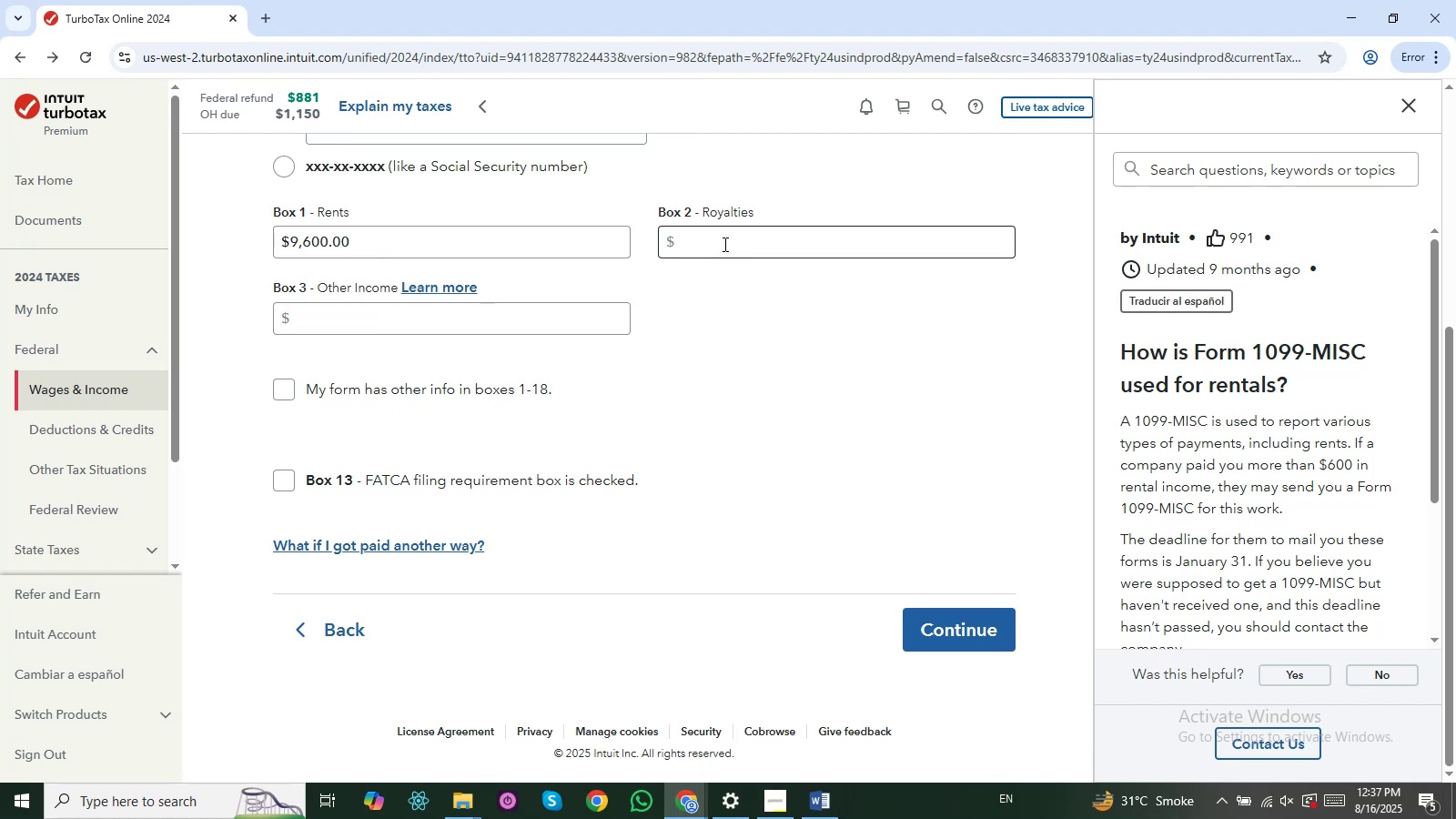 
key(Alt+Tab)
 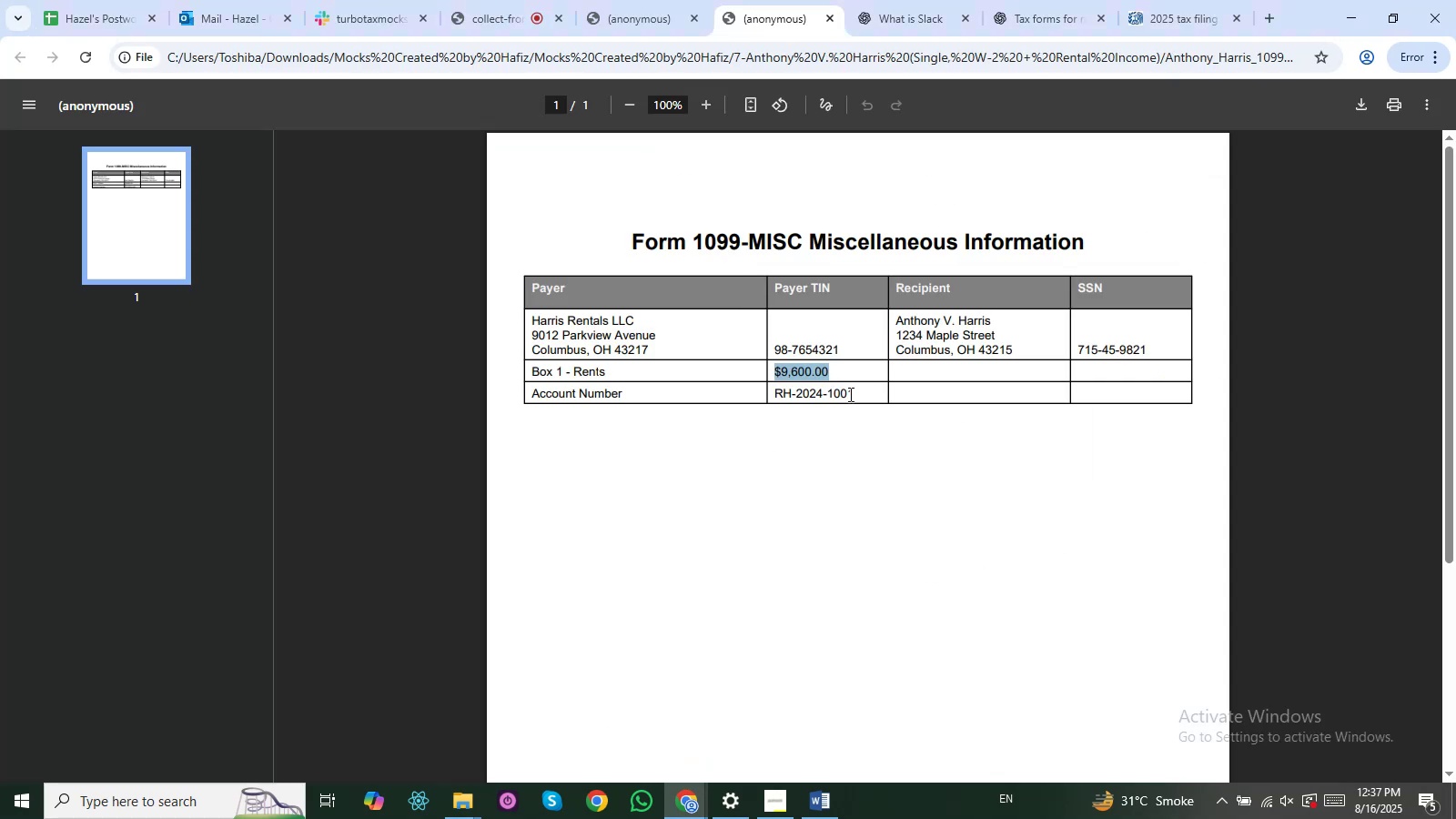 
key(Alt+AltLeft)
 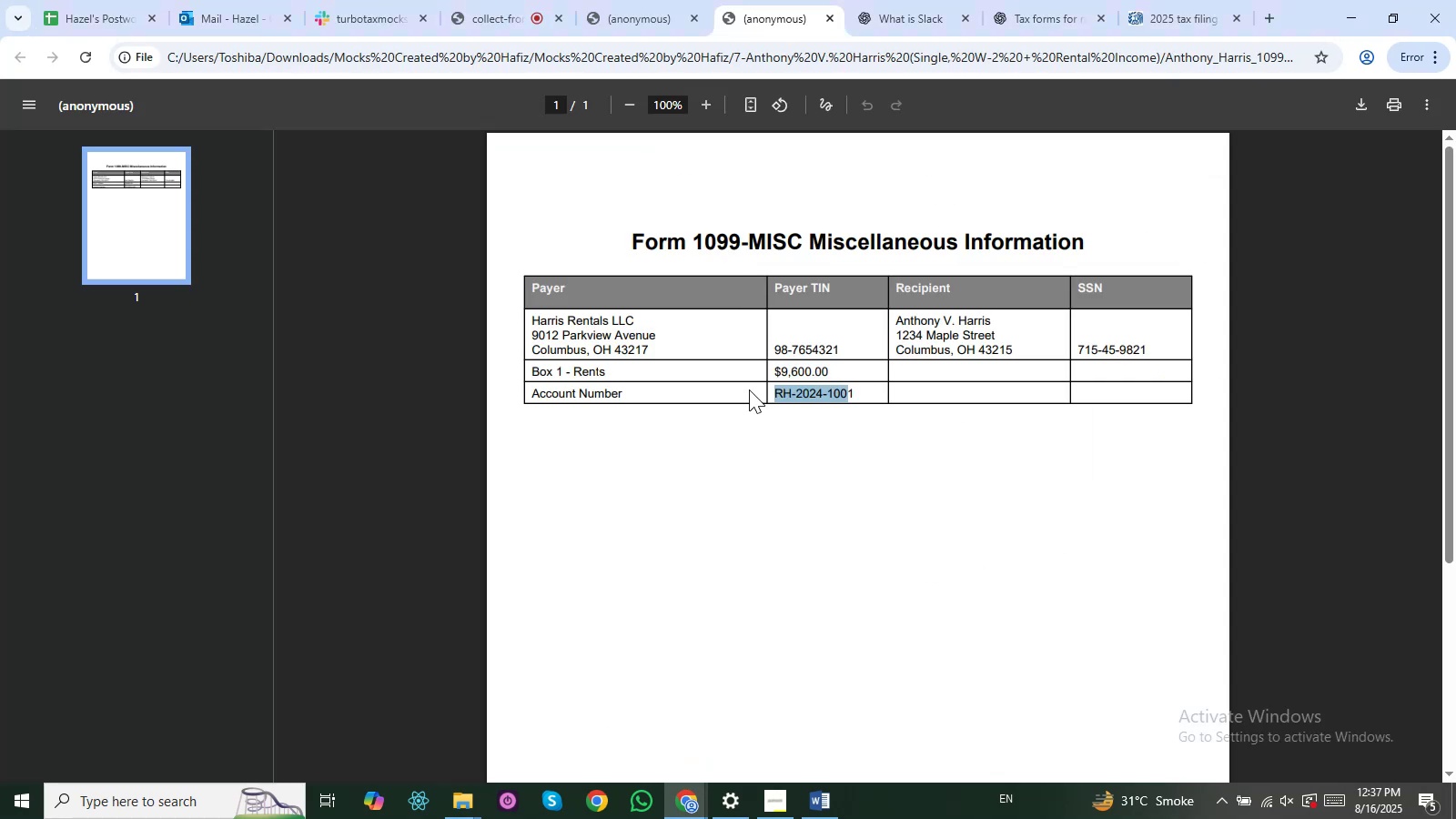 
key(Alt+Tab)
 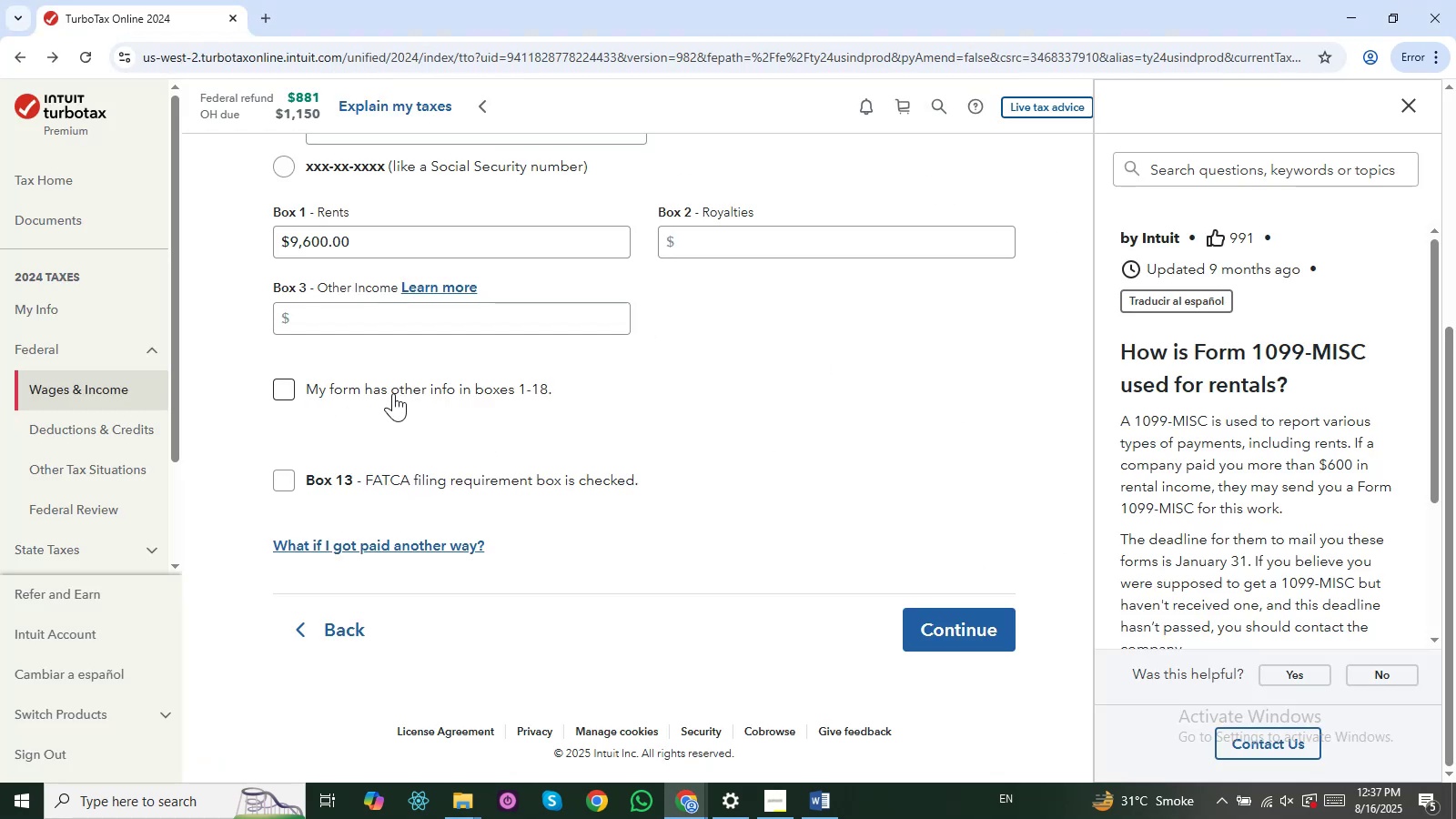 
key(Alt+AltLeft)
 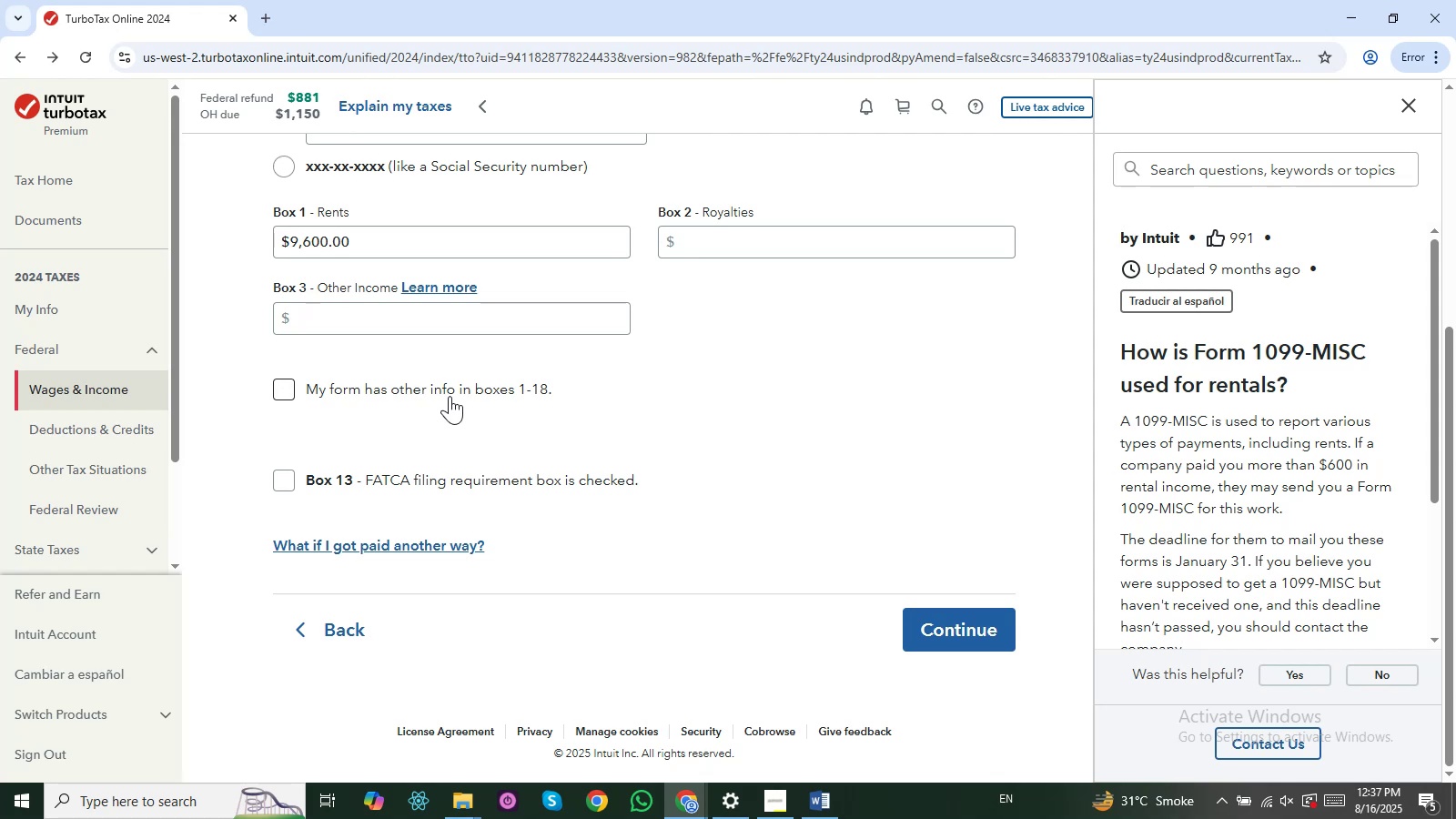 
key(Alt+Tab)
 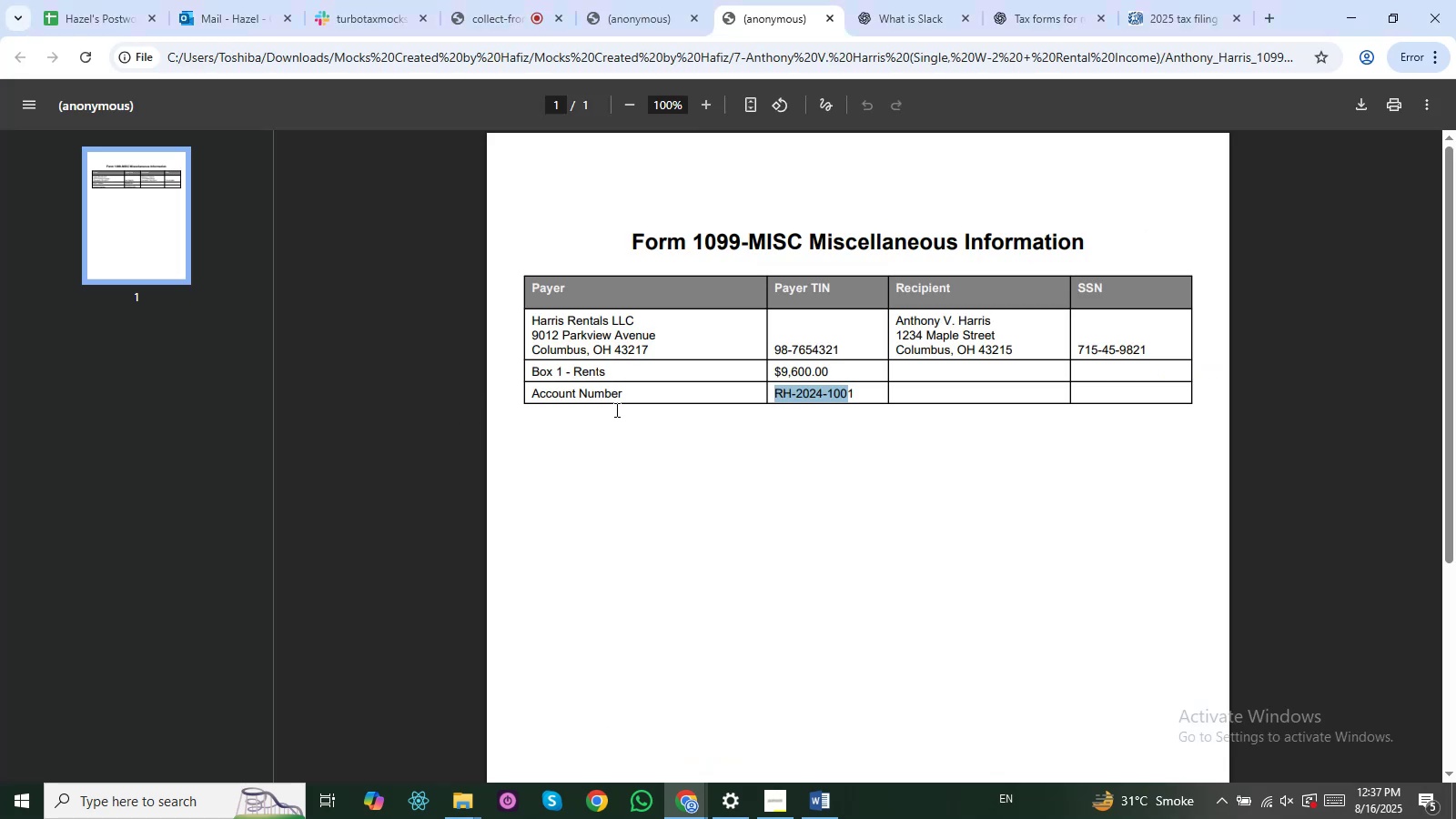 
key(Alt+AltLeft)
 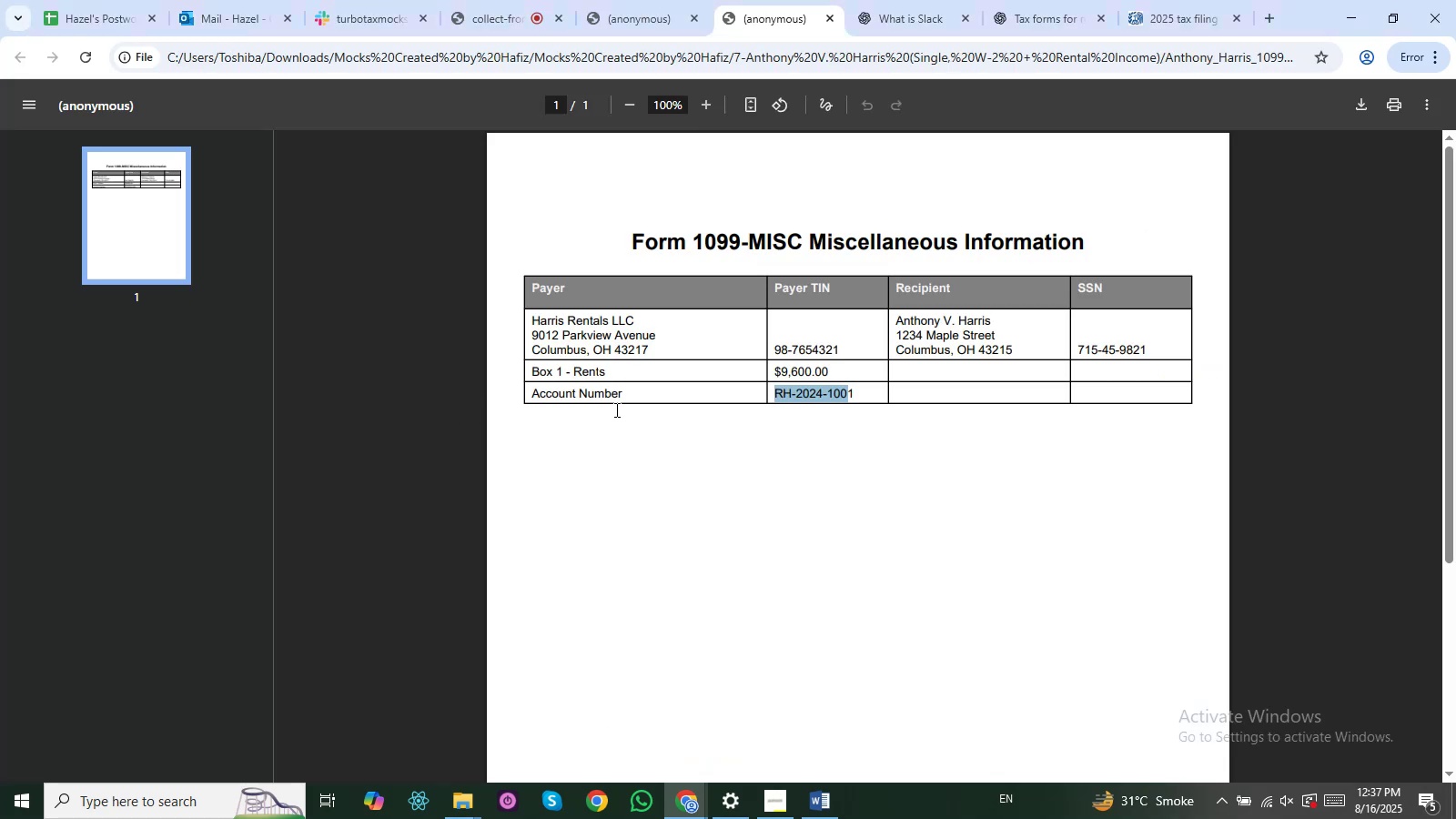 
key(Alt+Tab)
 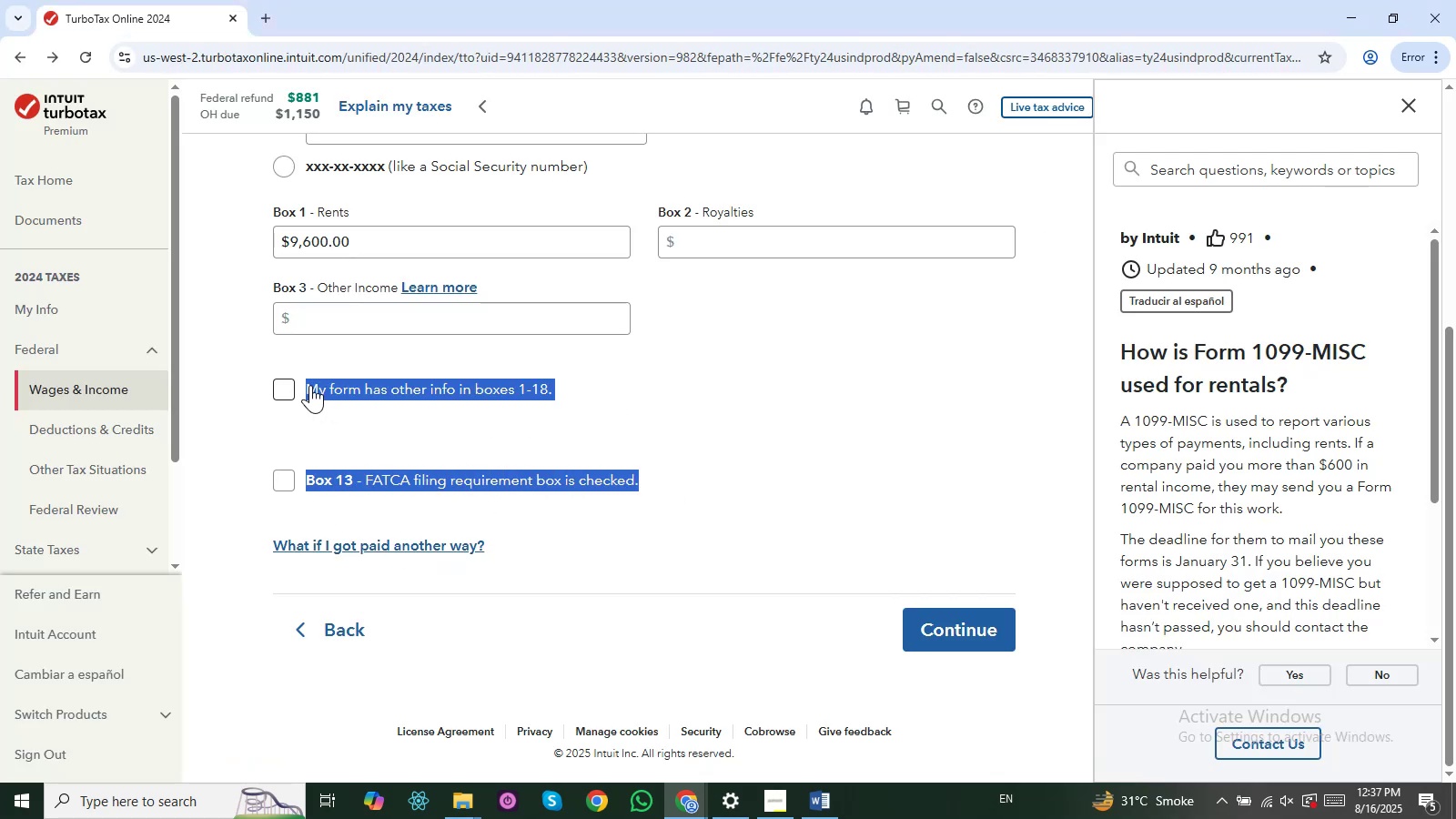 
wait(6.79)
 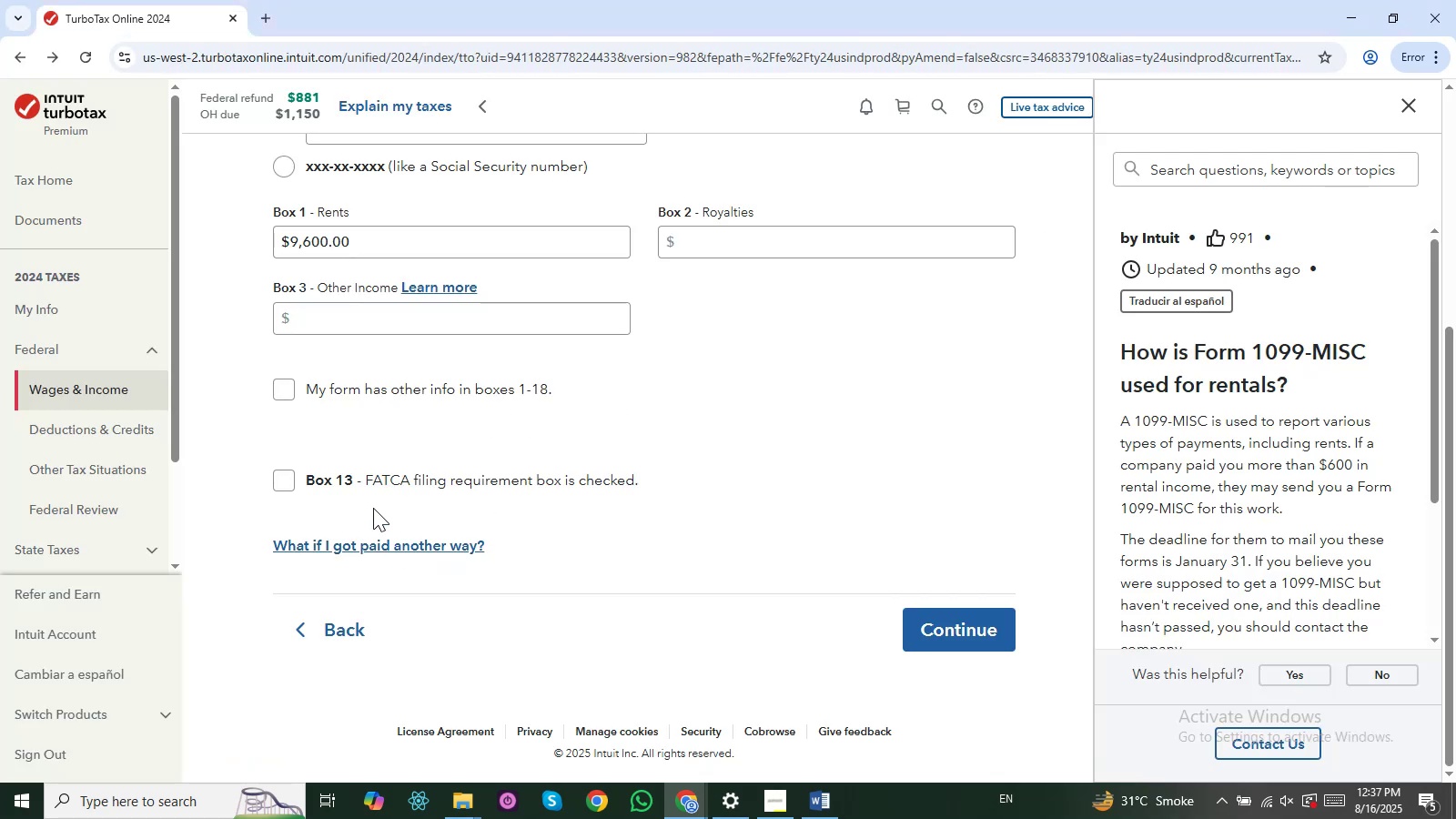 
left_click([270, 361])
 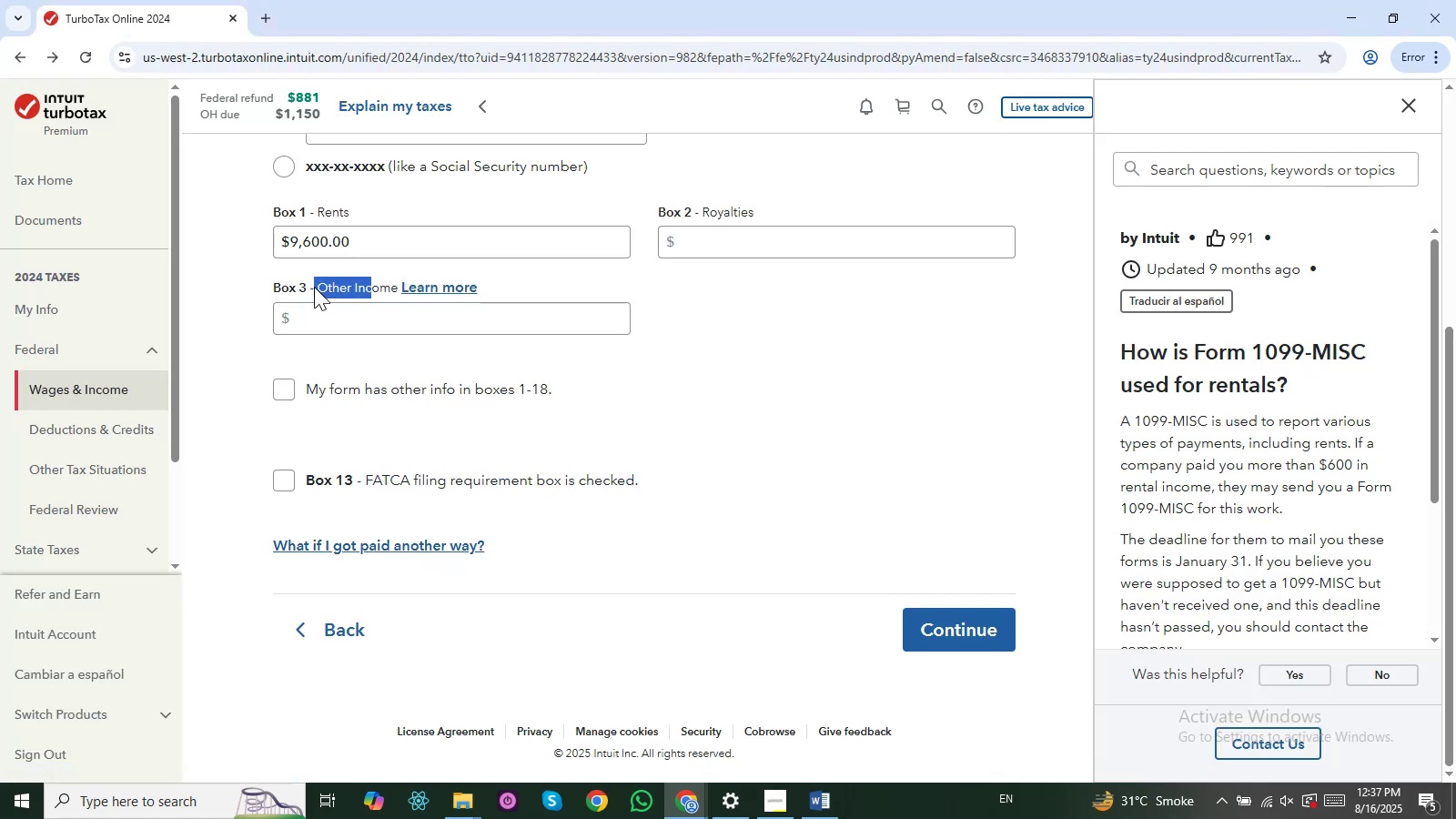 
left_click([275, 294])
 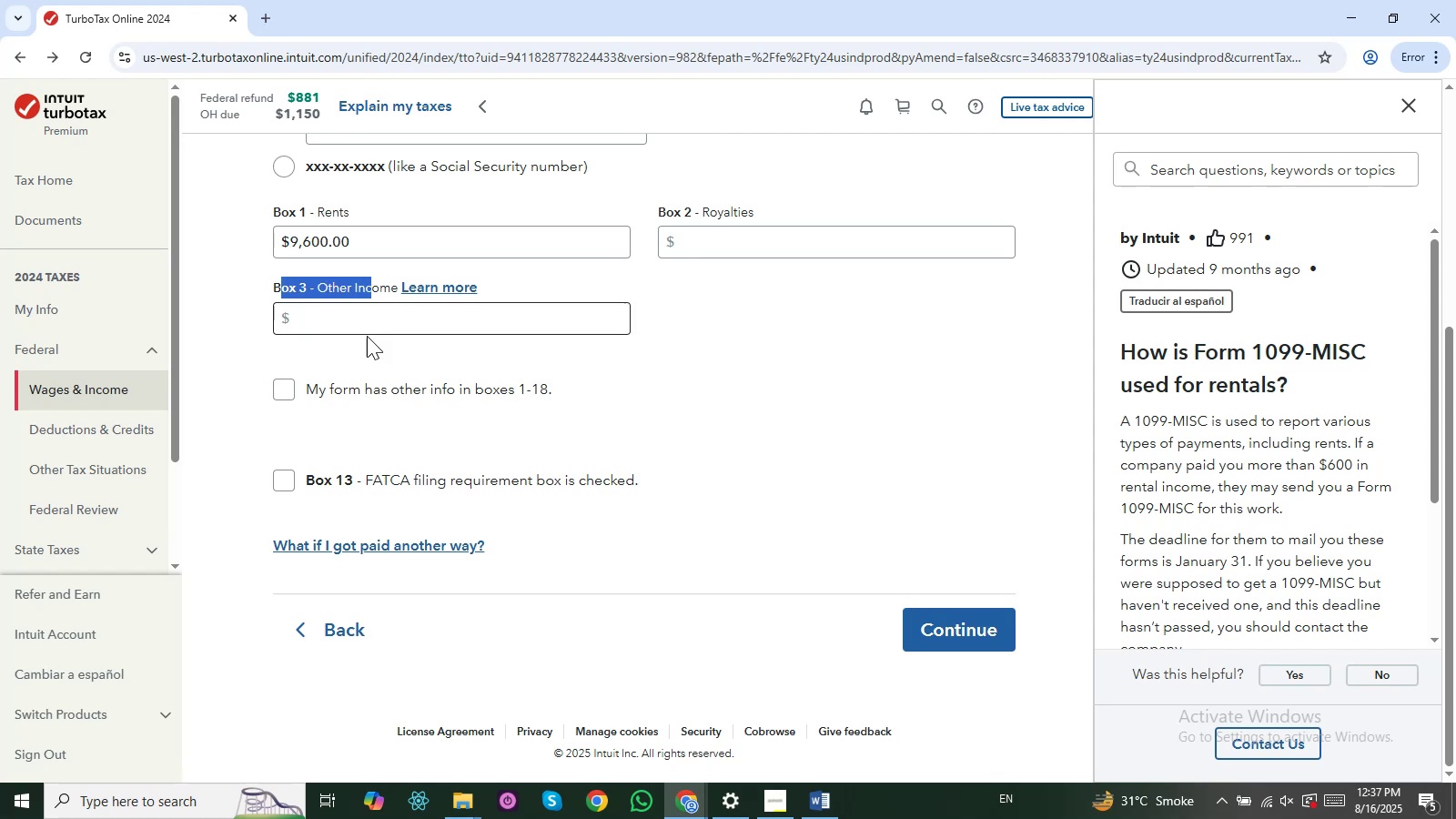 
left_click([364, 349])
 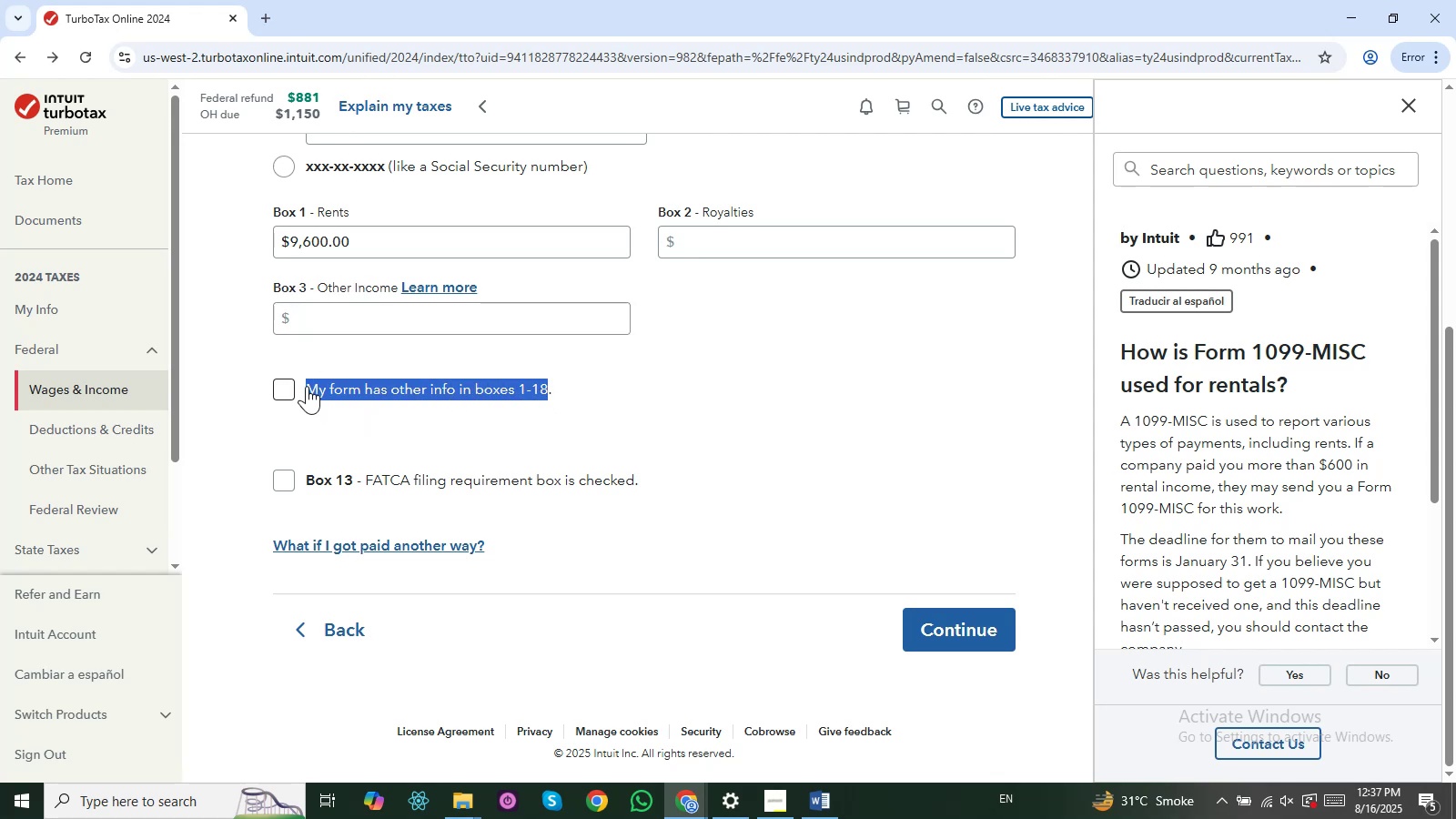 
left_click([308, 384])
 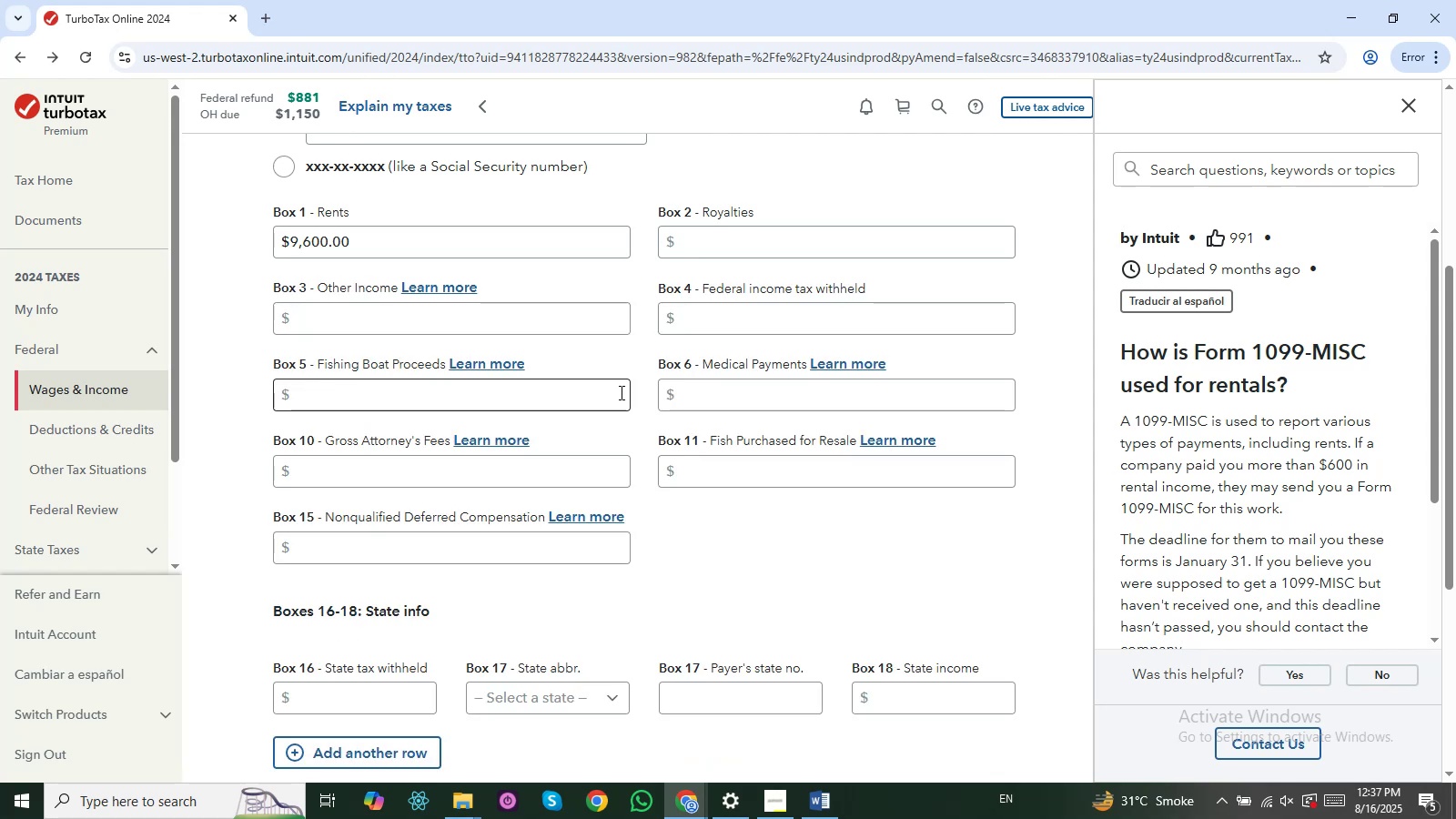 
key(Alt+AltLeft)
 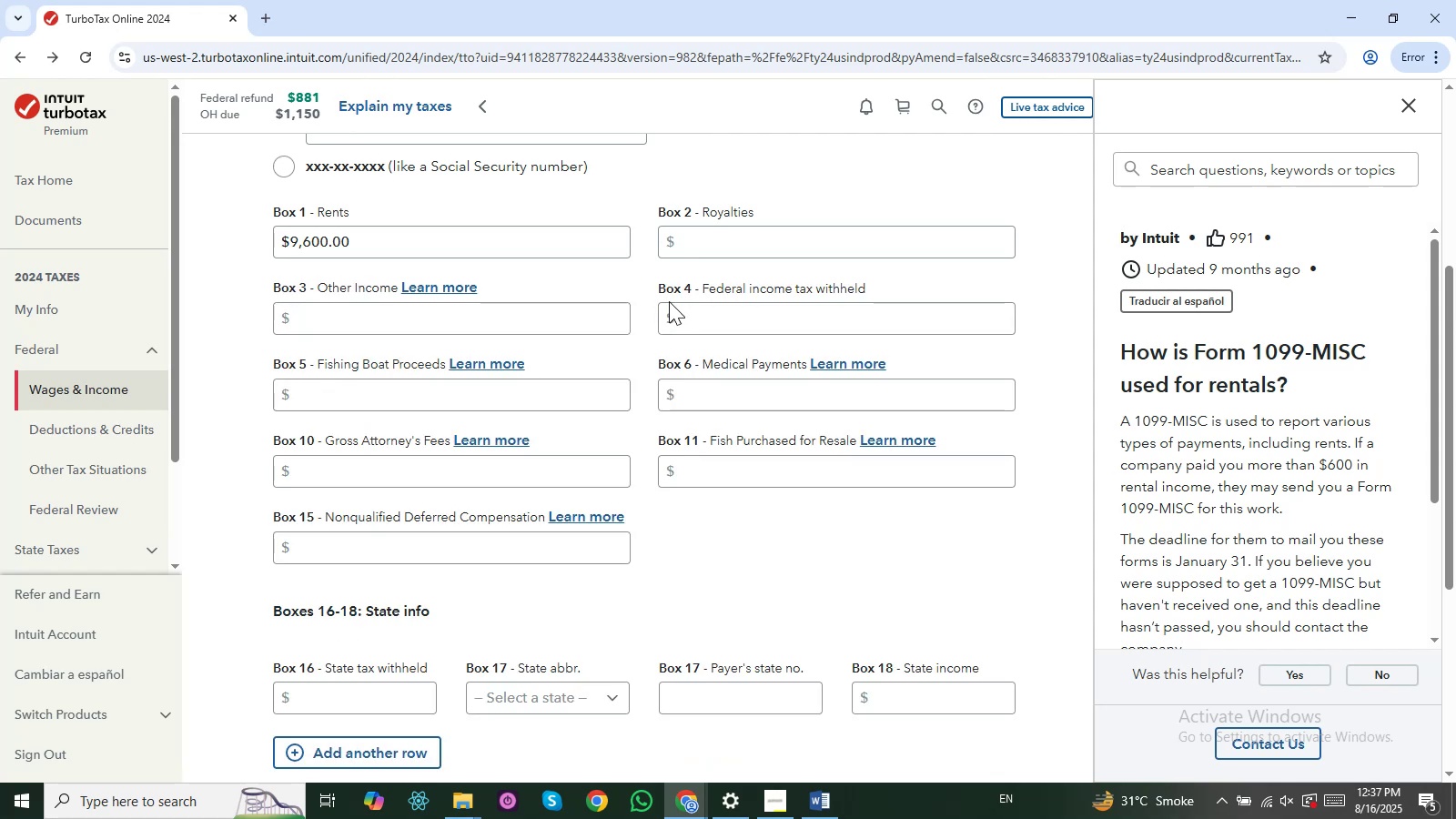 
key(Alt+Tab)
 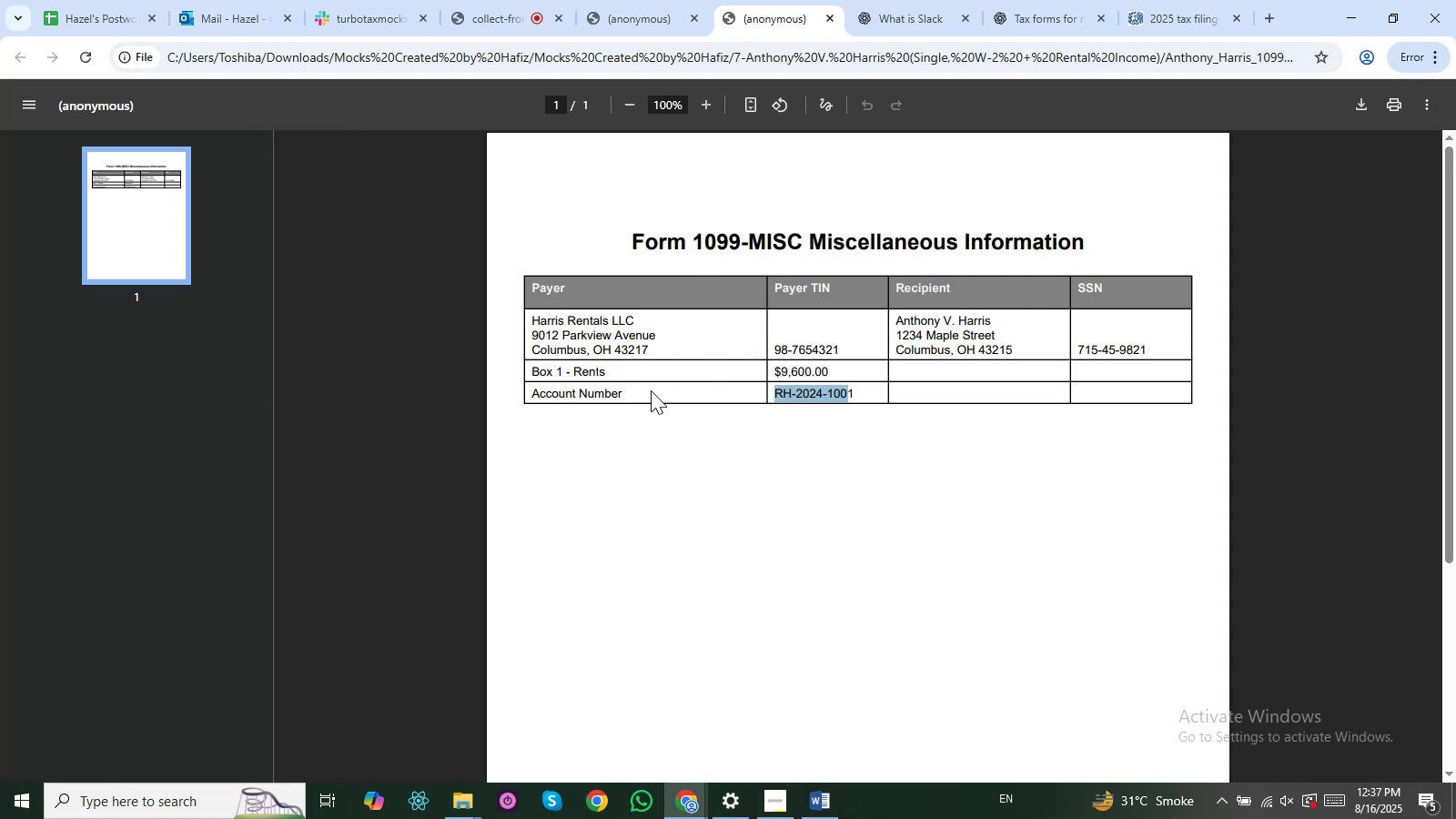 
key(Alt+AltLeft)
 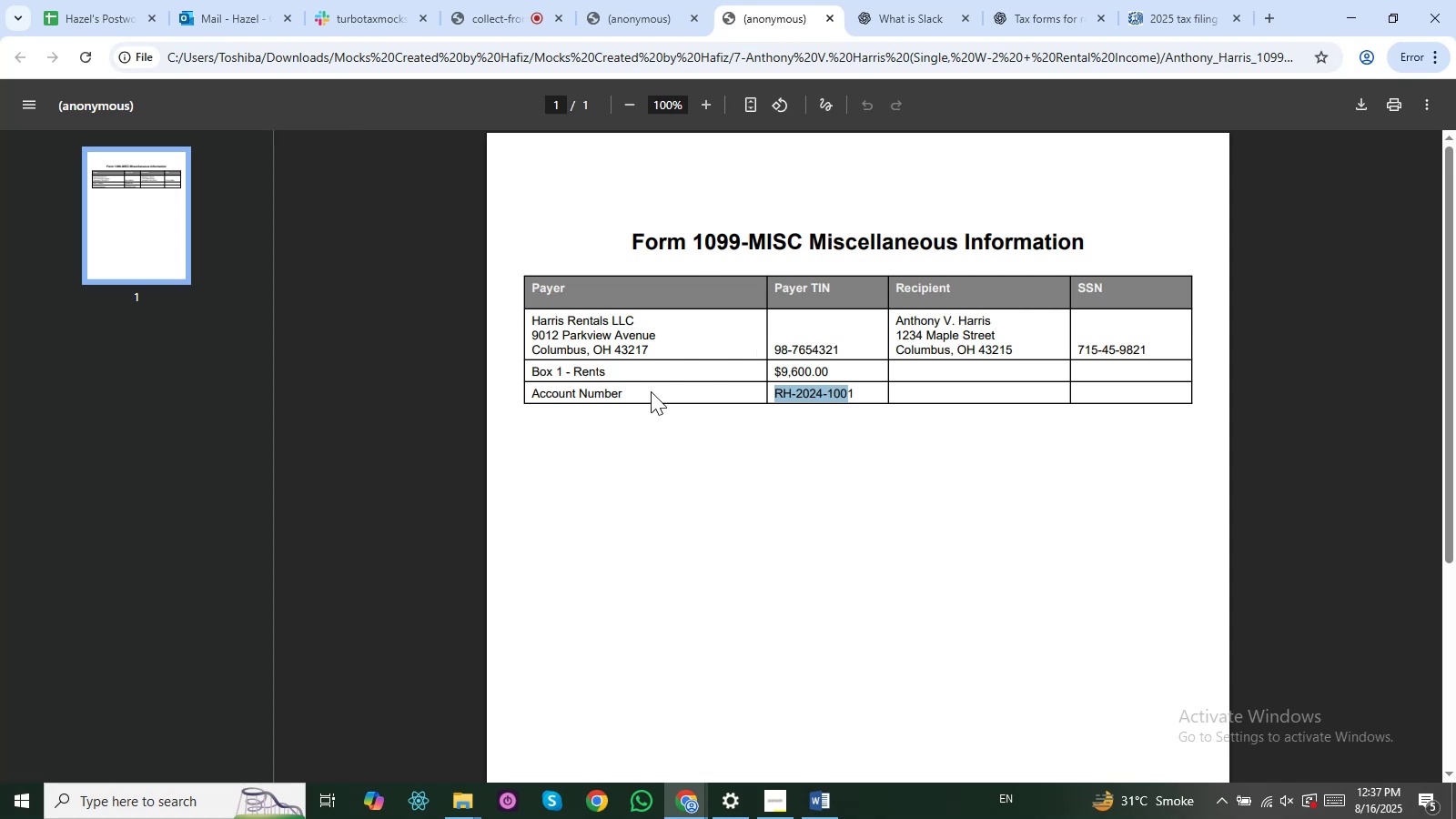 
key(Alt+Tab)
 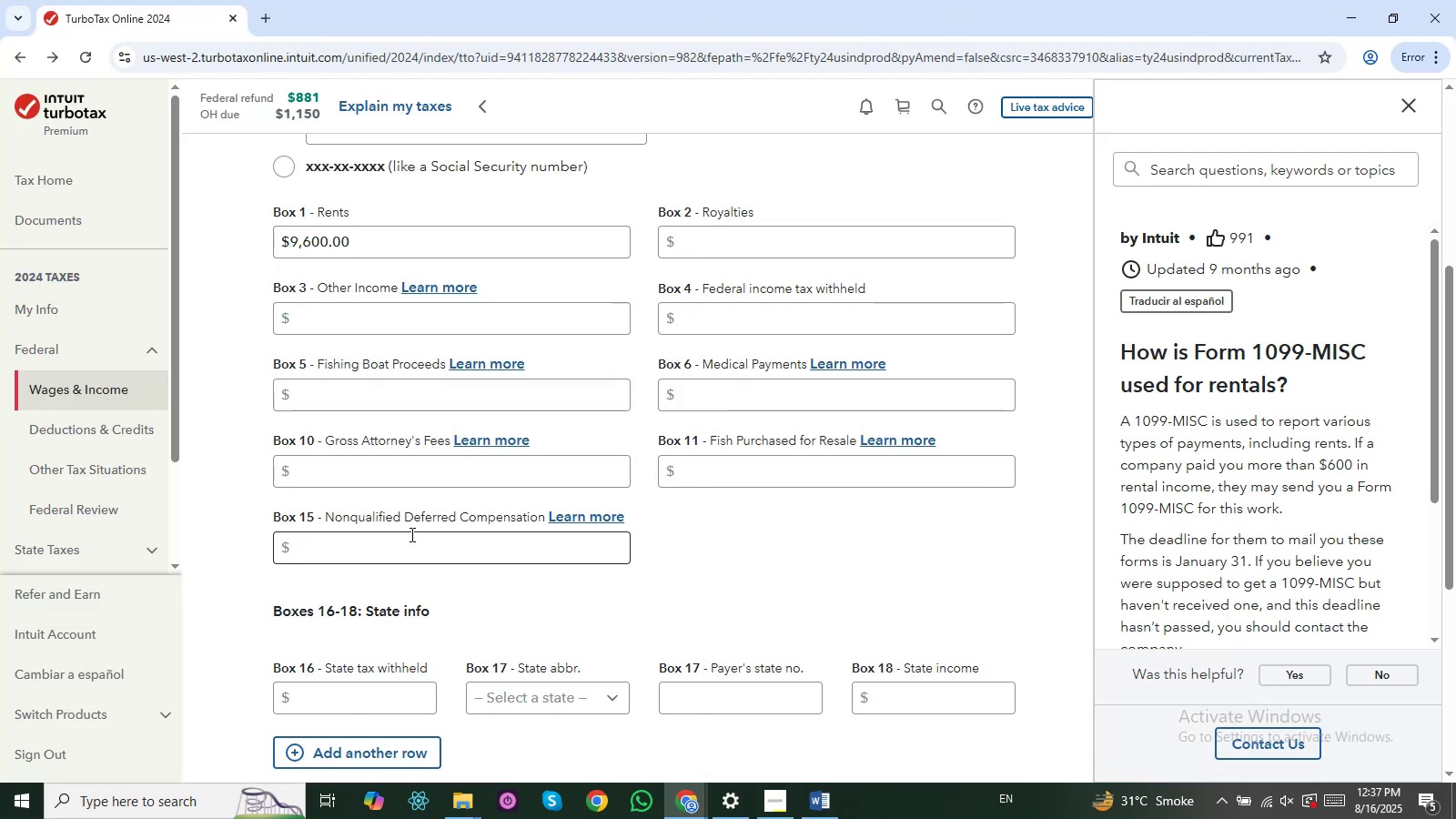 
scroll: coordinate [419, 525], scroll_direction: down, amount: 1.0
 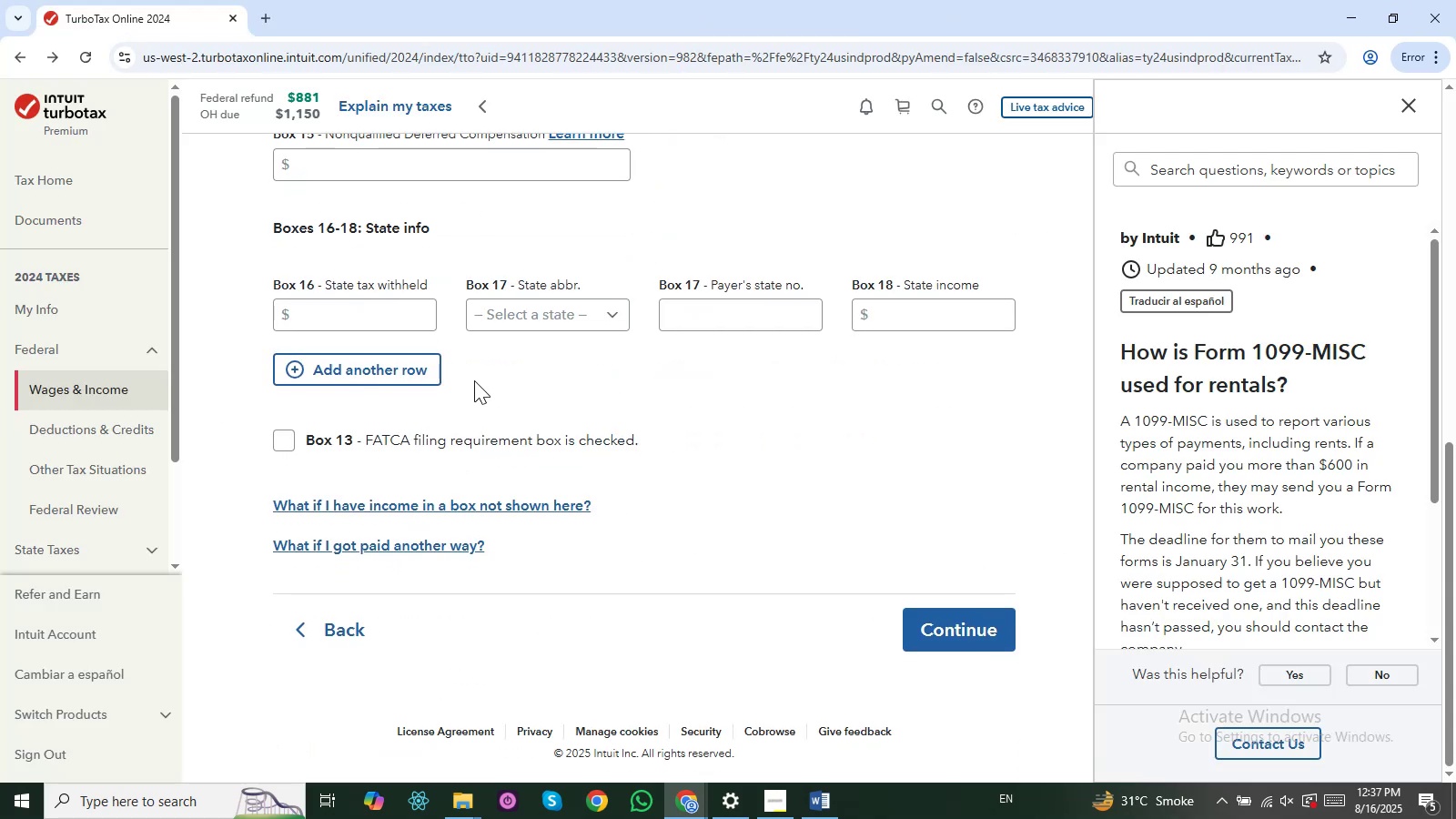 
scroll: coordinate [359, 370], scroll_direction: up, amount: 2.0
 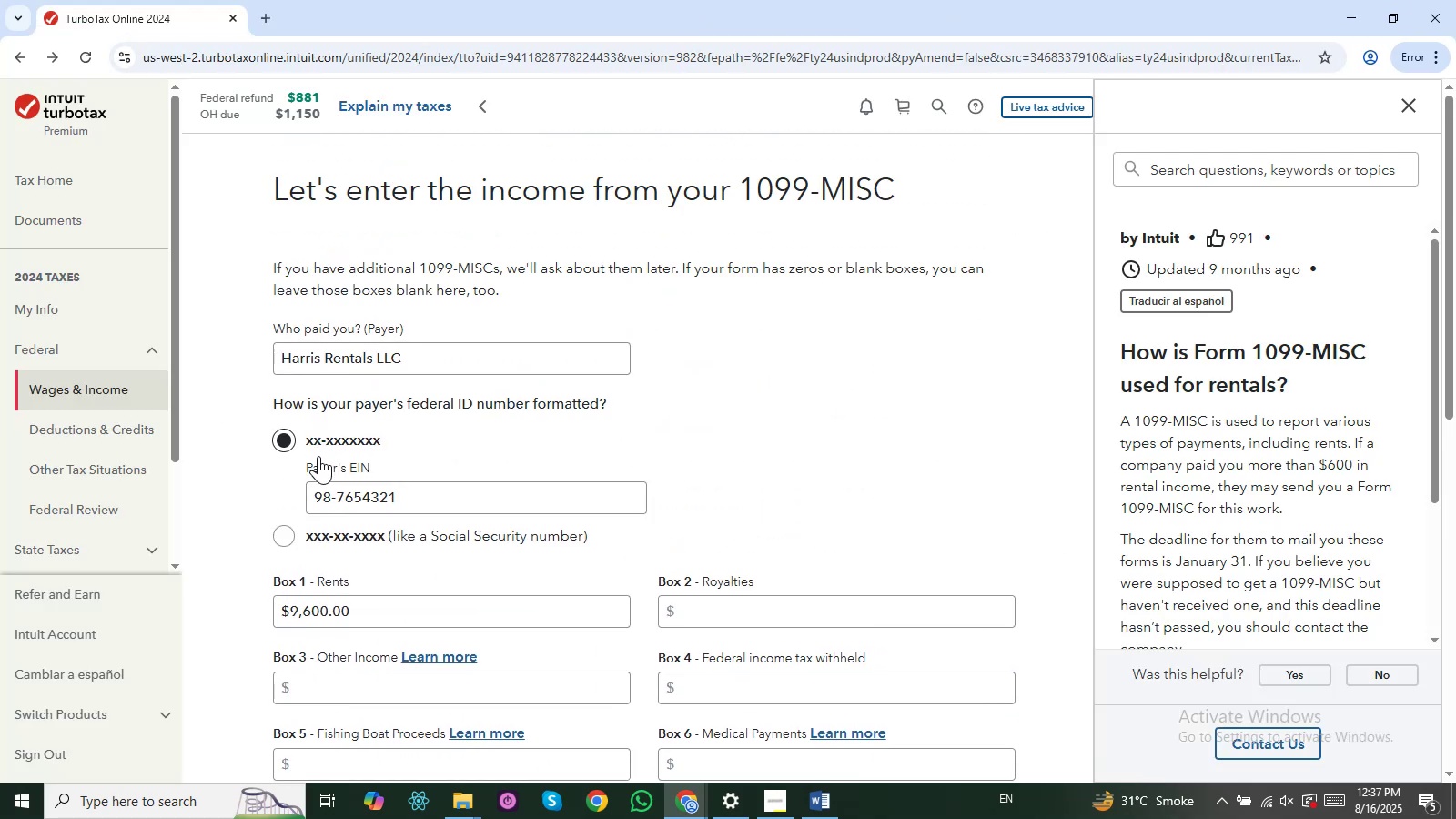 
scroll: coordinate [317, 490], scroll_direction: down, amount: 1.0
 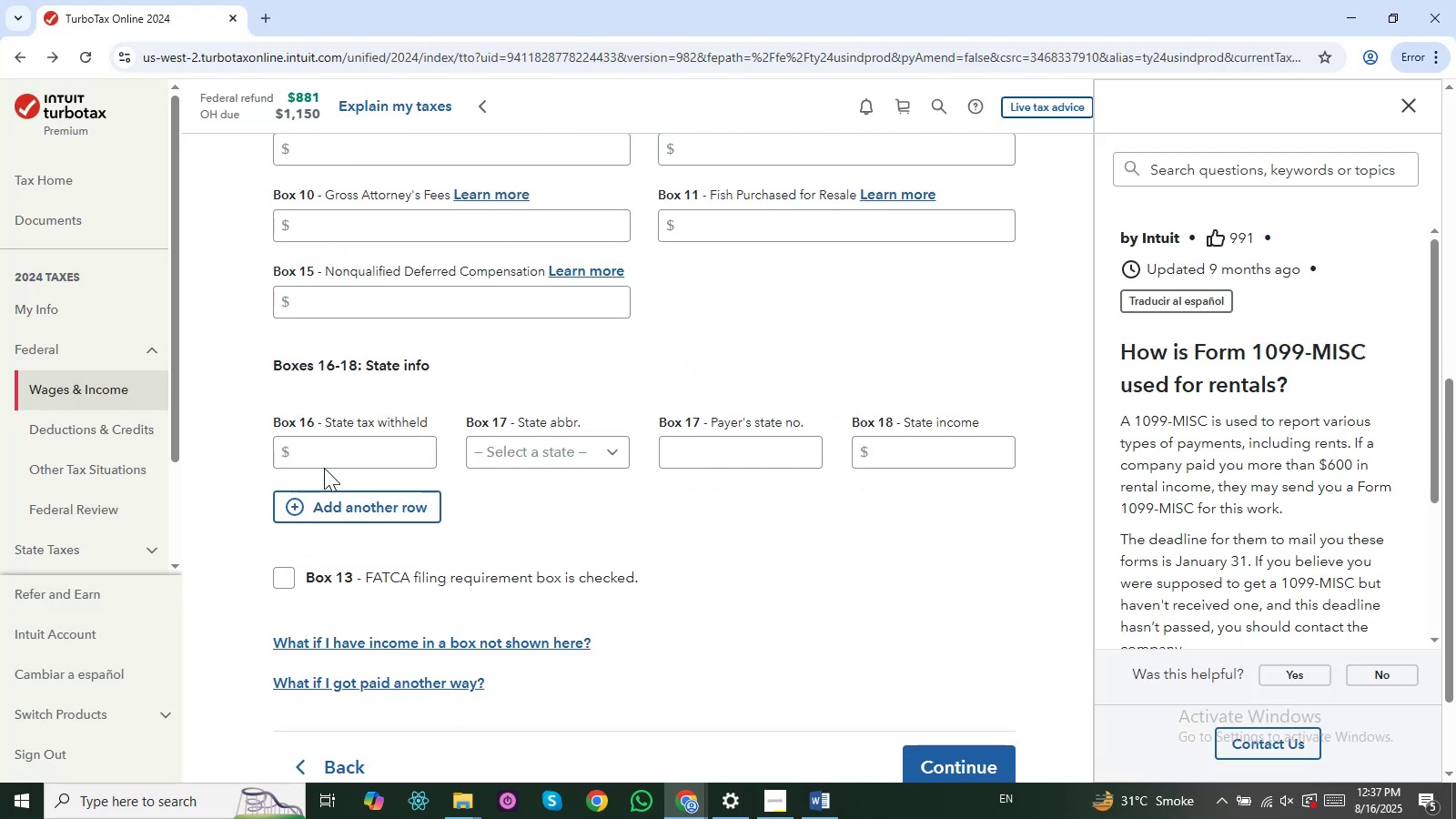 
scroll: coordinate [339, 437], scroll_direction: up, amount: 1.0
 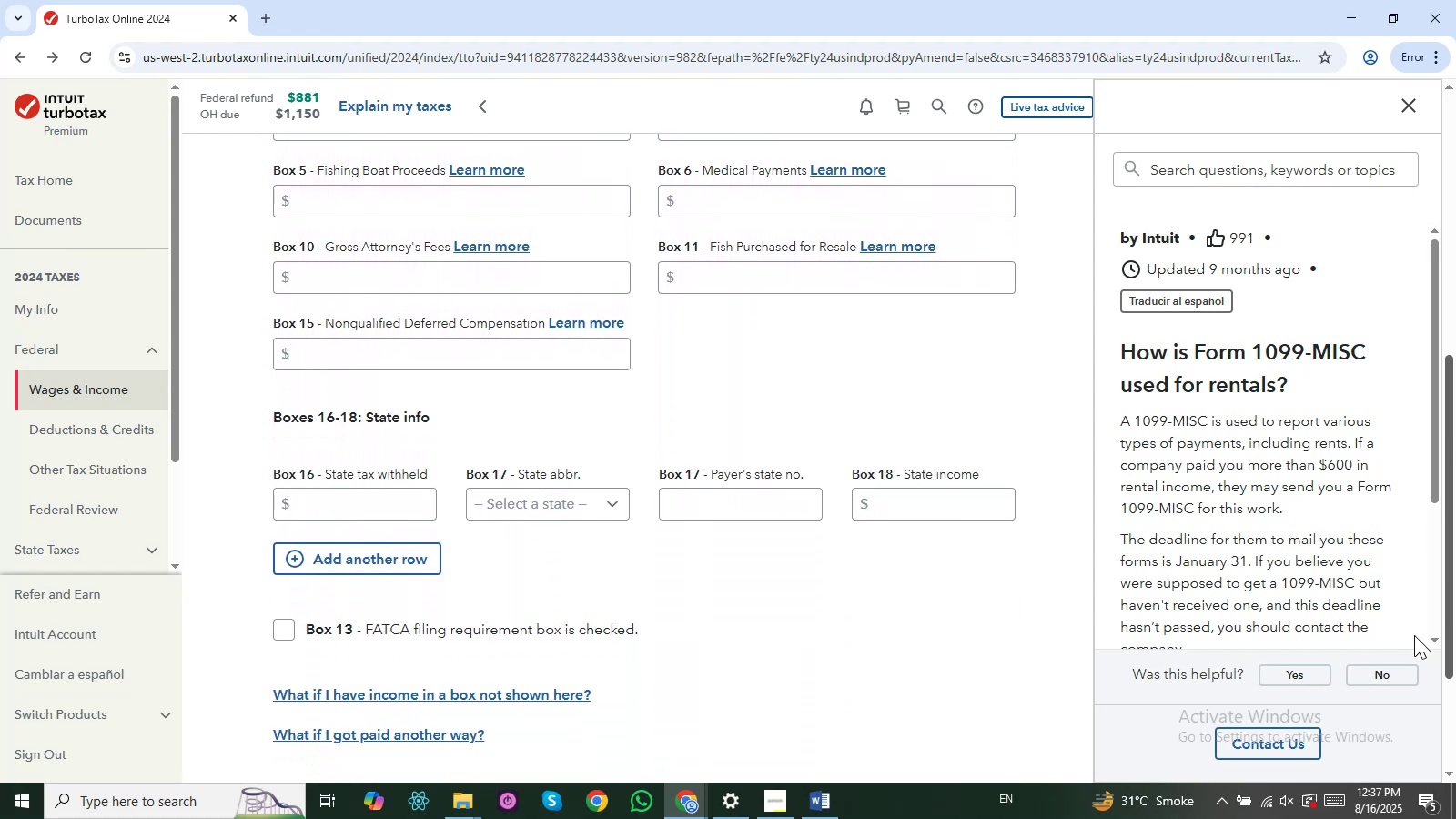 
wait(5.86)
 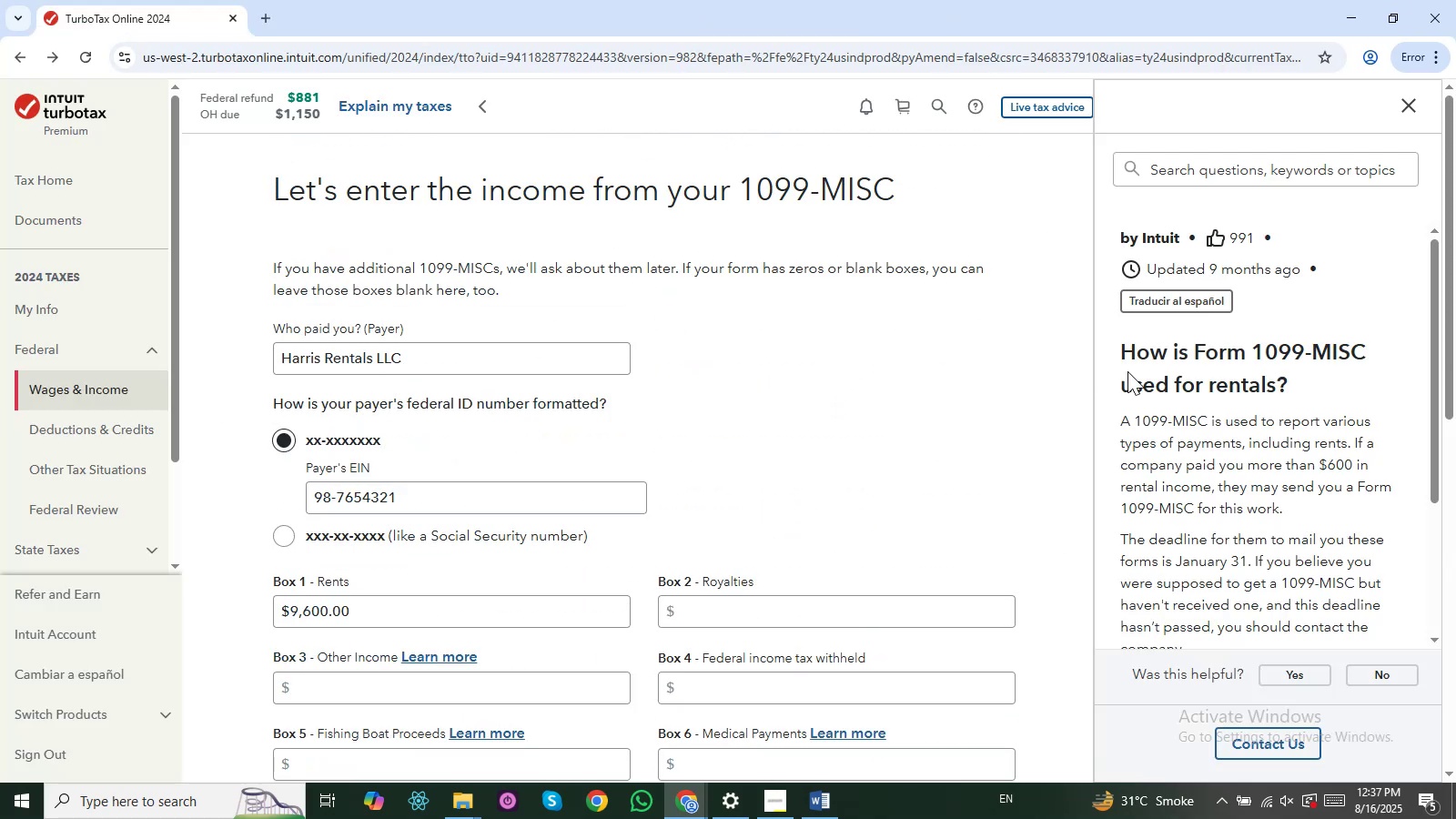 
left_click([1412, 681])
 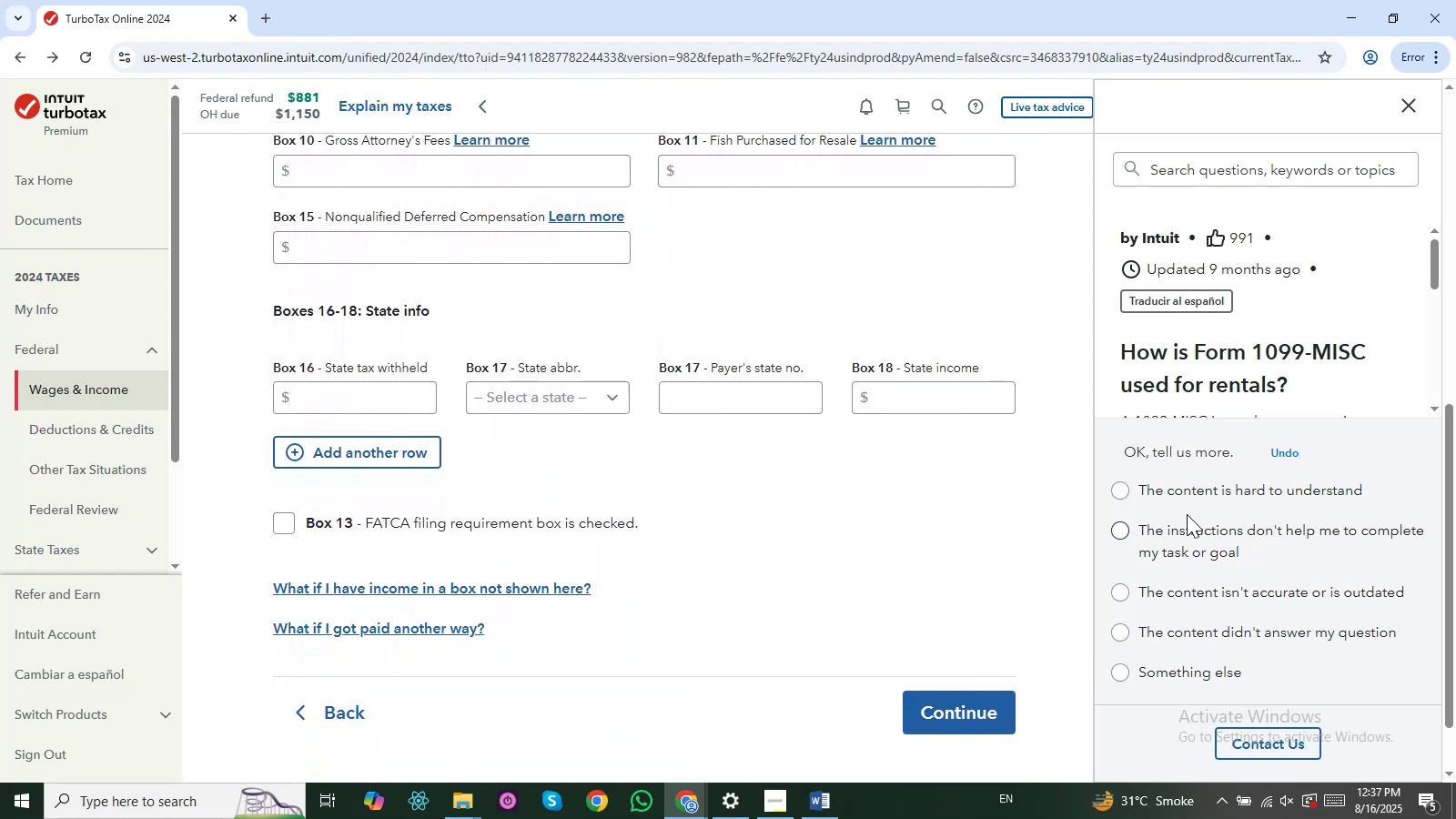 
left_click([1270, 445])
 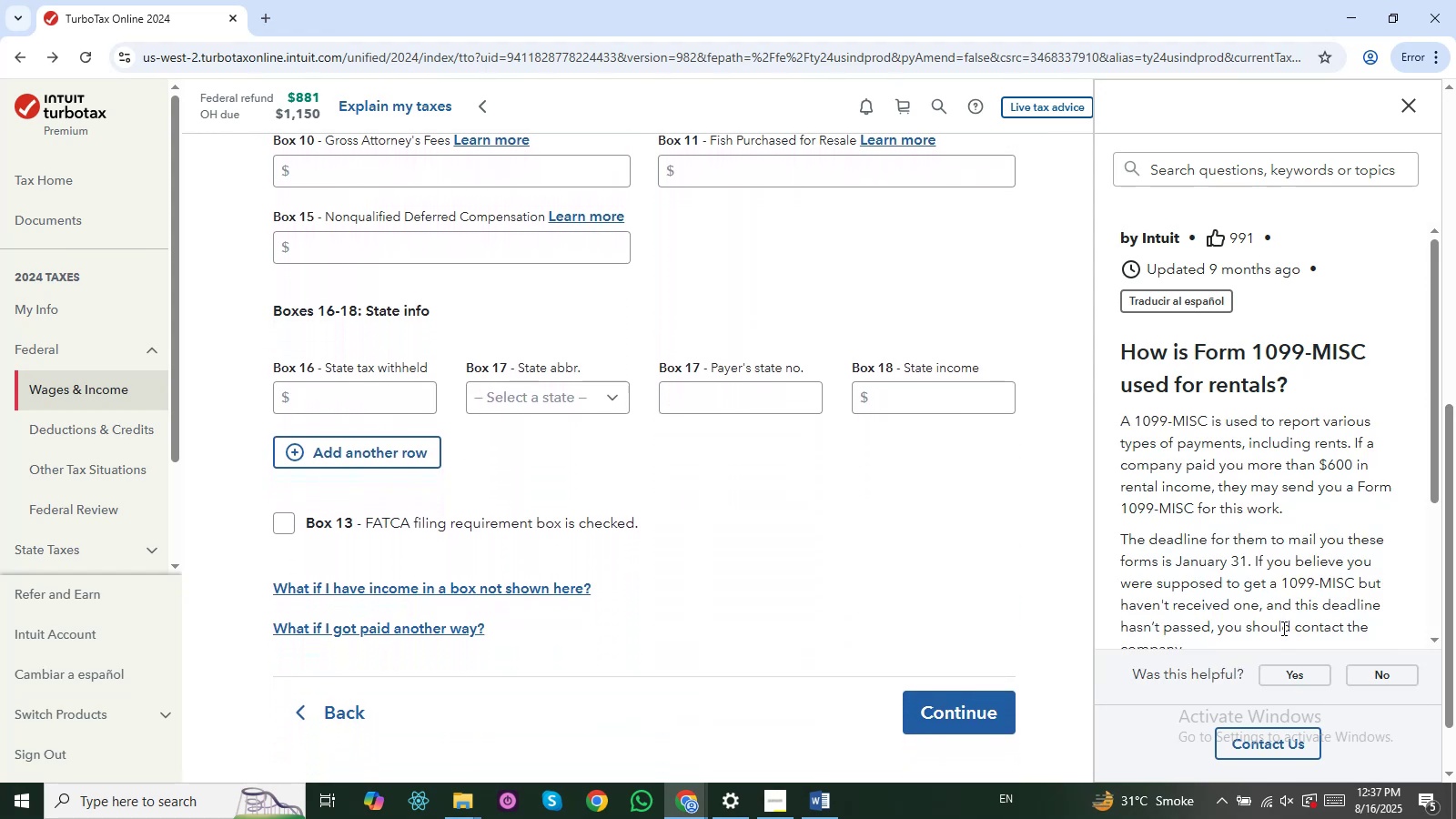 
left_click([1279, 672])
 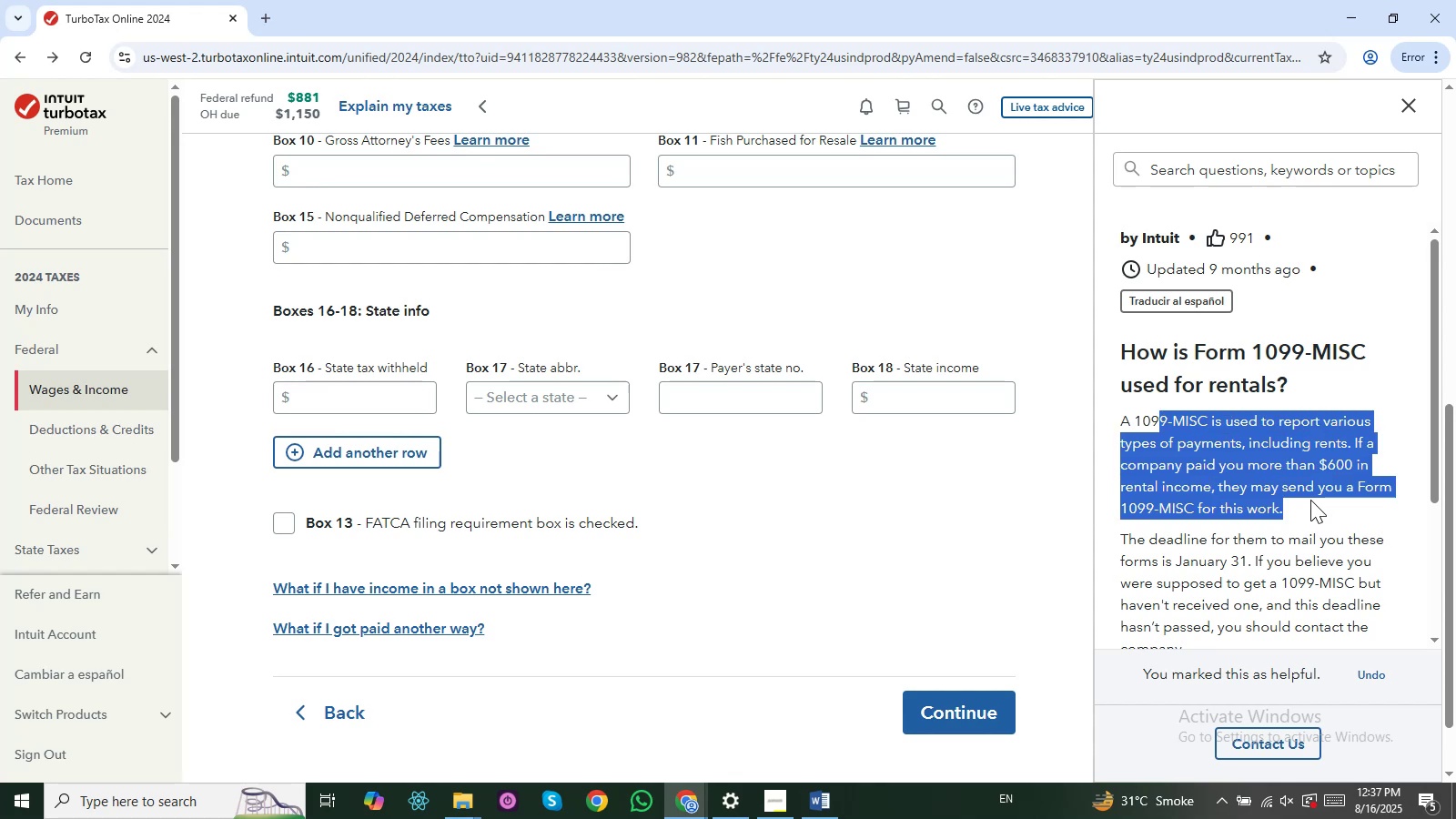 
wait(5.39)
 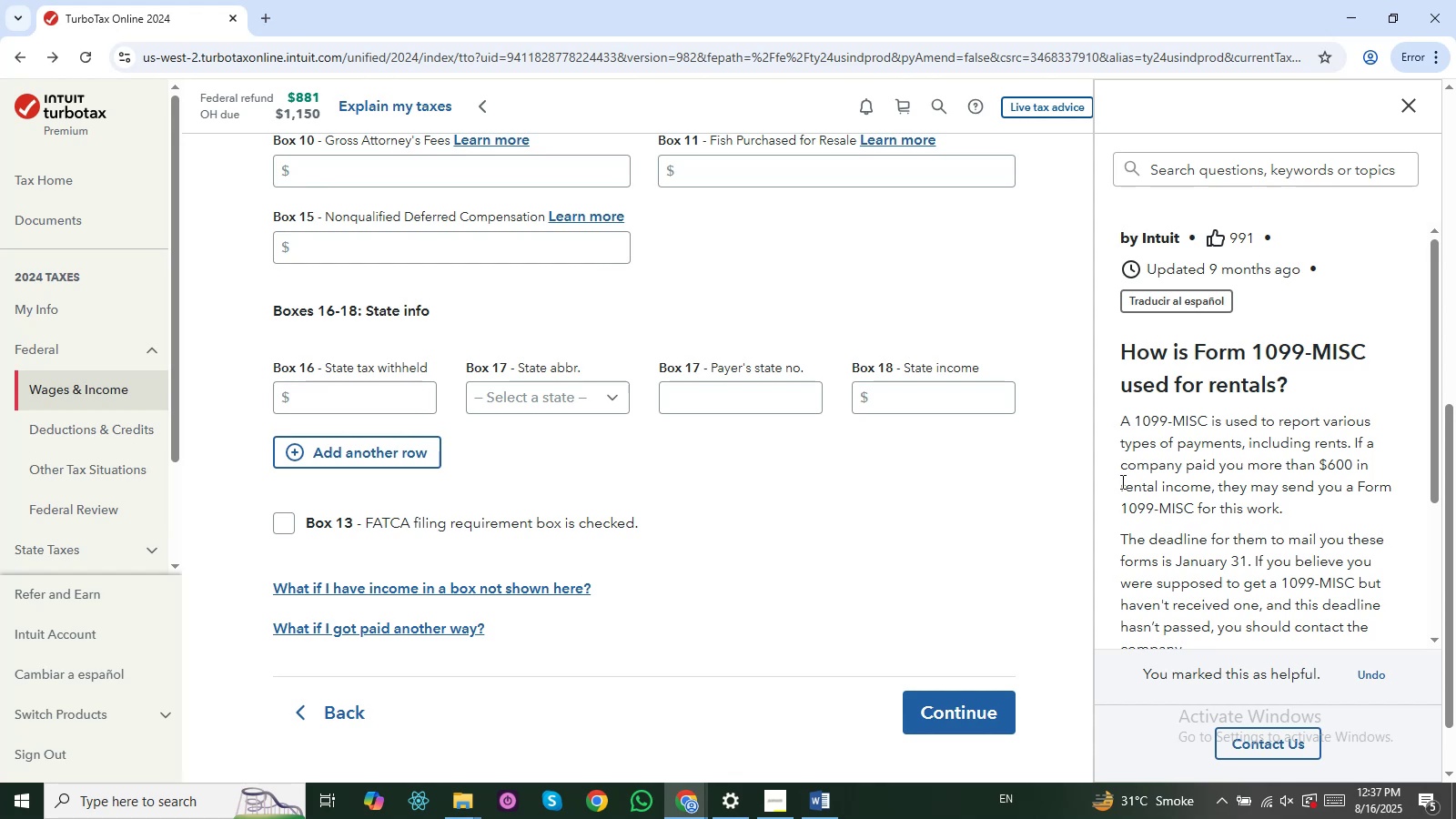 
left_click([1210, 492])
 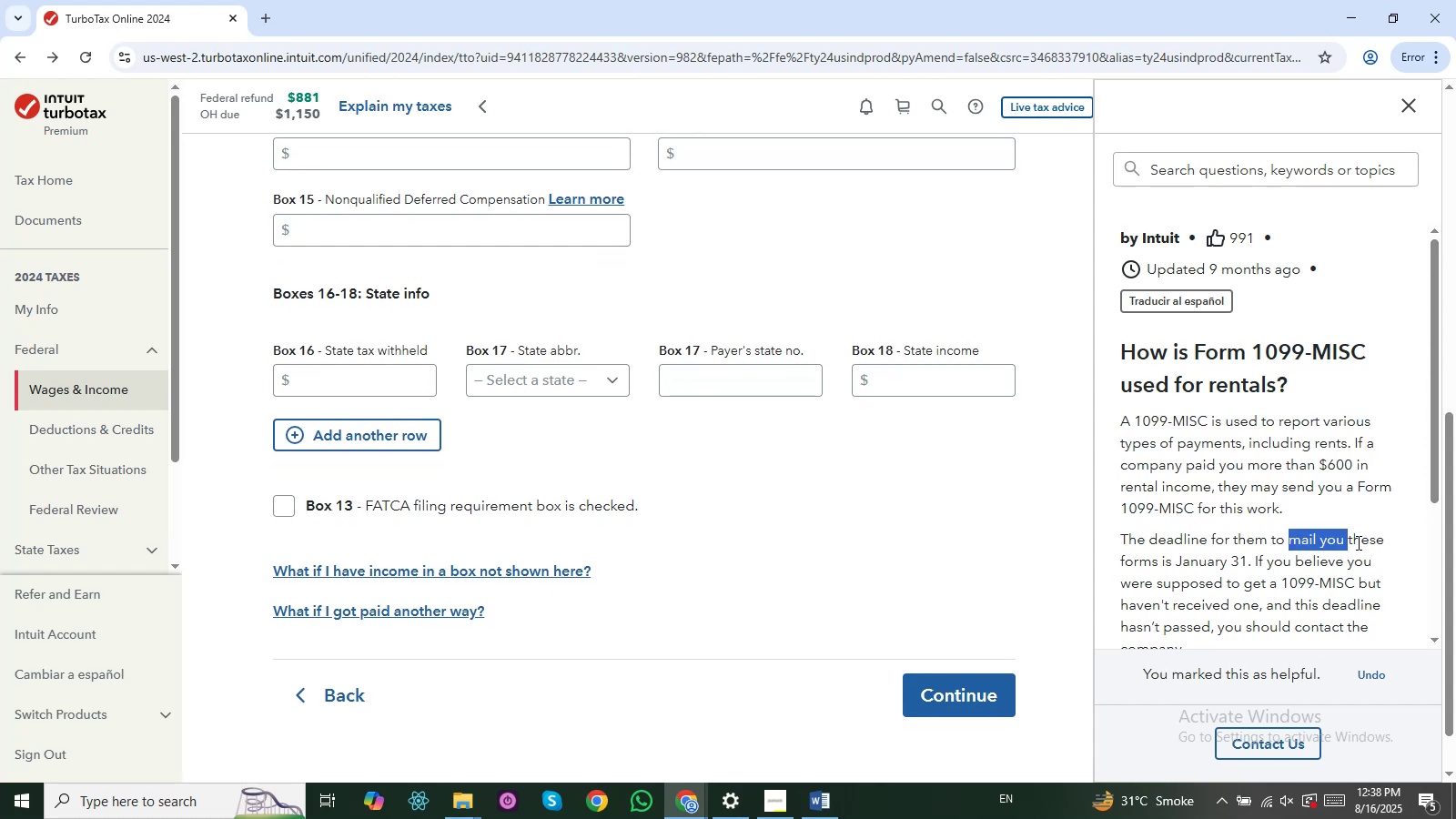 
wait(10.52)
 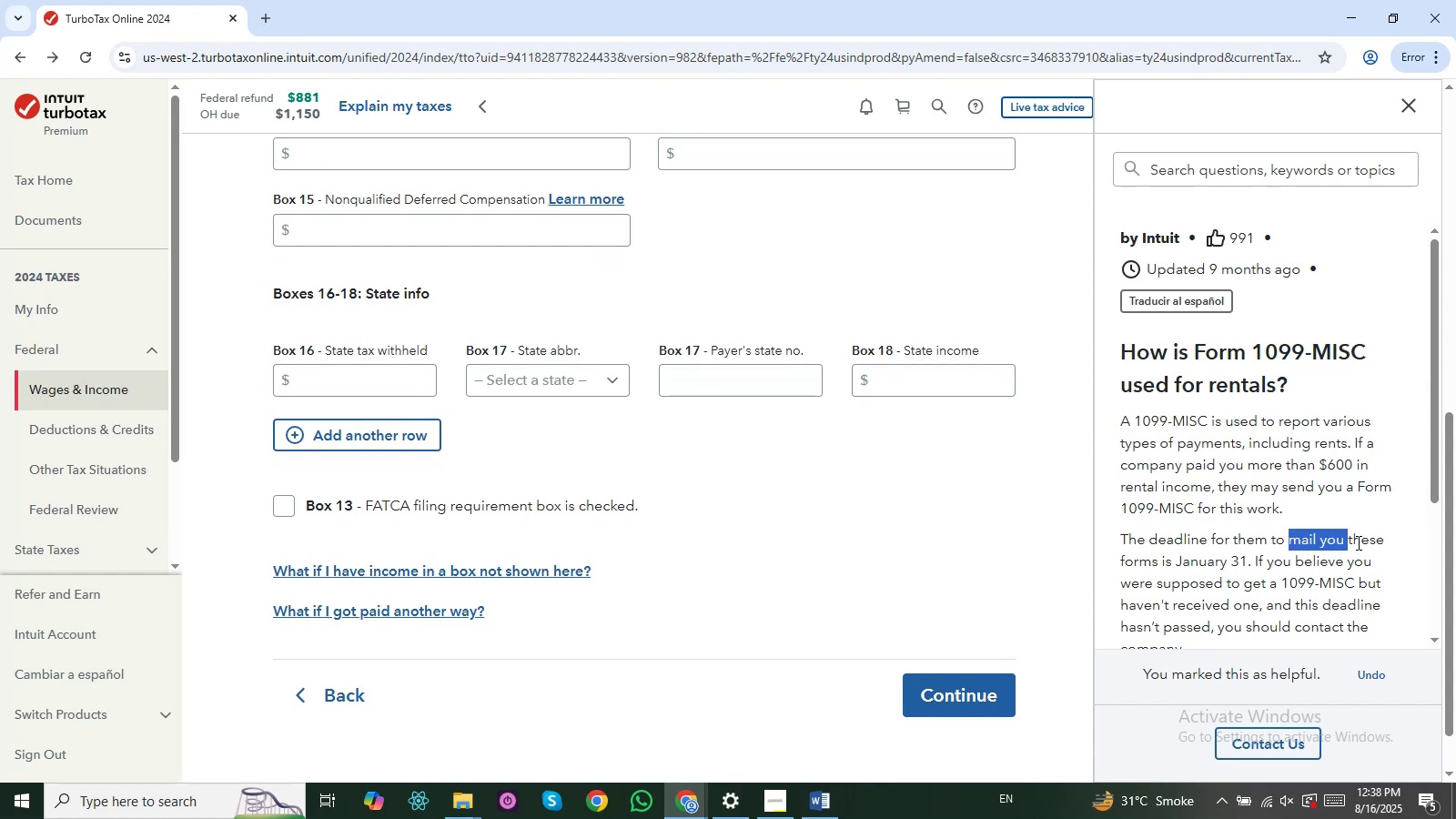 
left_click([1409, 105])
 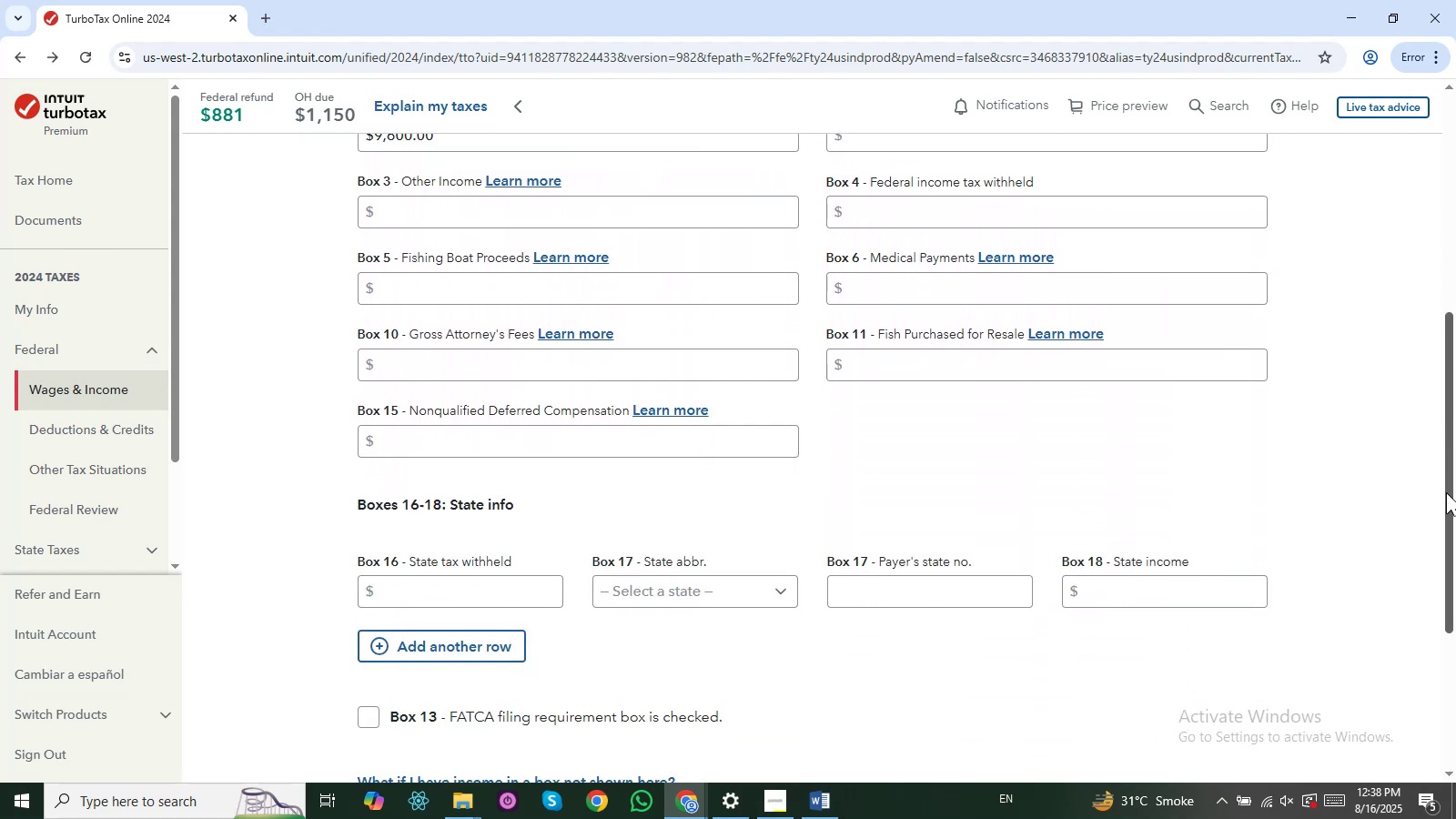 
wait(17.55)
 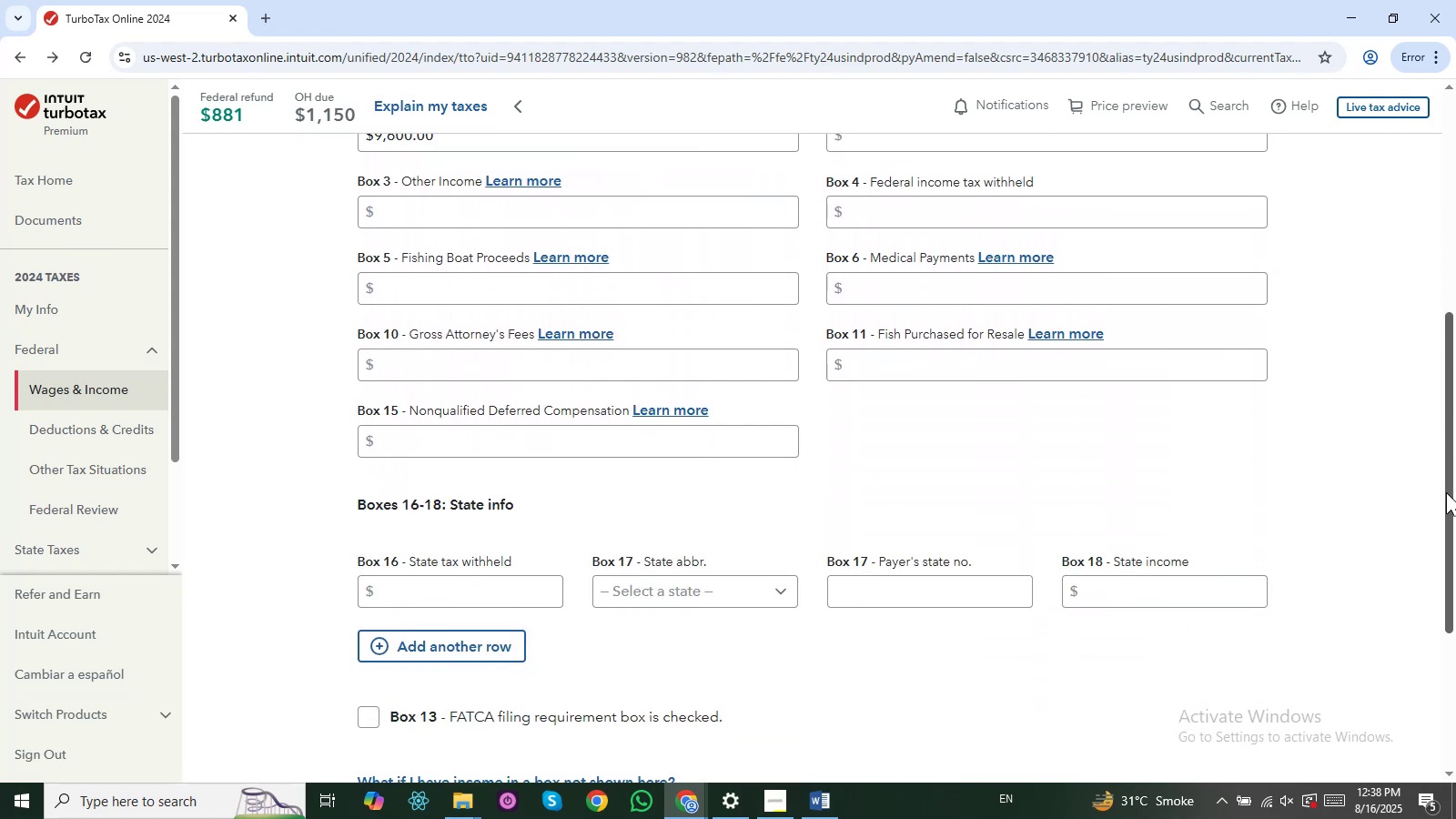 
left_click([407, 393])
 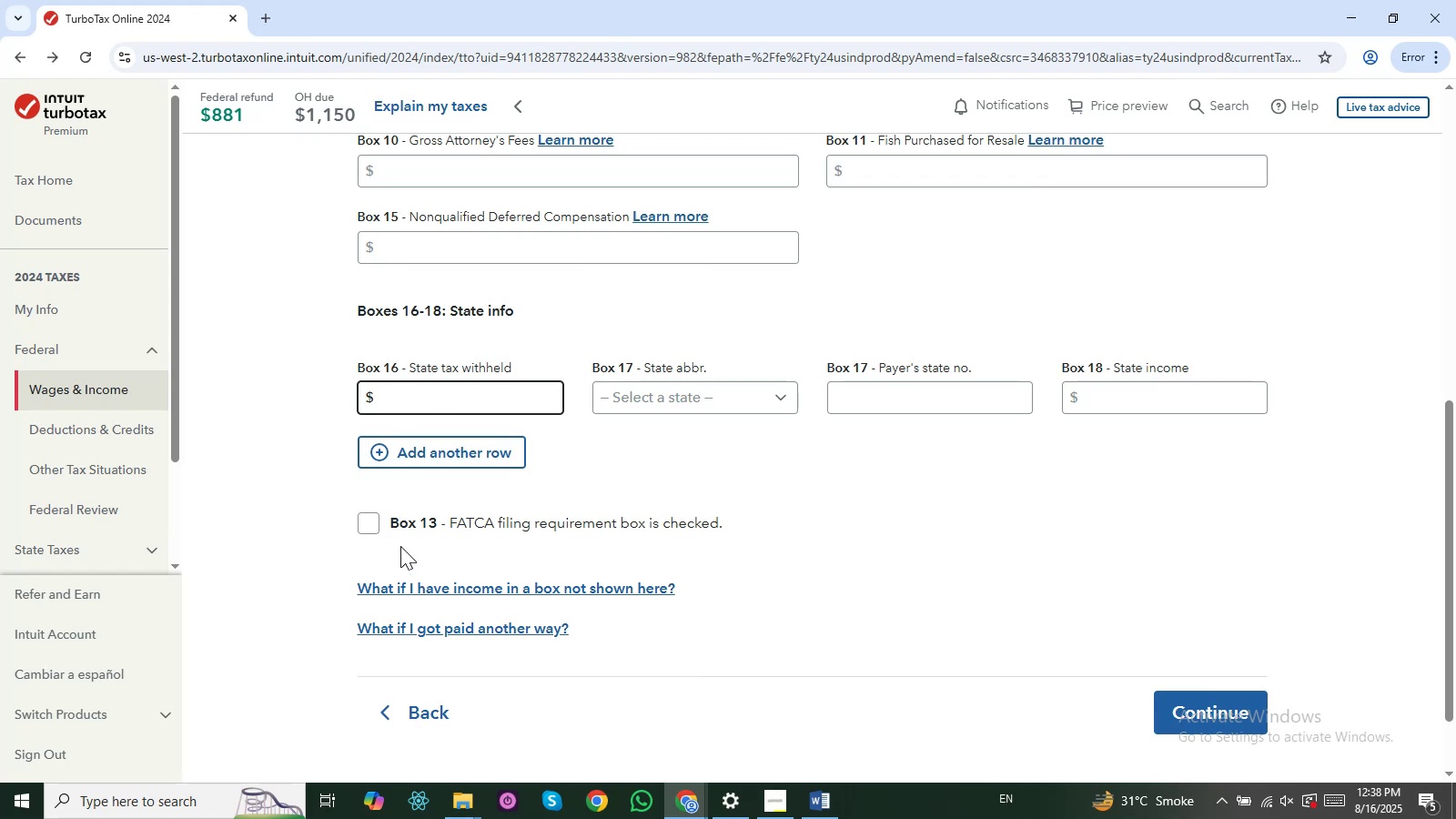 
key(Alt+AltLeft)
 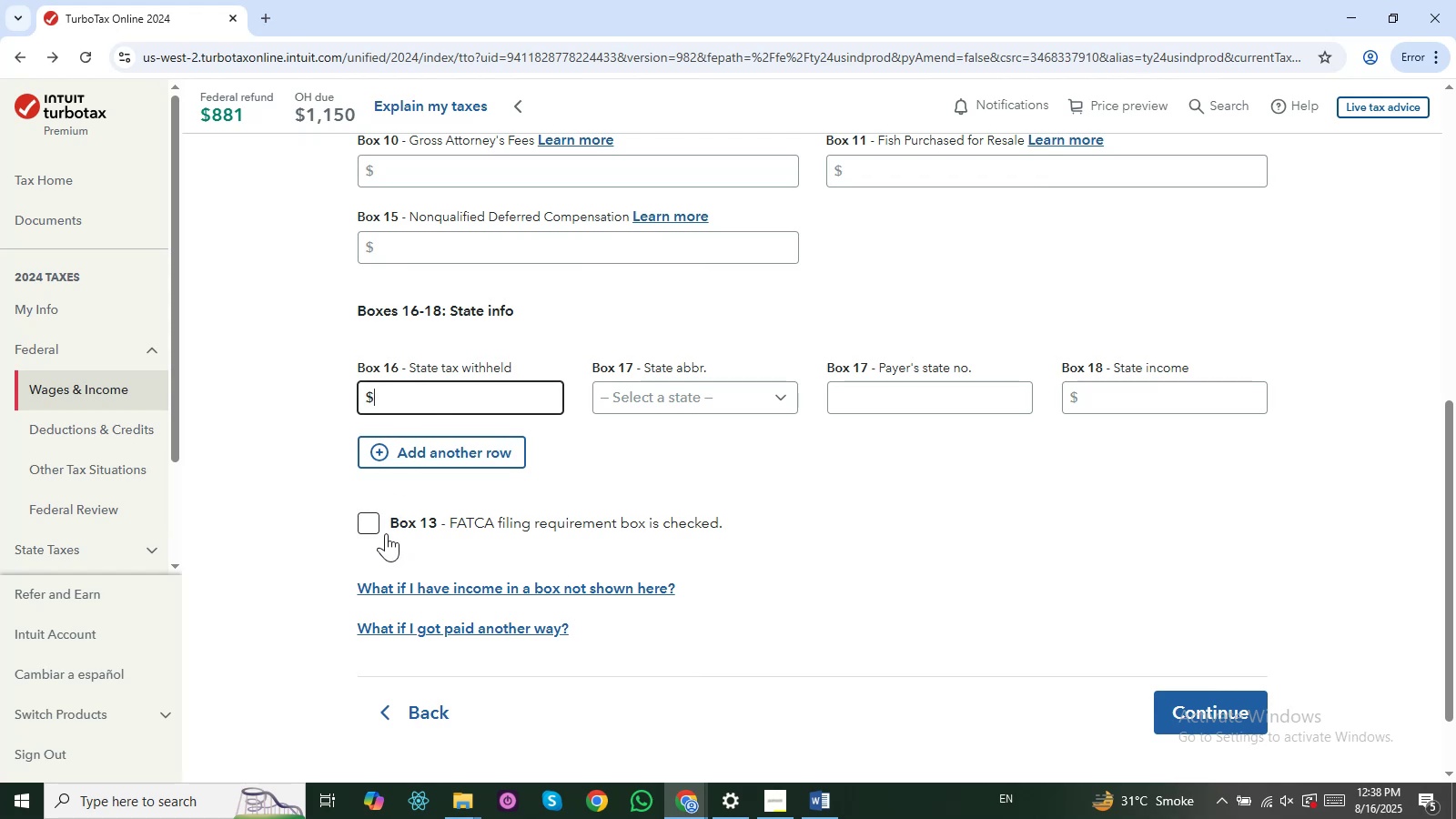 
key(Alt+Tab)
 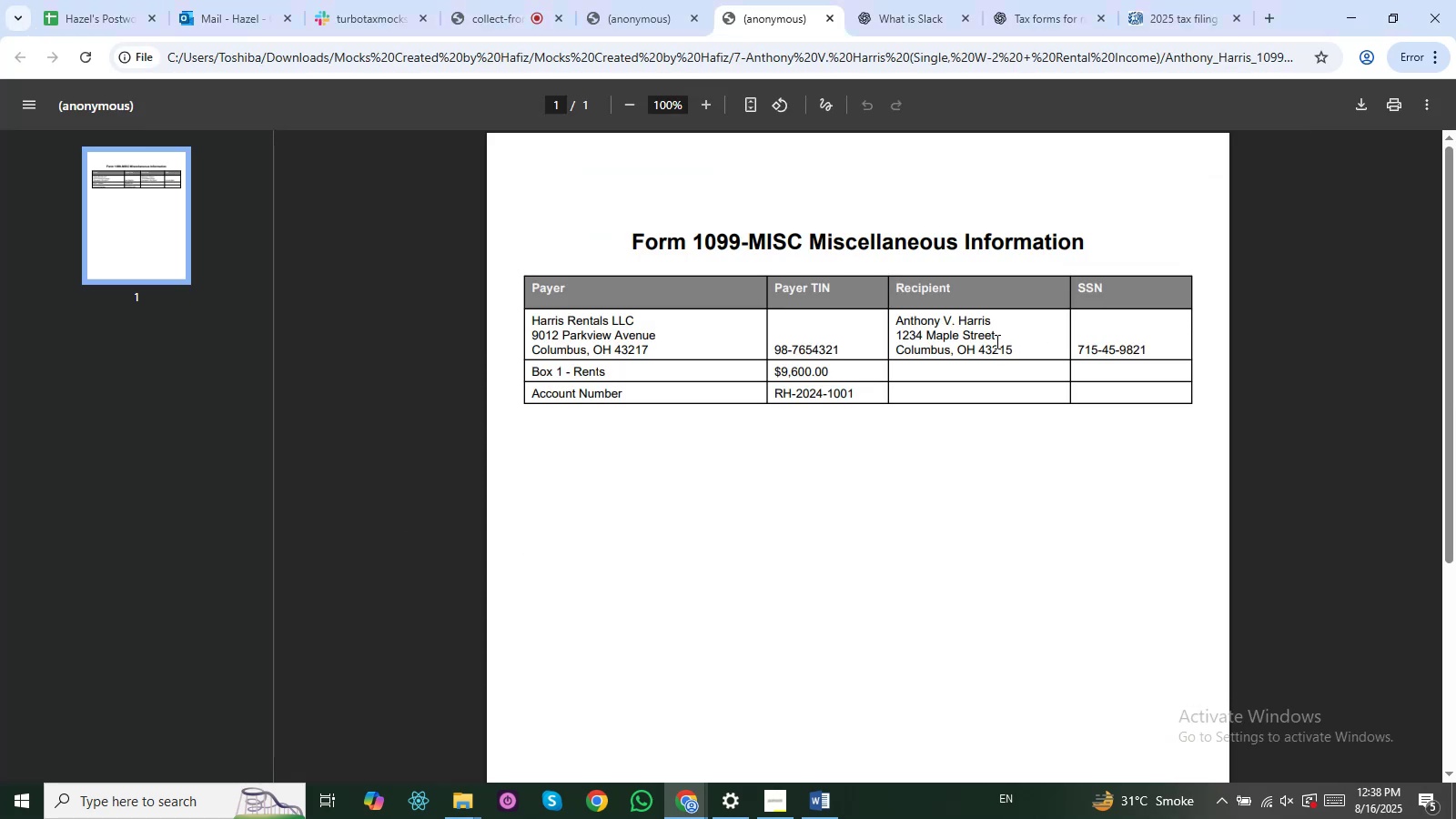 
key(Tab)
 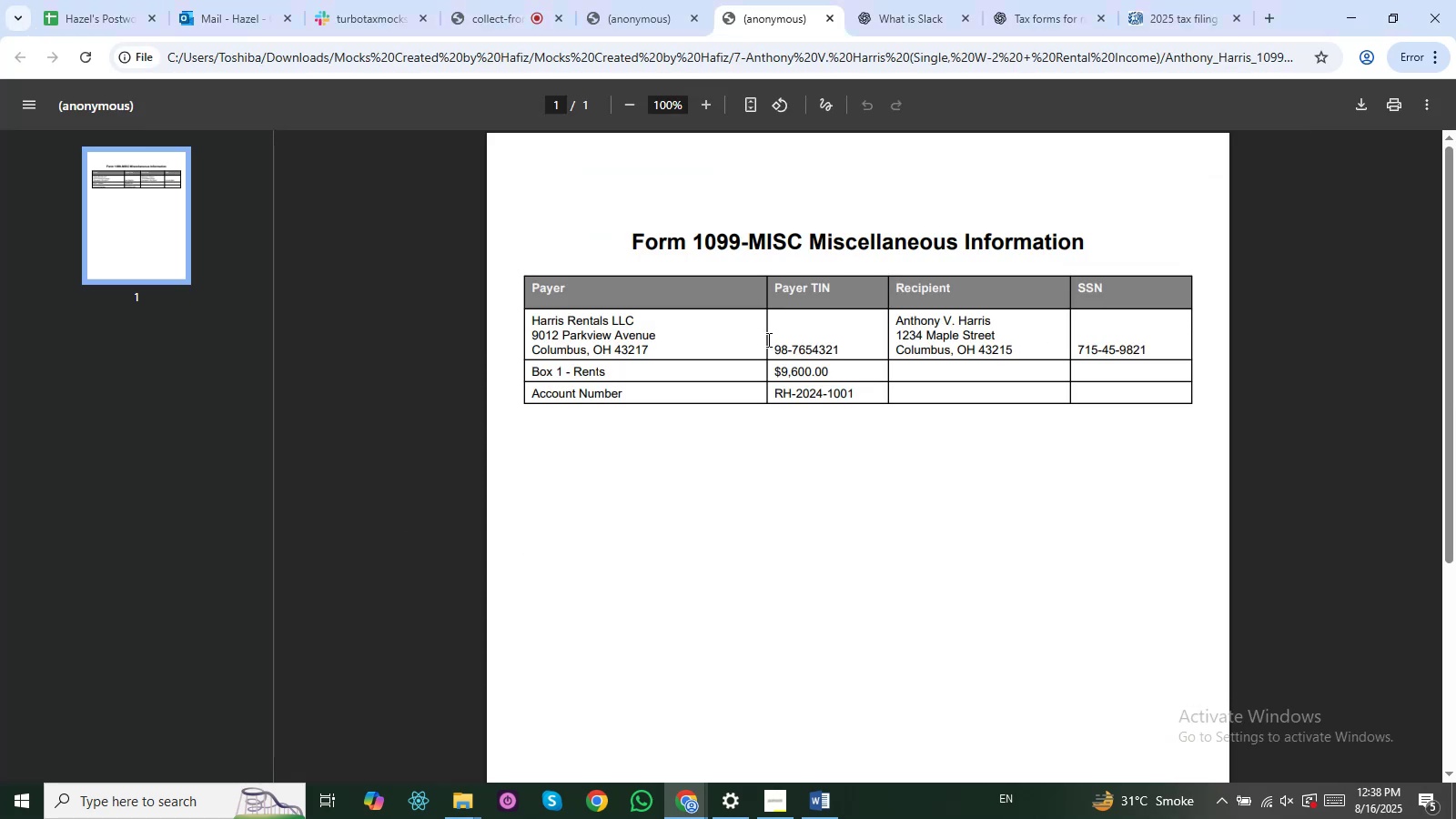 
key(Alt+AltLeft)
 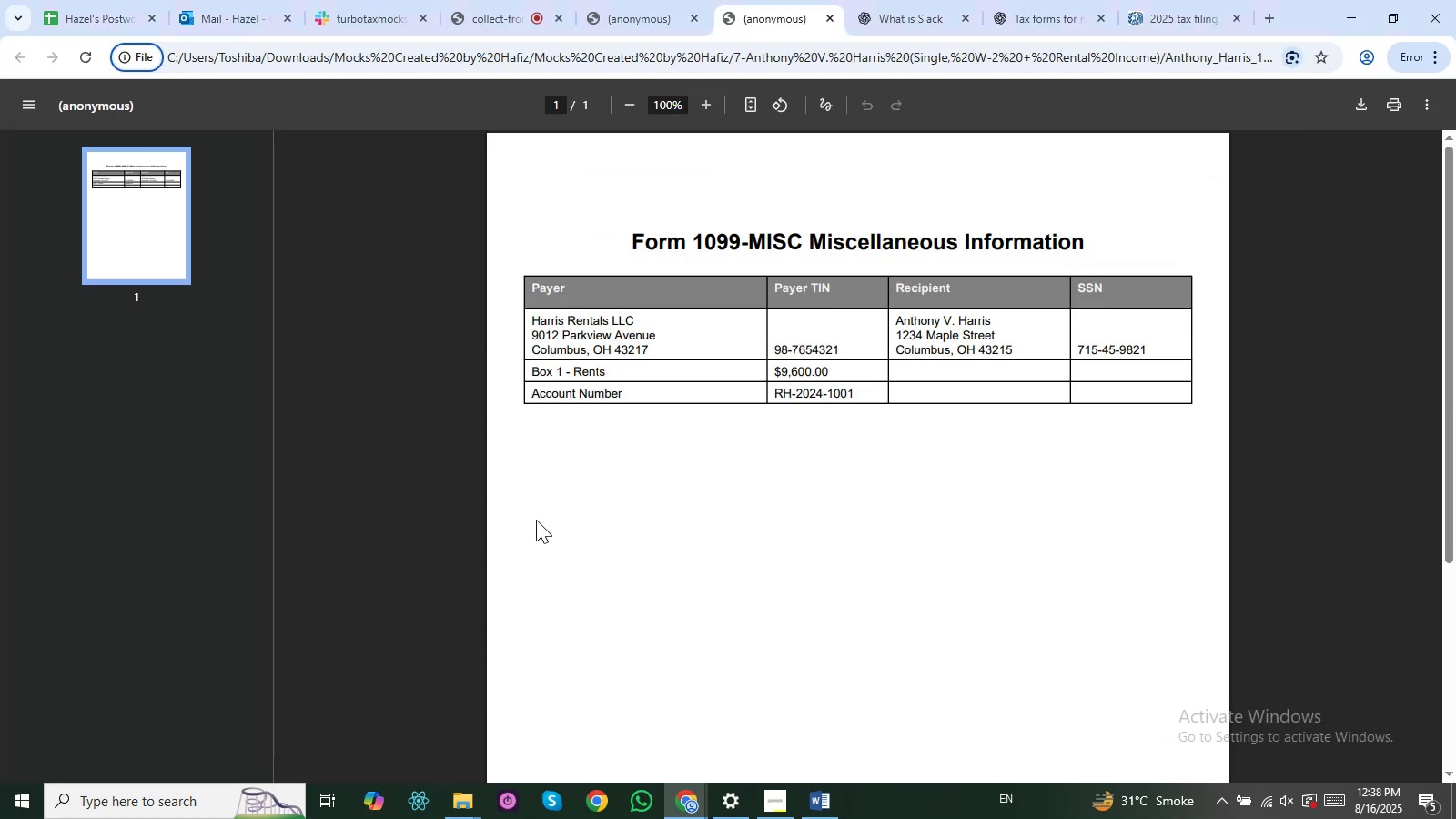 
key(Alt+AltLeft)
 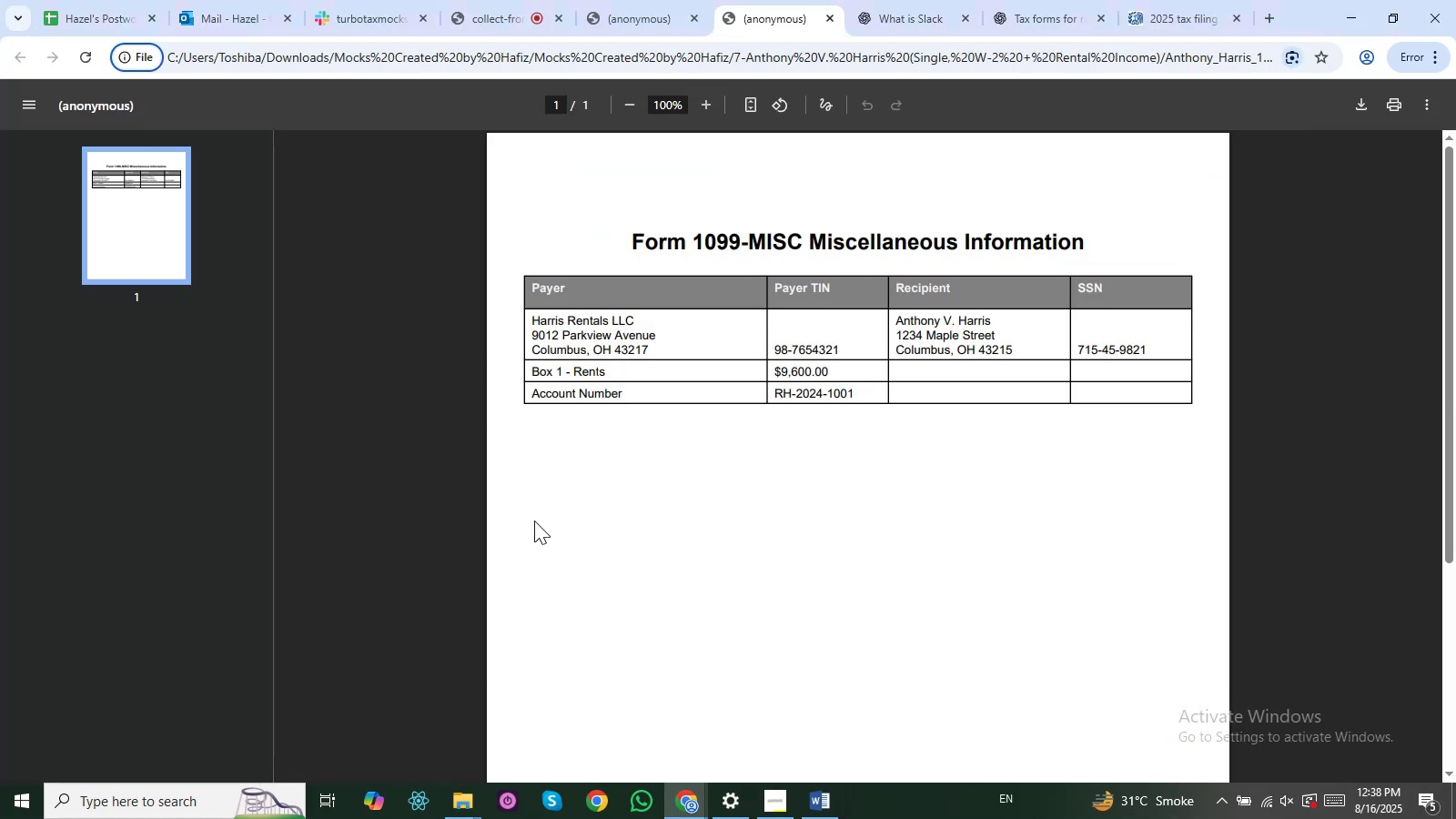 
key(Alt+Tab)
 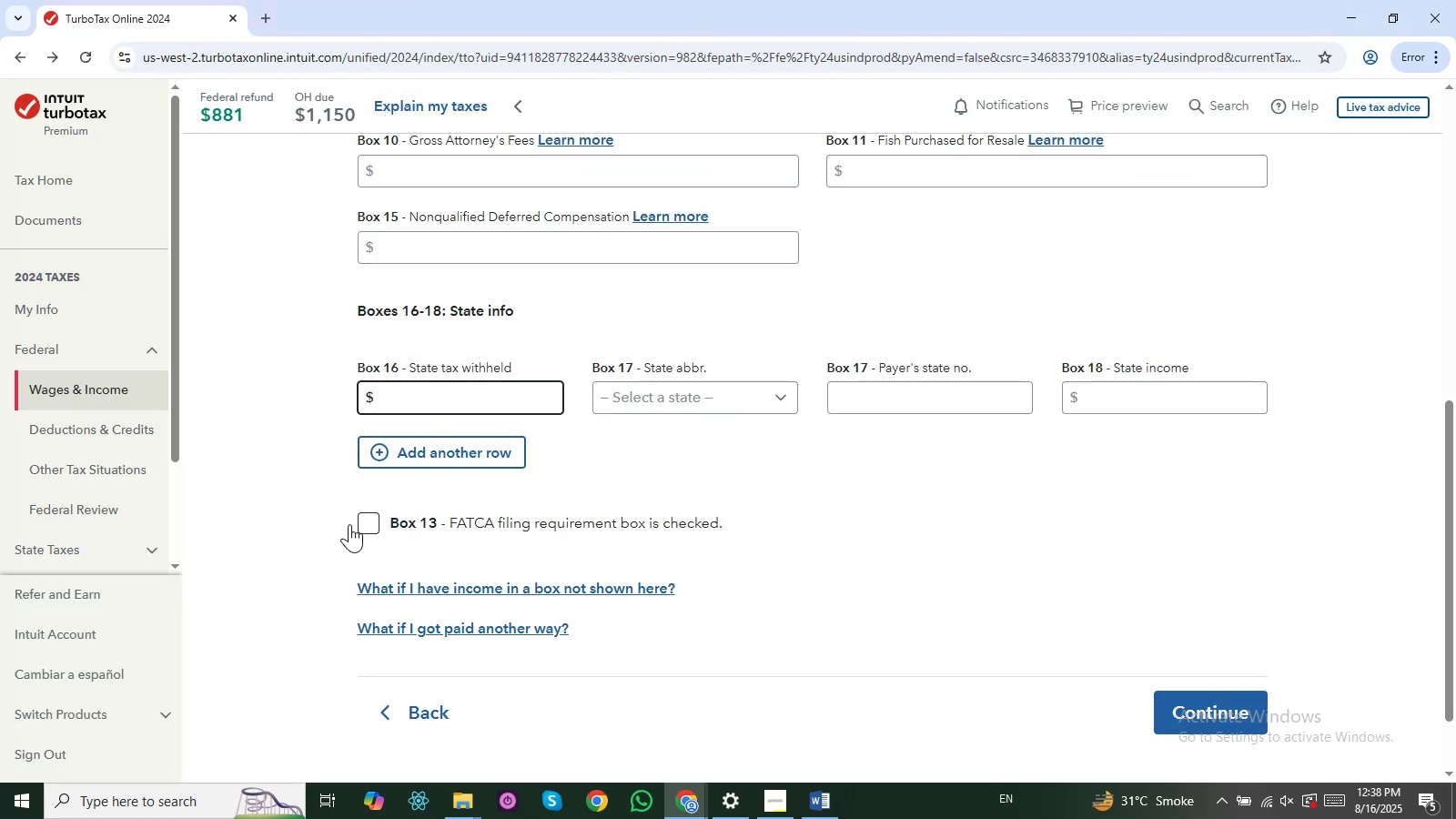 
left_click([365, 522])
 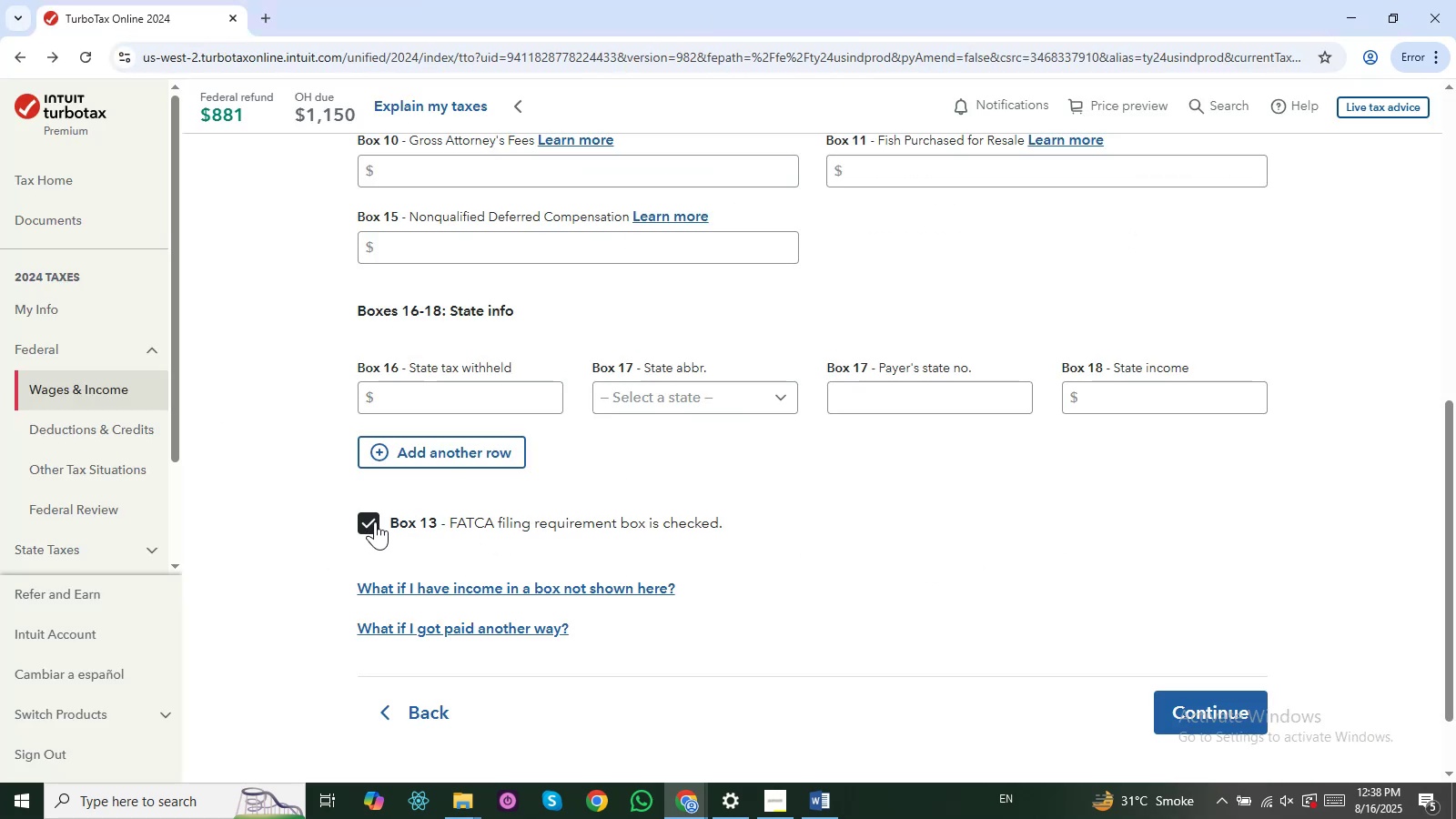 
left_click([375, 521])
 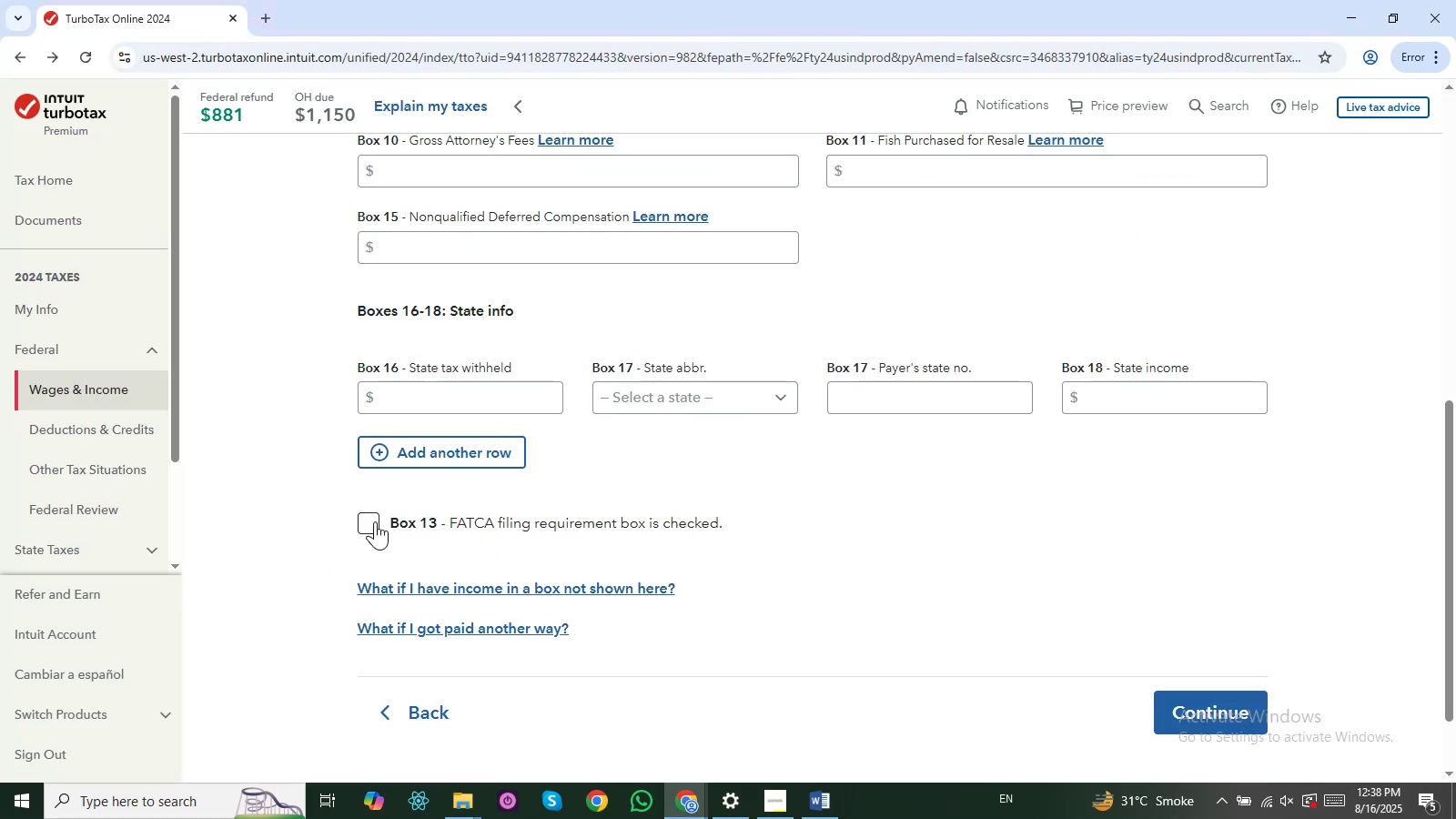 
left_click([375, 521])
 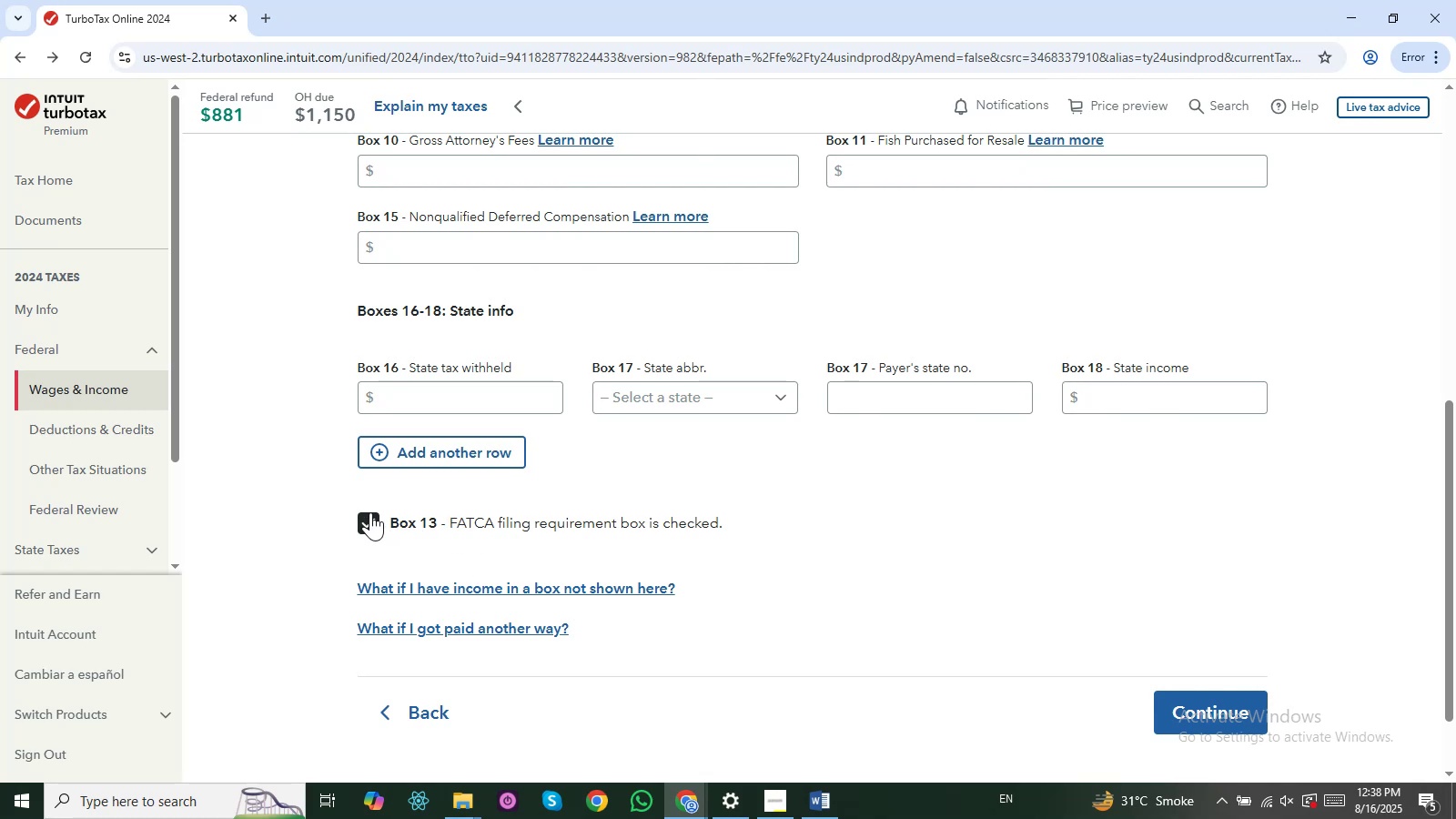 
left_click([377, 516])
 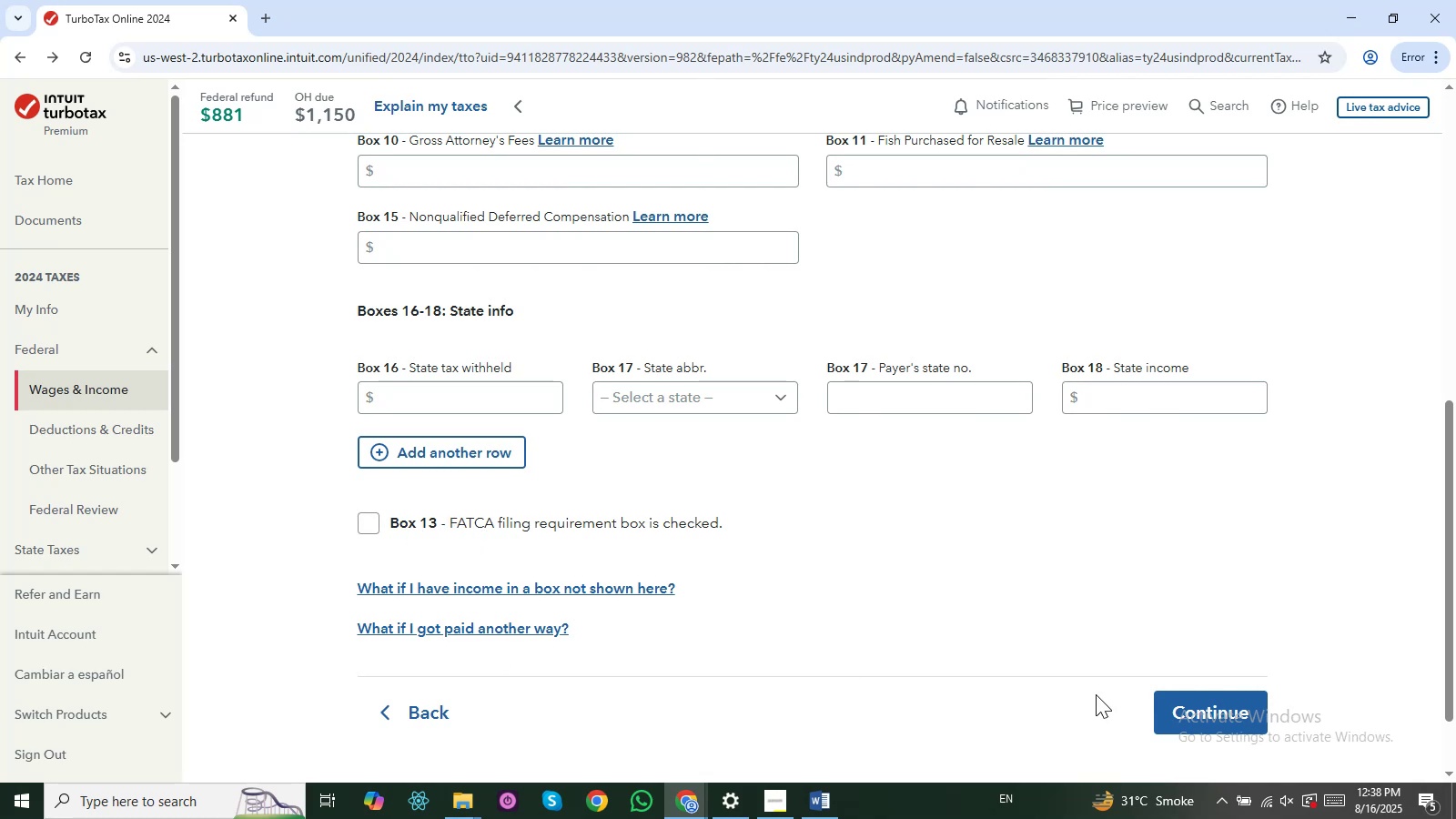 
left_click([1197, 716])
 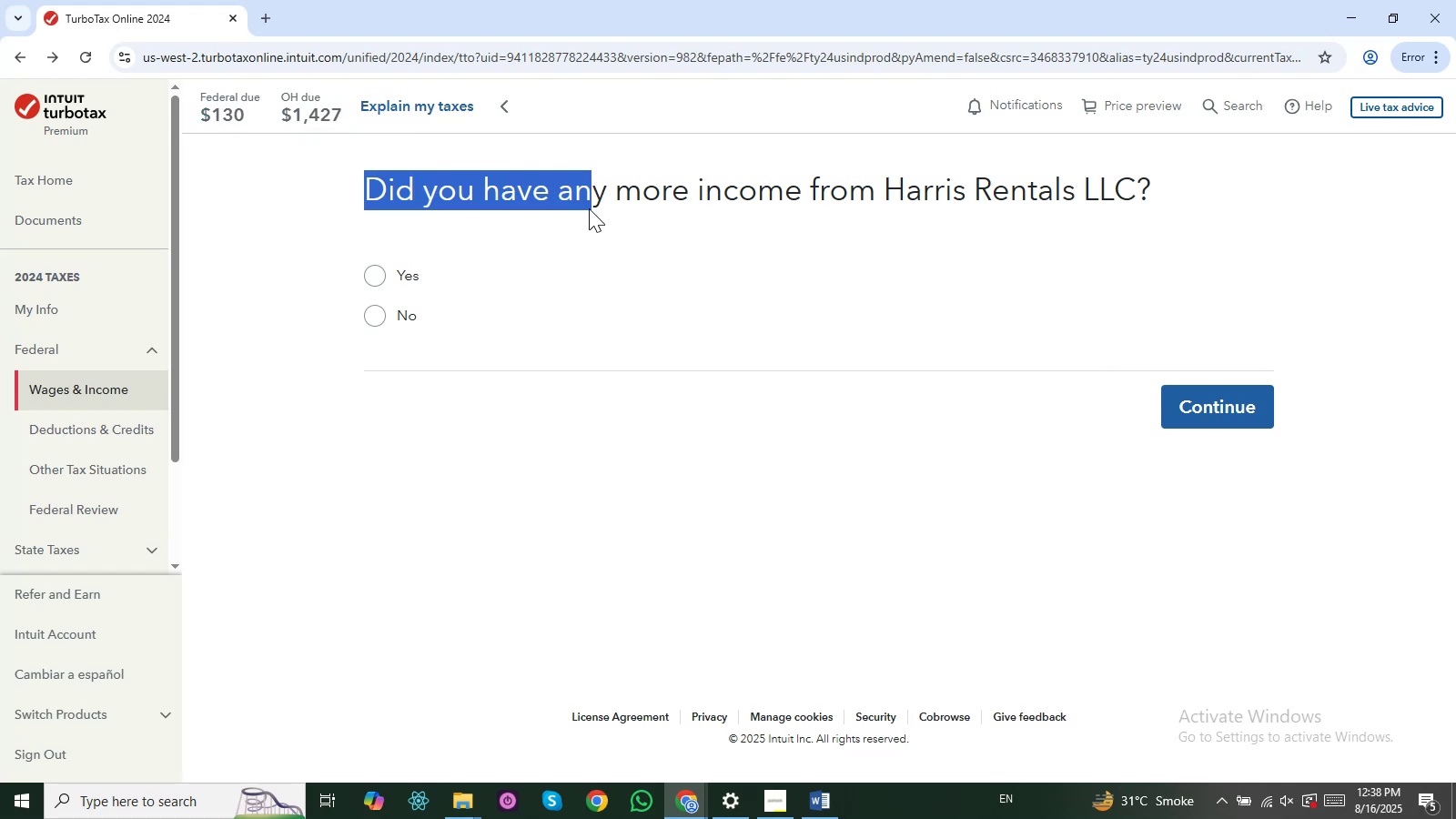 
wait(9.22)
 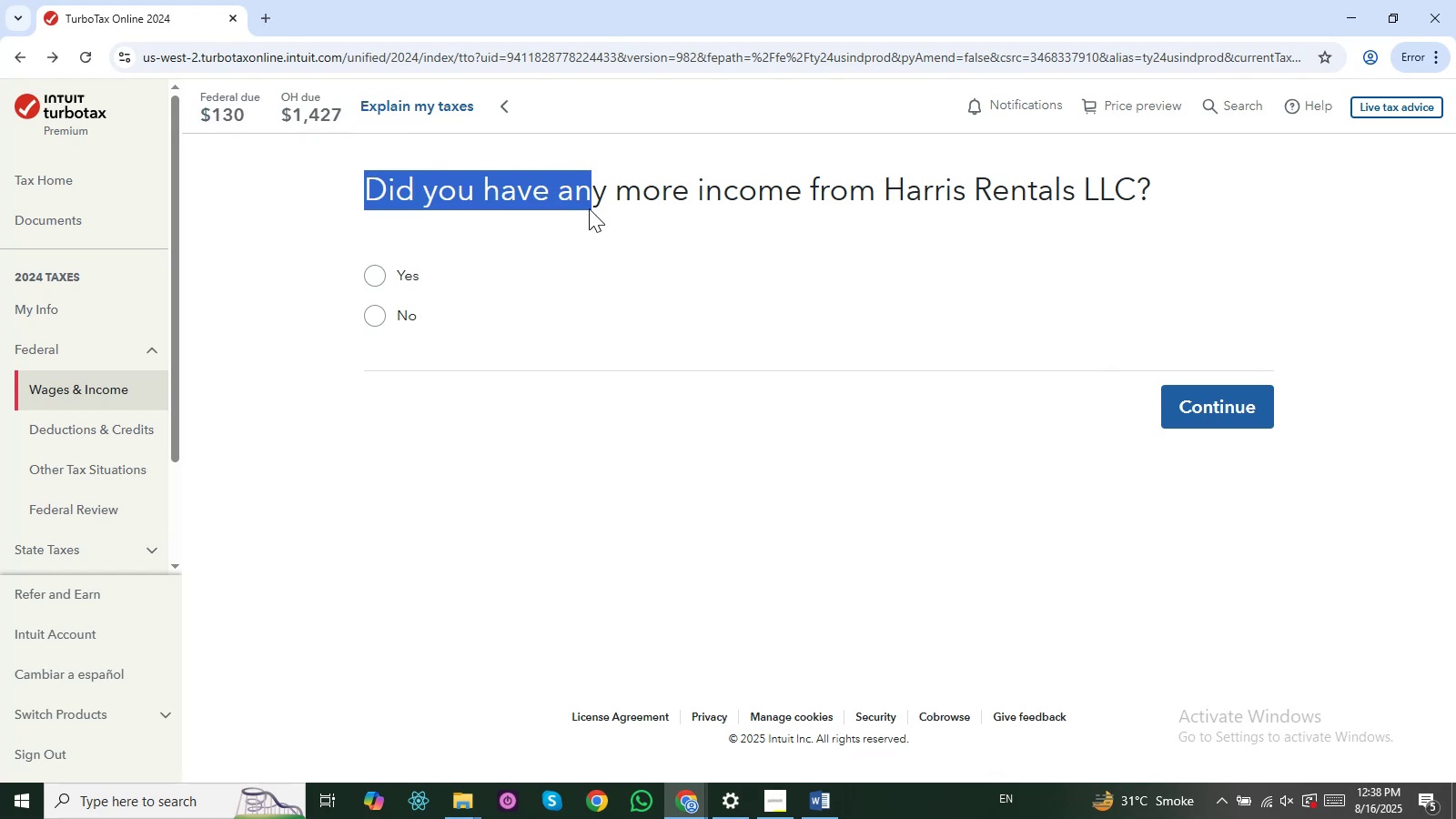 
left_click([788, 207])
 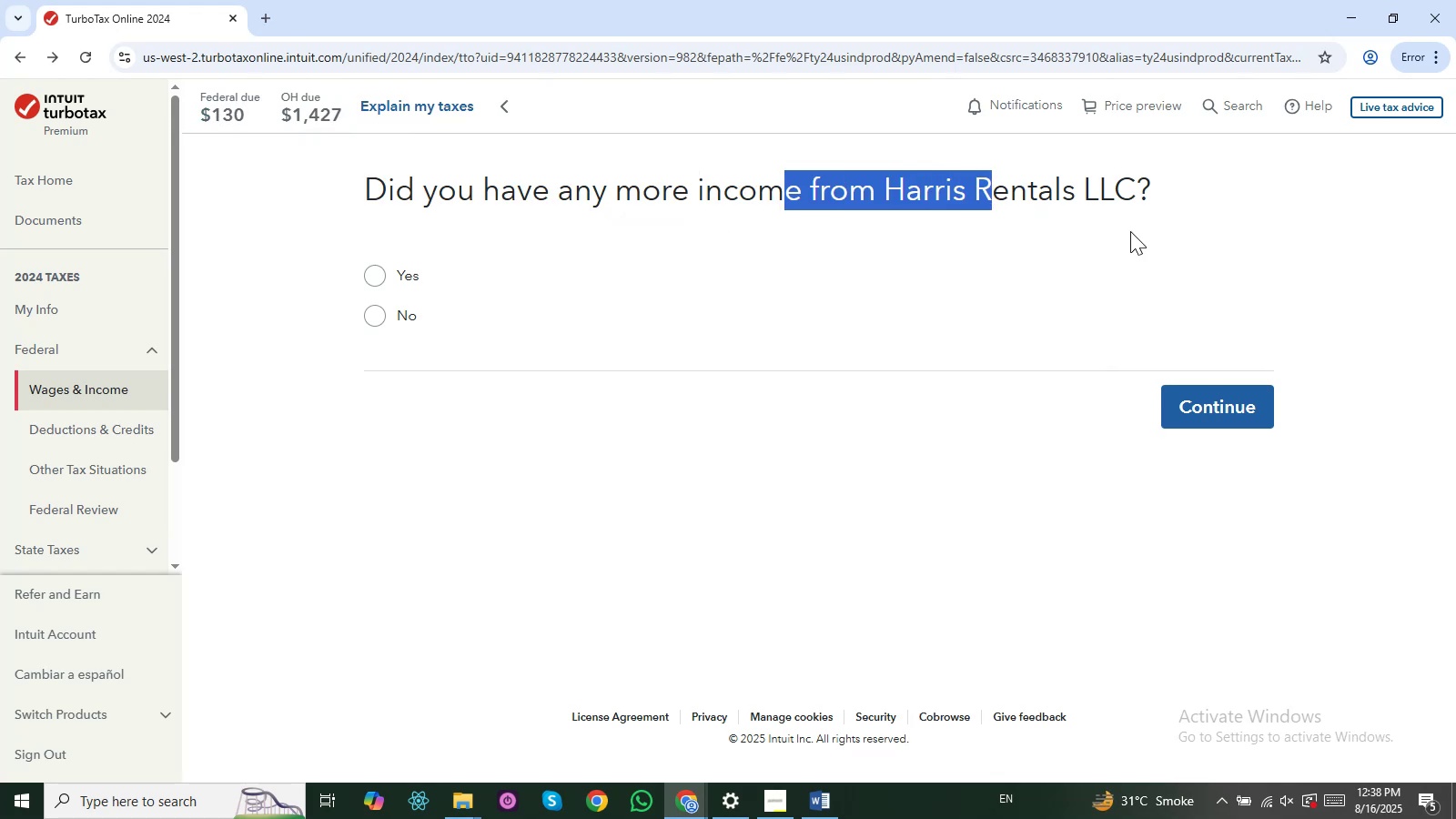 
left_click([370, 300])
 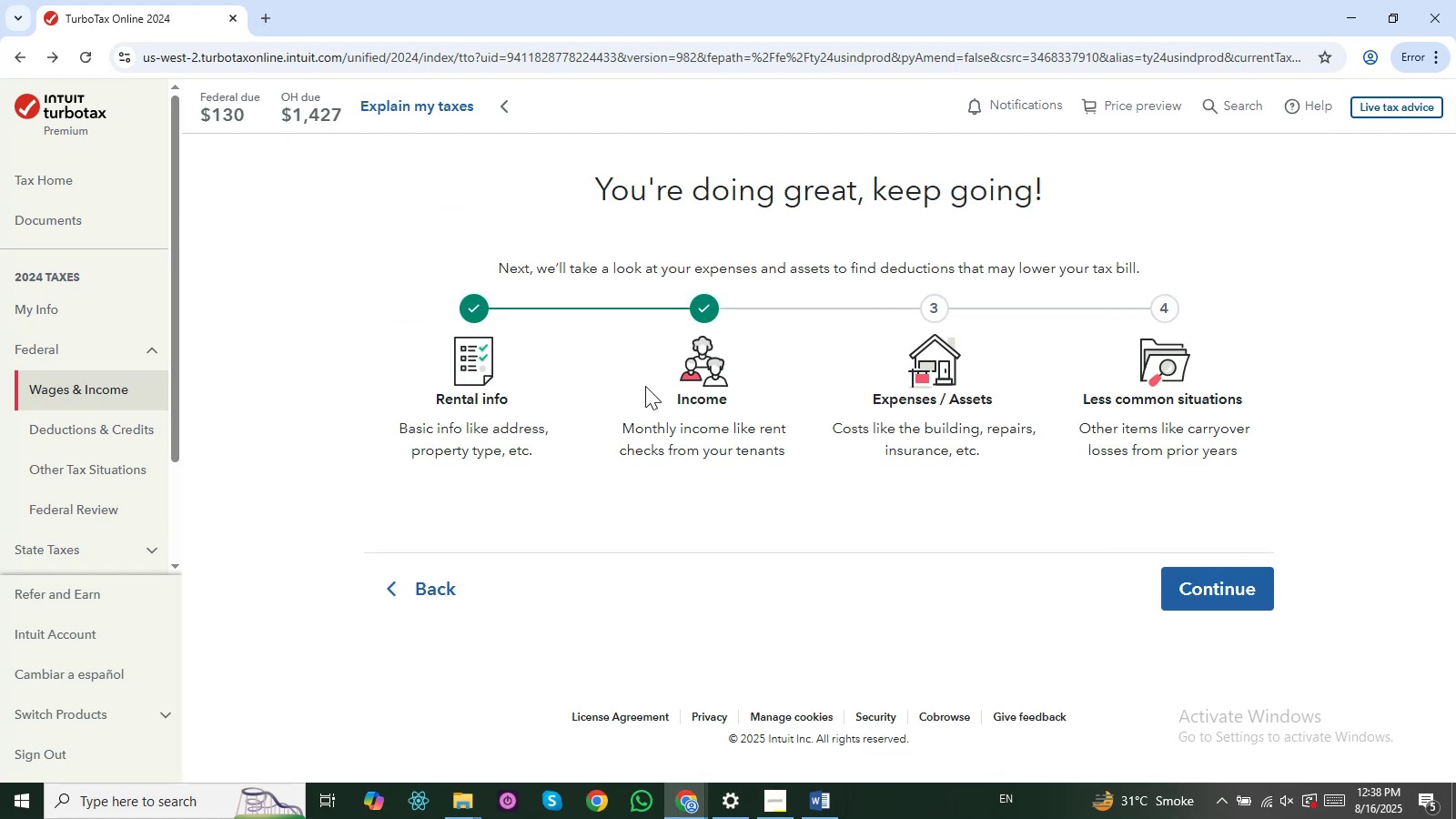 
left_click([1234, 593])
 